 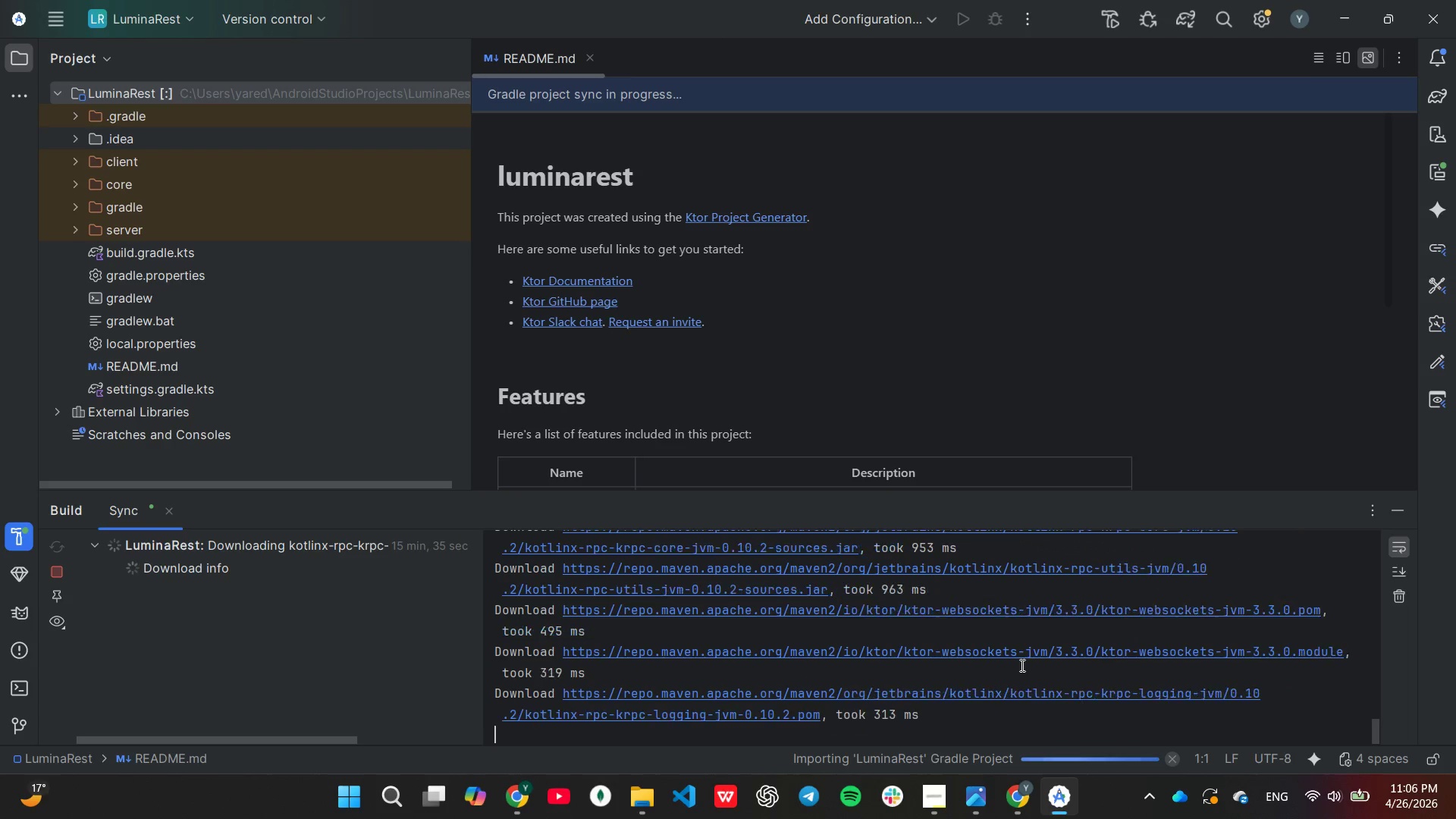 
mouse_move([1009, 643])
 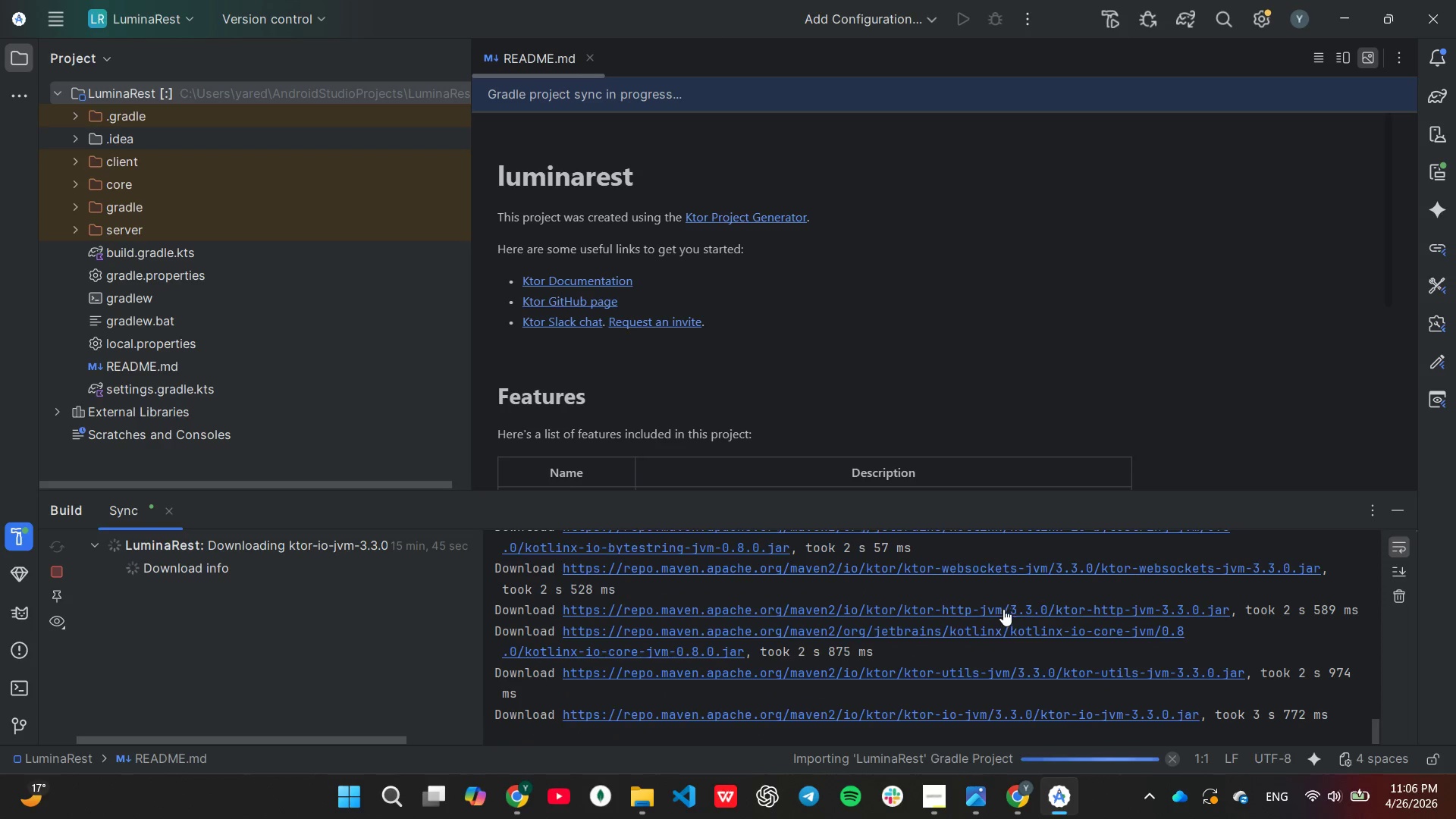 
scroll: coordinate [996, 648], scroll_direction: up, amount: 1.0
 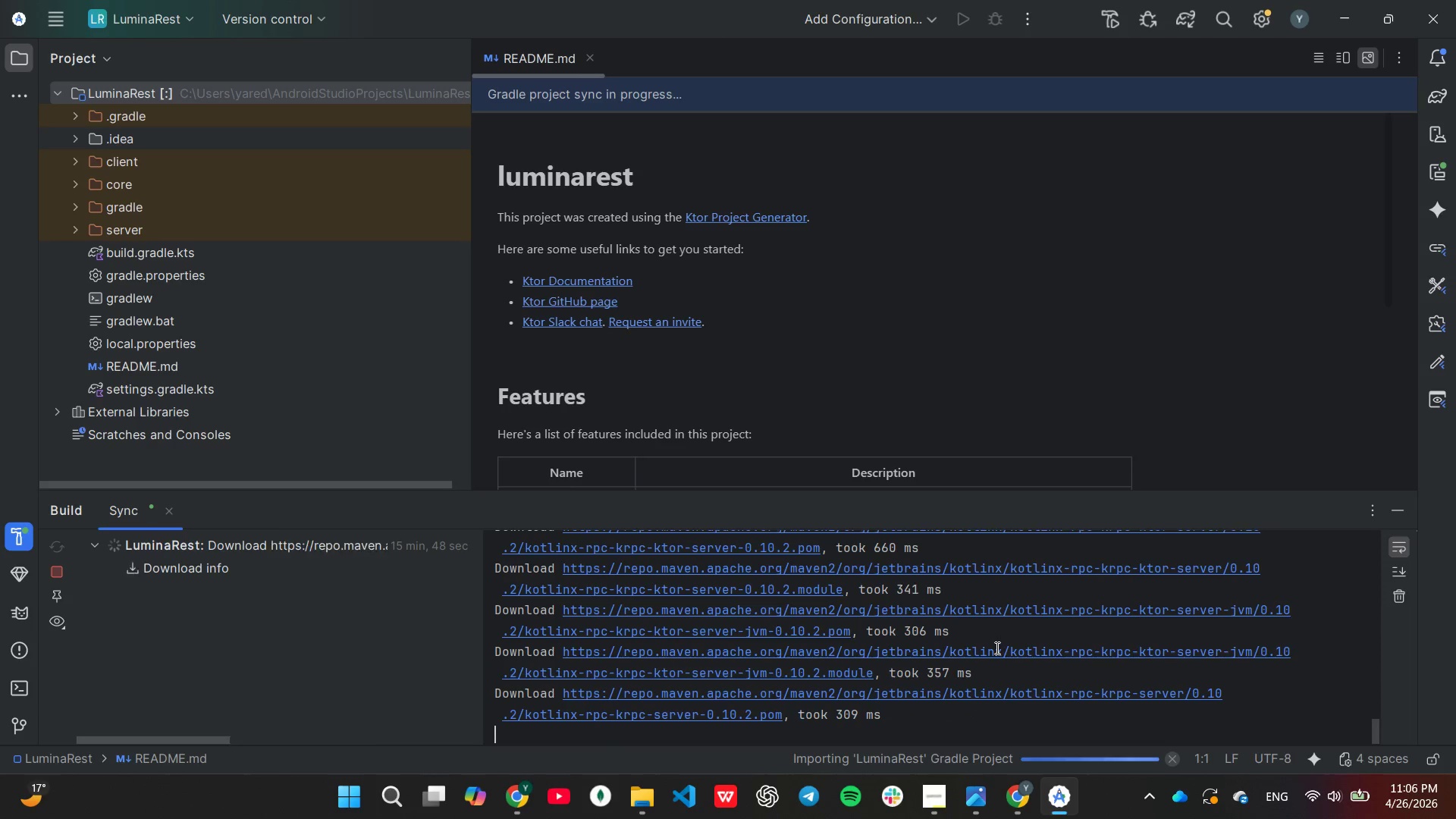 
scroll: coordinate [996, 645], scroll_direction: down, amount: 11.0
 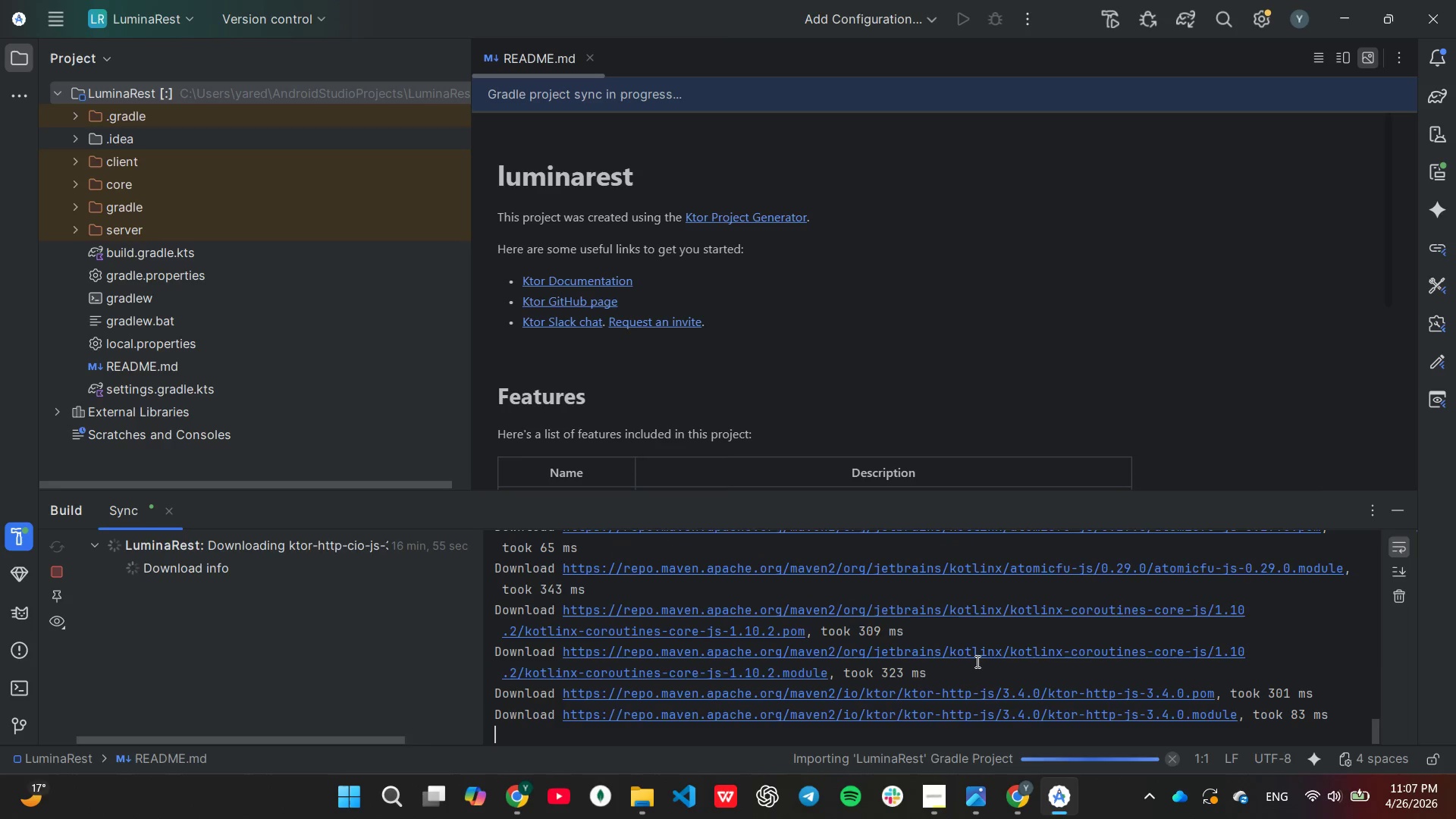 
wait(65.74)
 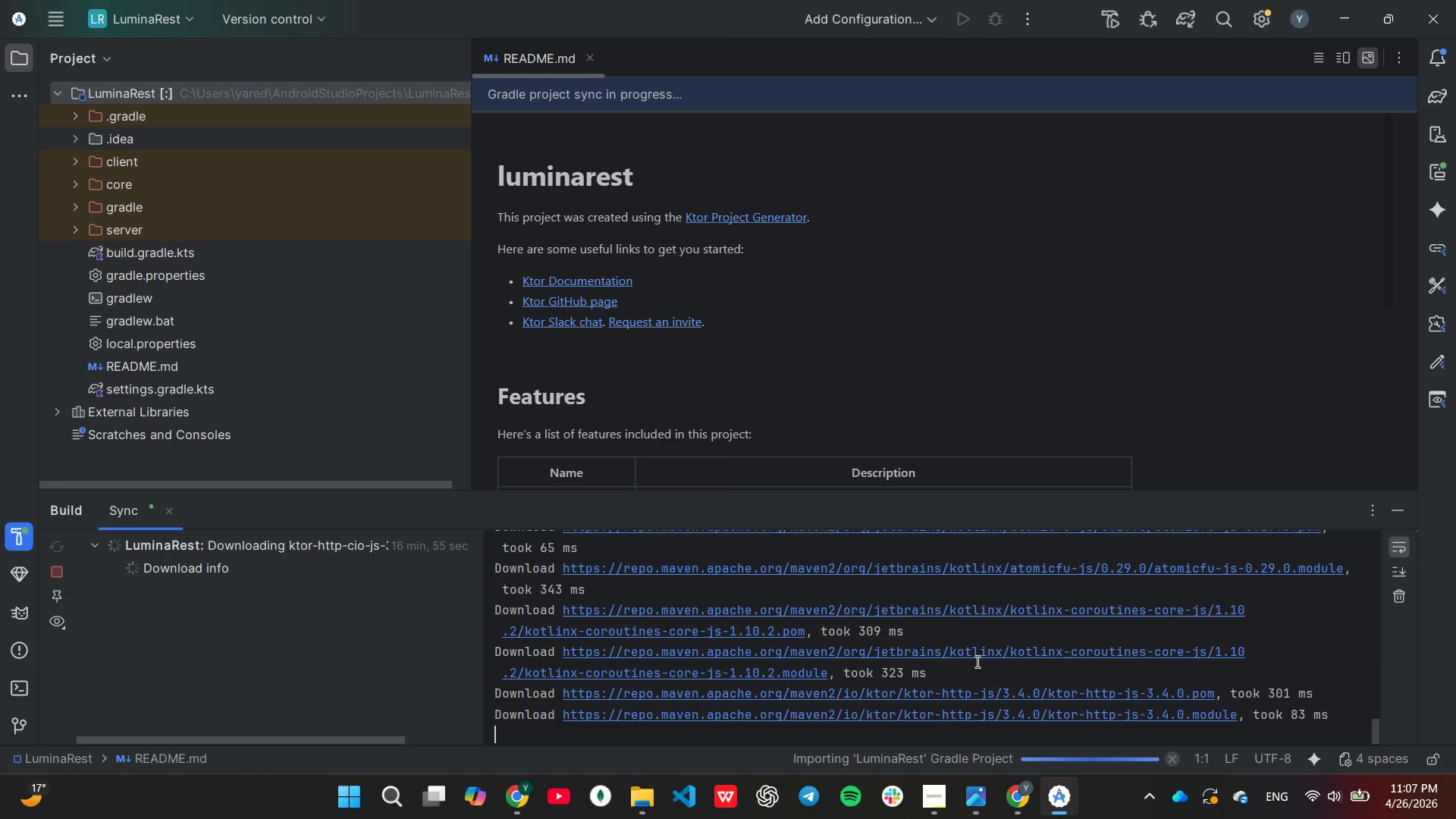 
scroll: coordinate [976, 661], scroll_direction: down, amount: 1.0
 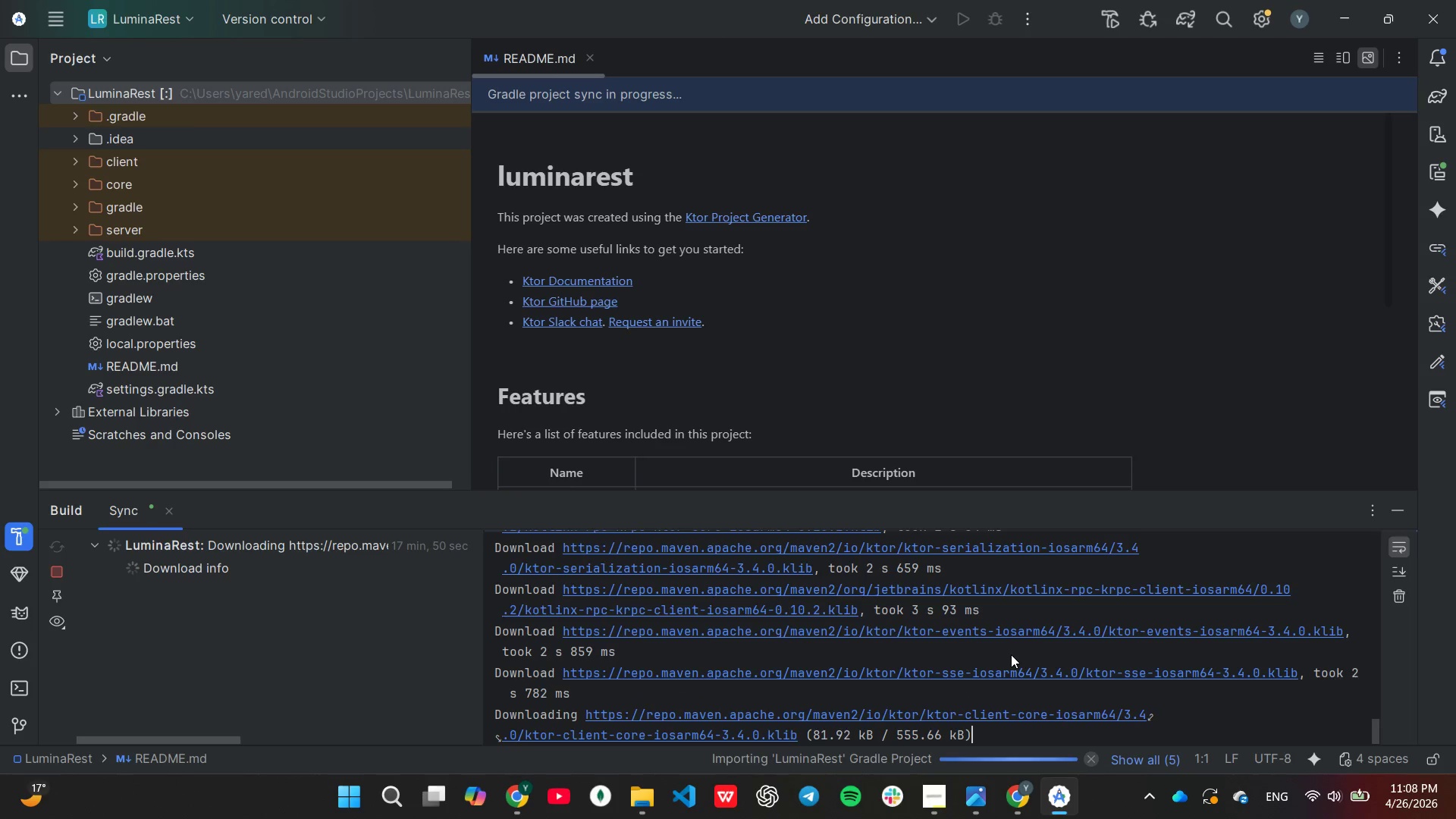 
wait(54.21)
 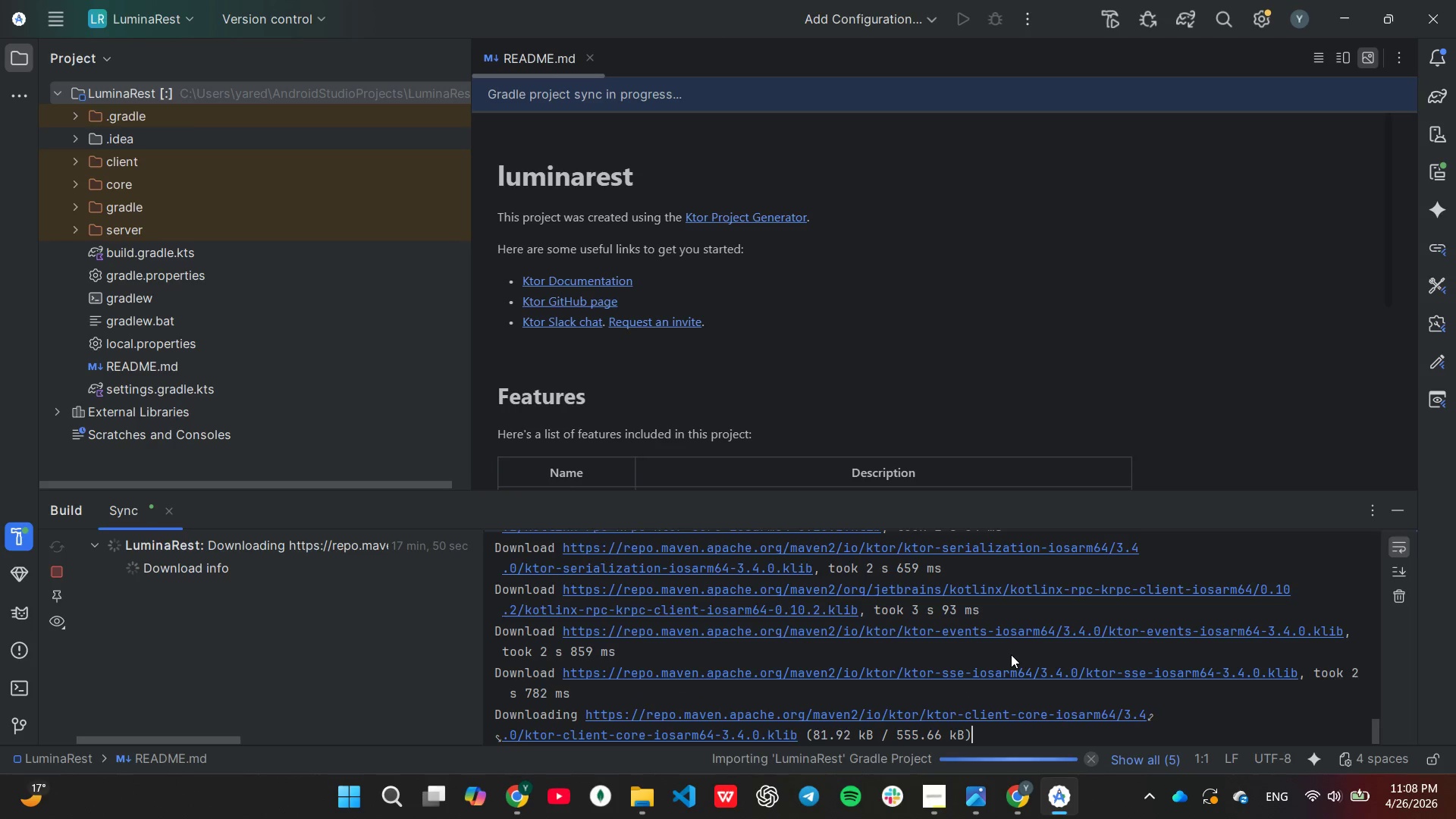 
mouse_move([941, 604])
 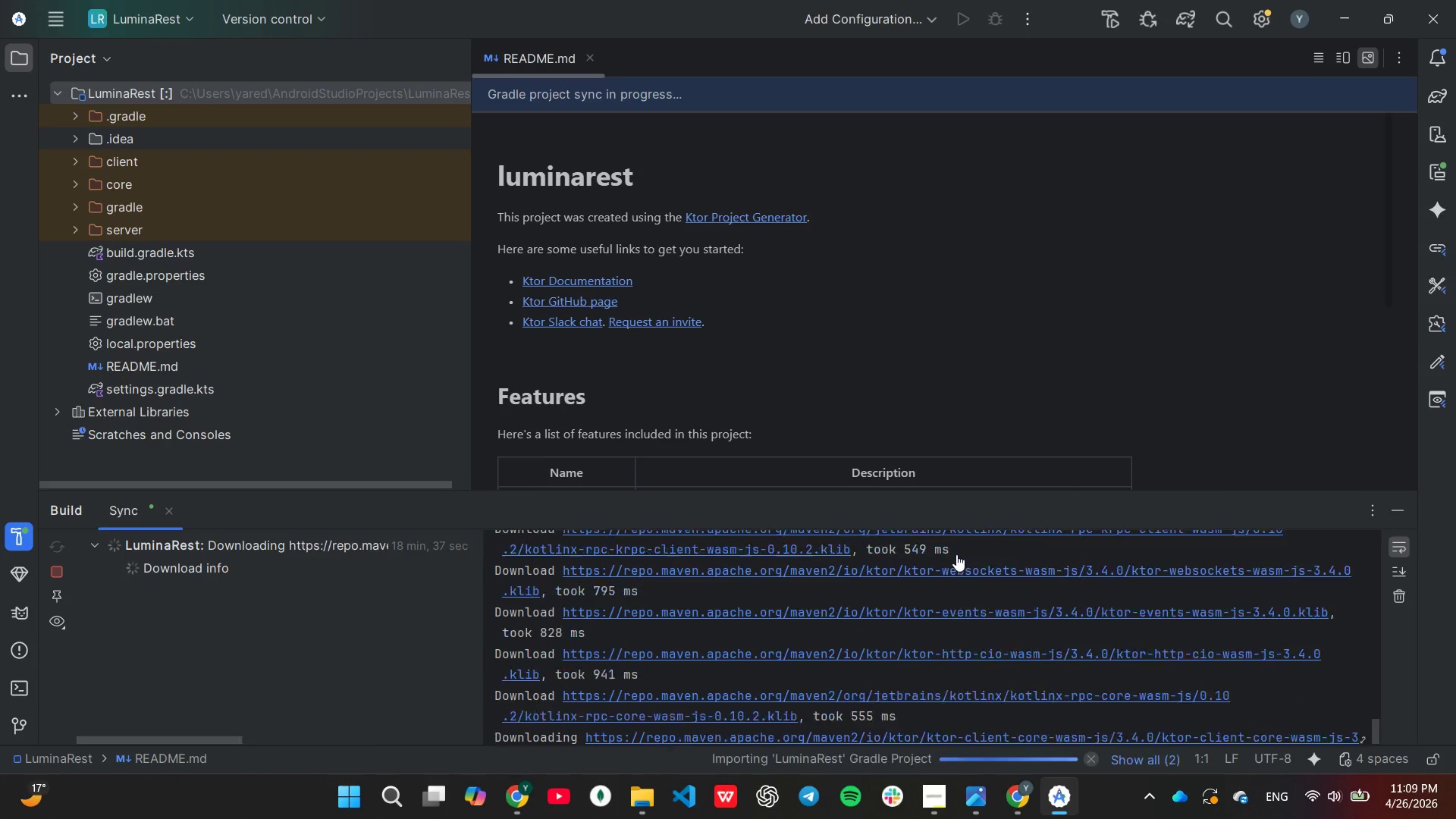 
wait(39.09)
 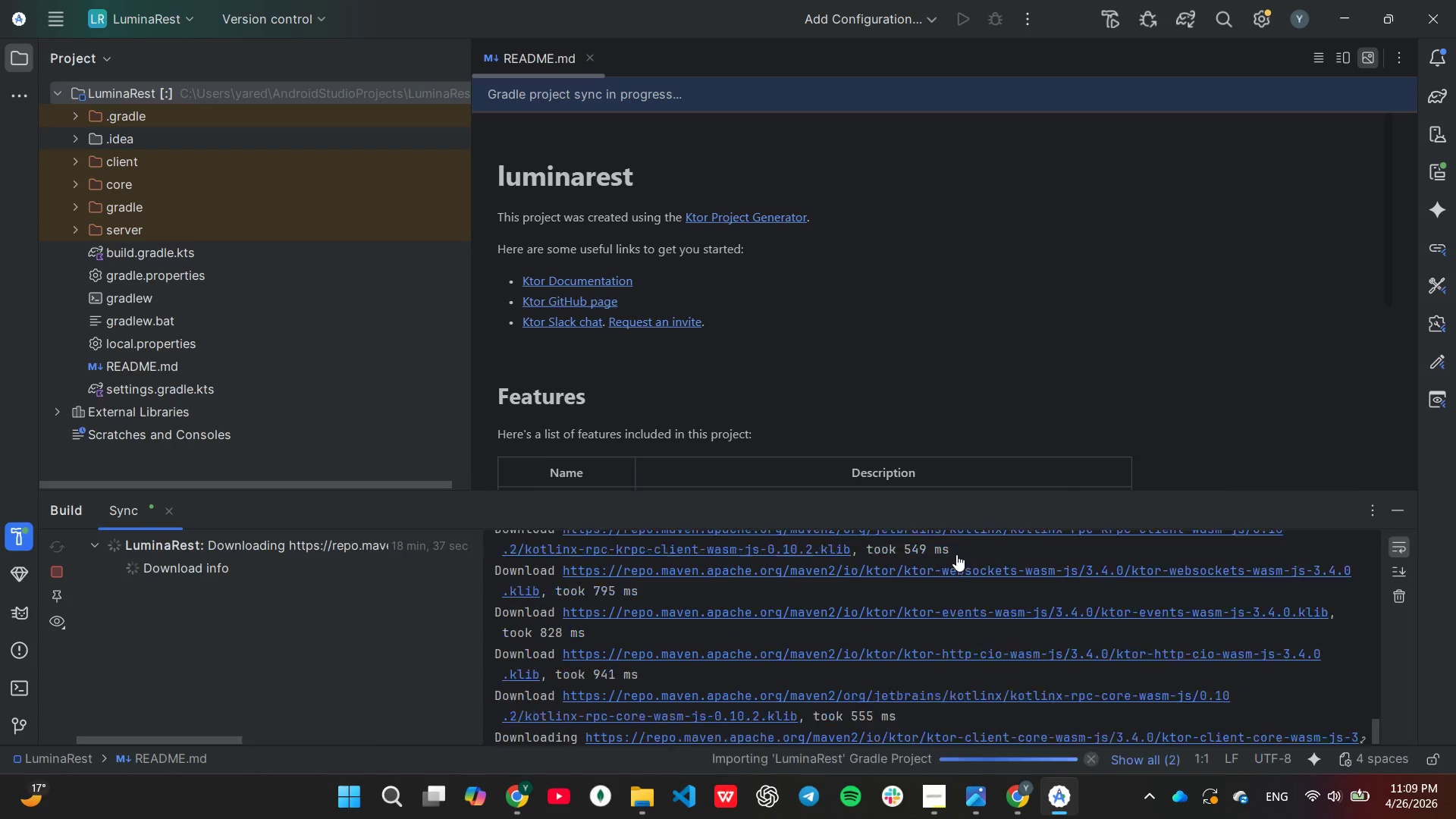 
scroll: coordinate [887, 672], scroll_direction: down, amount: 1.0
 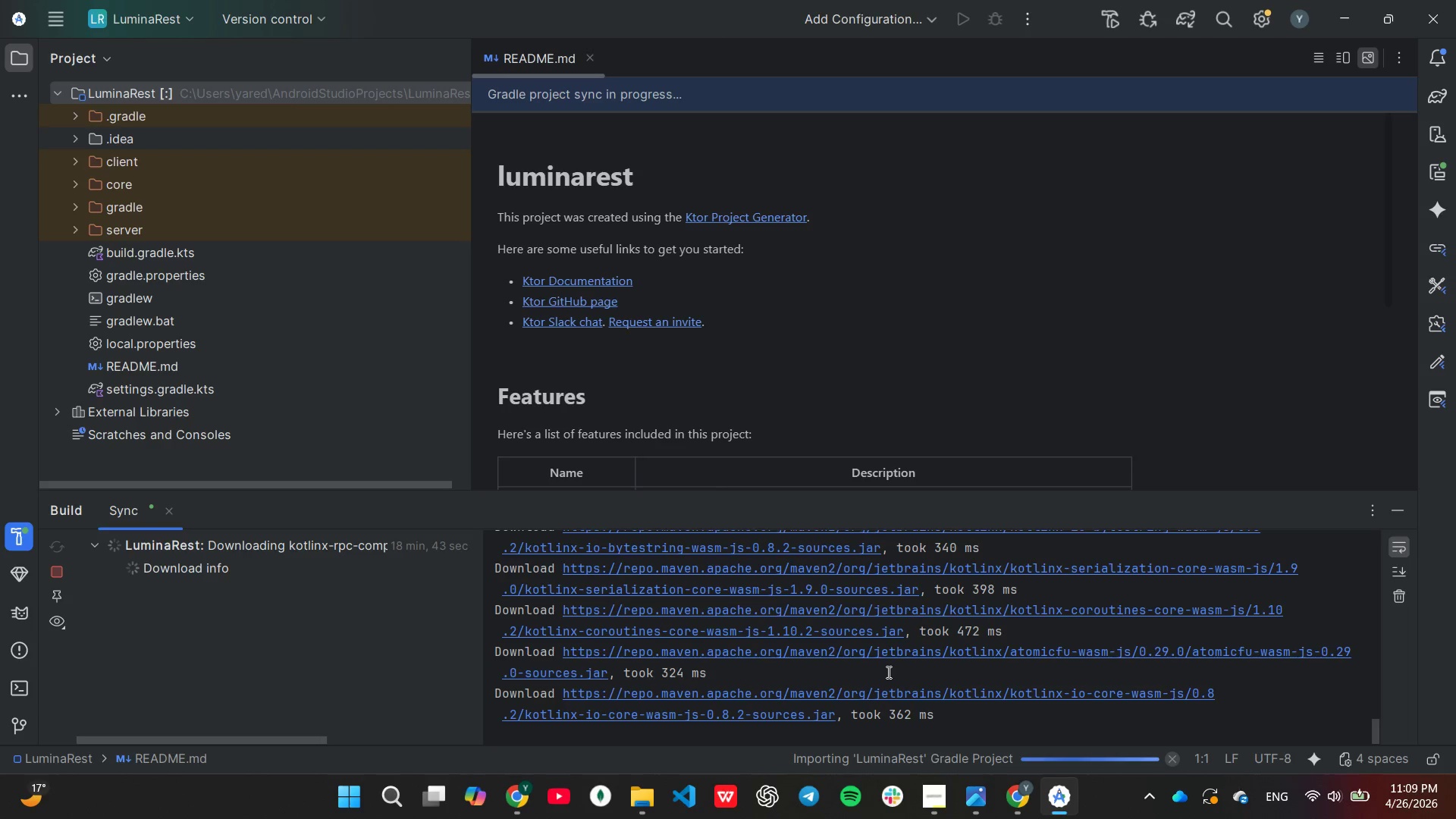 
scroll: coordinate [896, 664], scroll_direction: up, amount: 4.0
 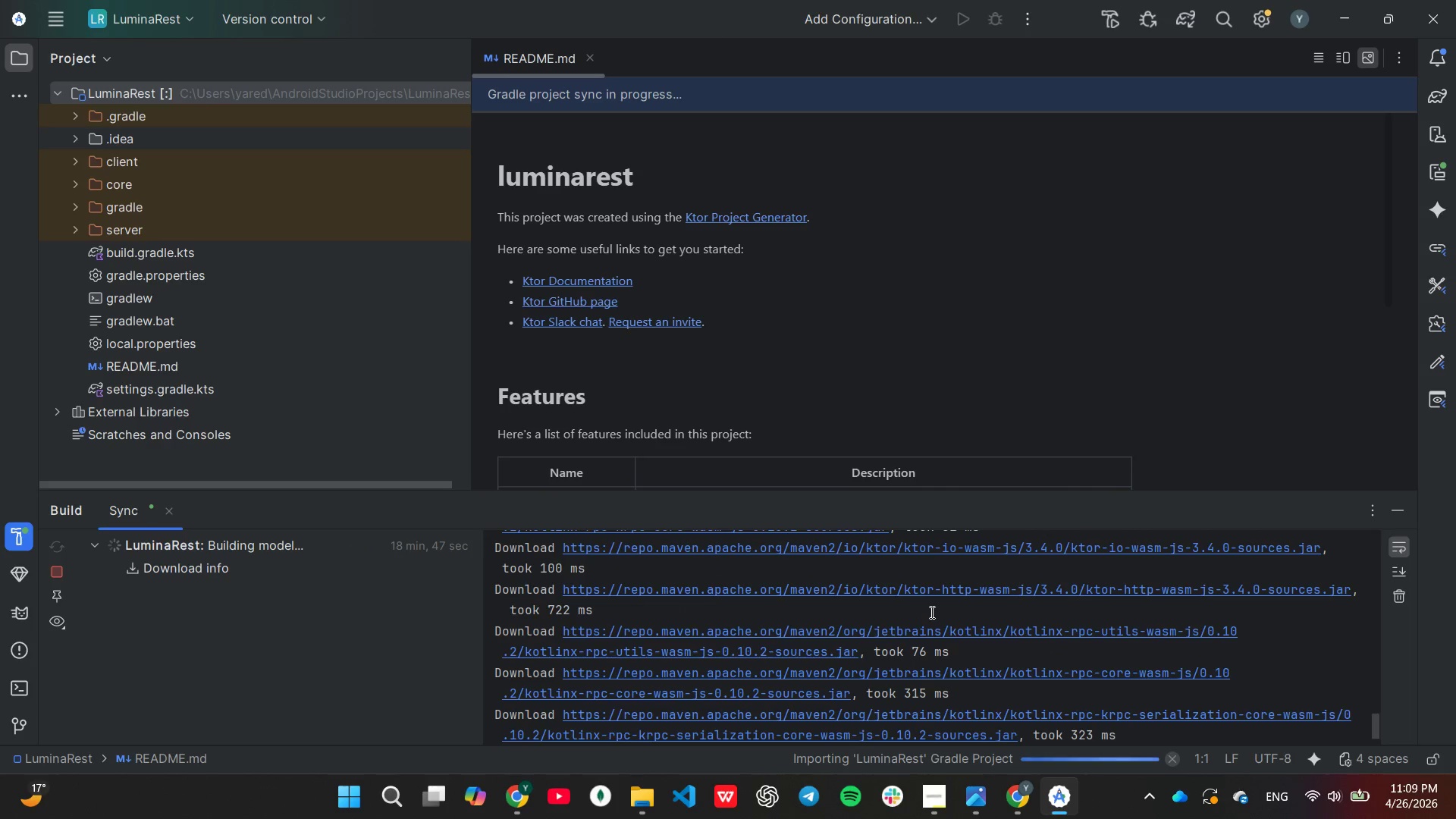 
scroll: coordinate [930, 612], scroll_direction: down, amount: 1.0
 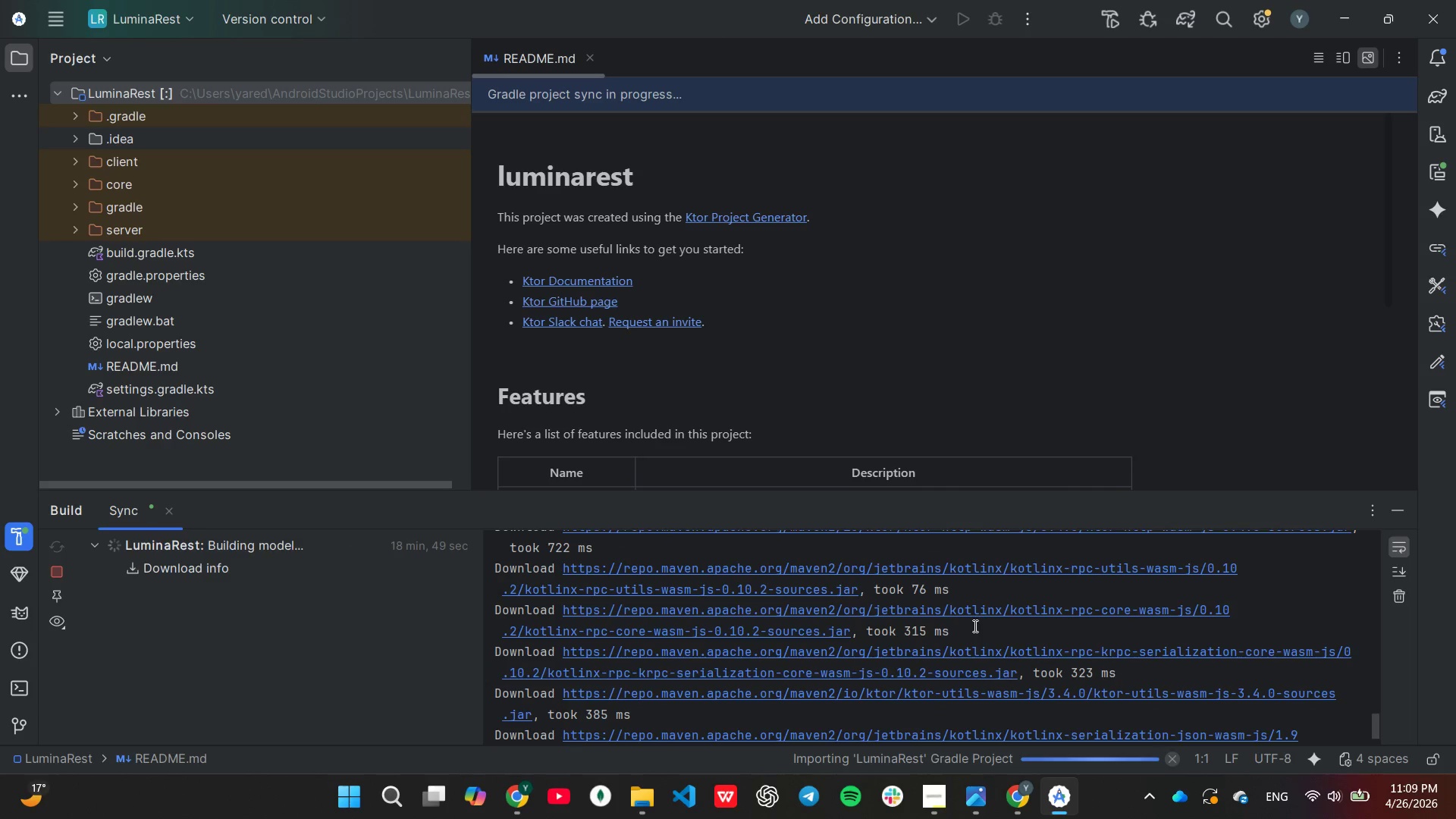 
scroll: coordinate [974, 626], scroll_direction: up, amount: 1.0
 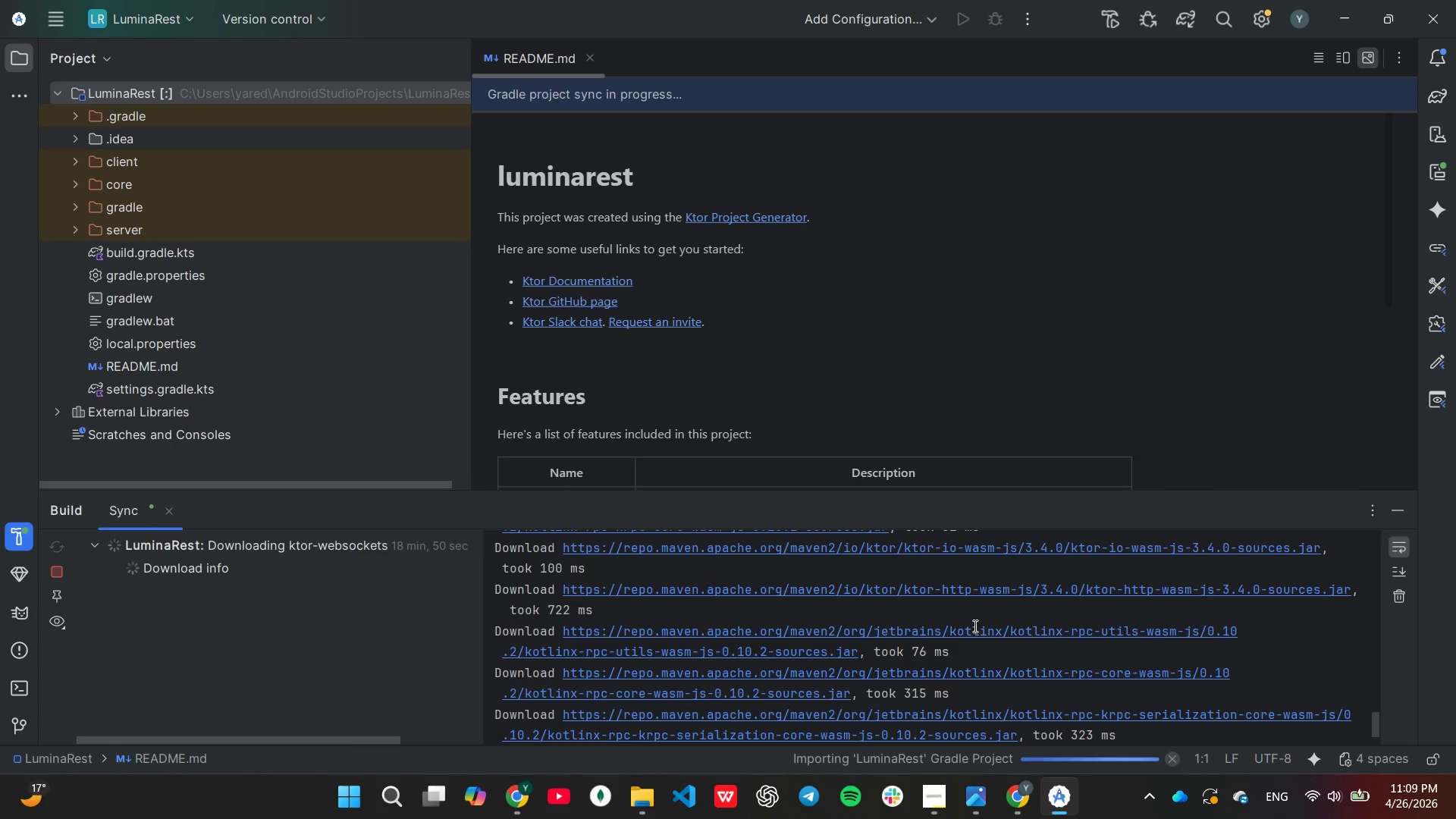 
scroll: coordinate [1046, 619], scroll_direction: down, amount: 40.0
 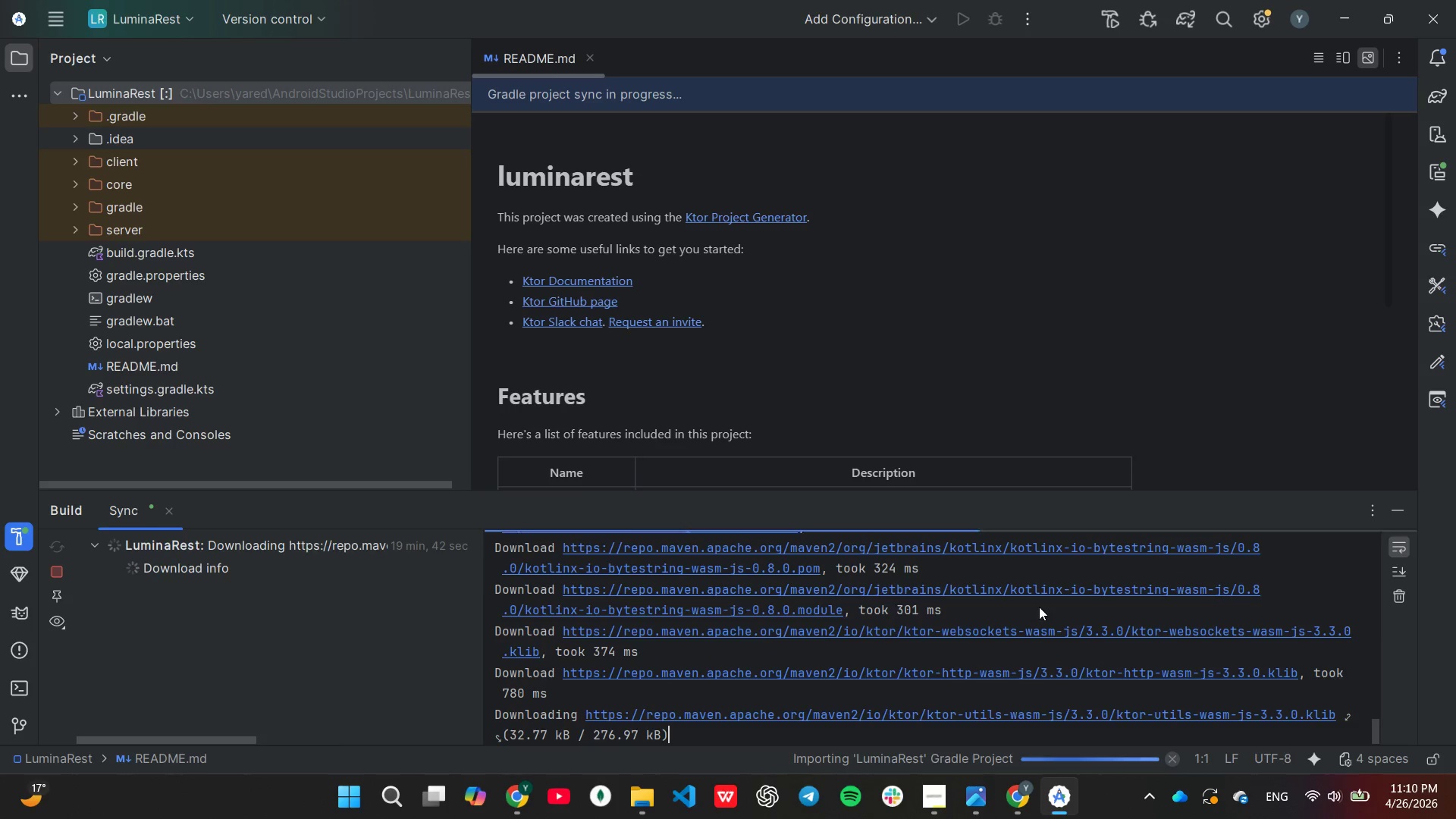 
wait(49.05)
 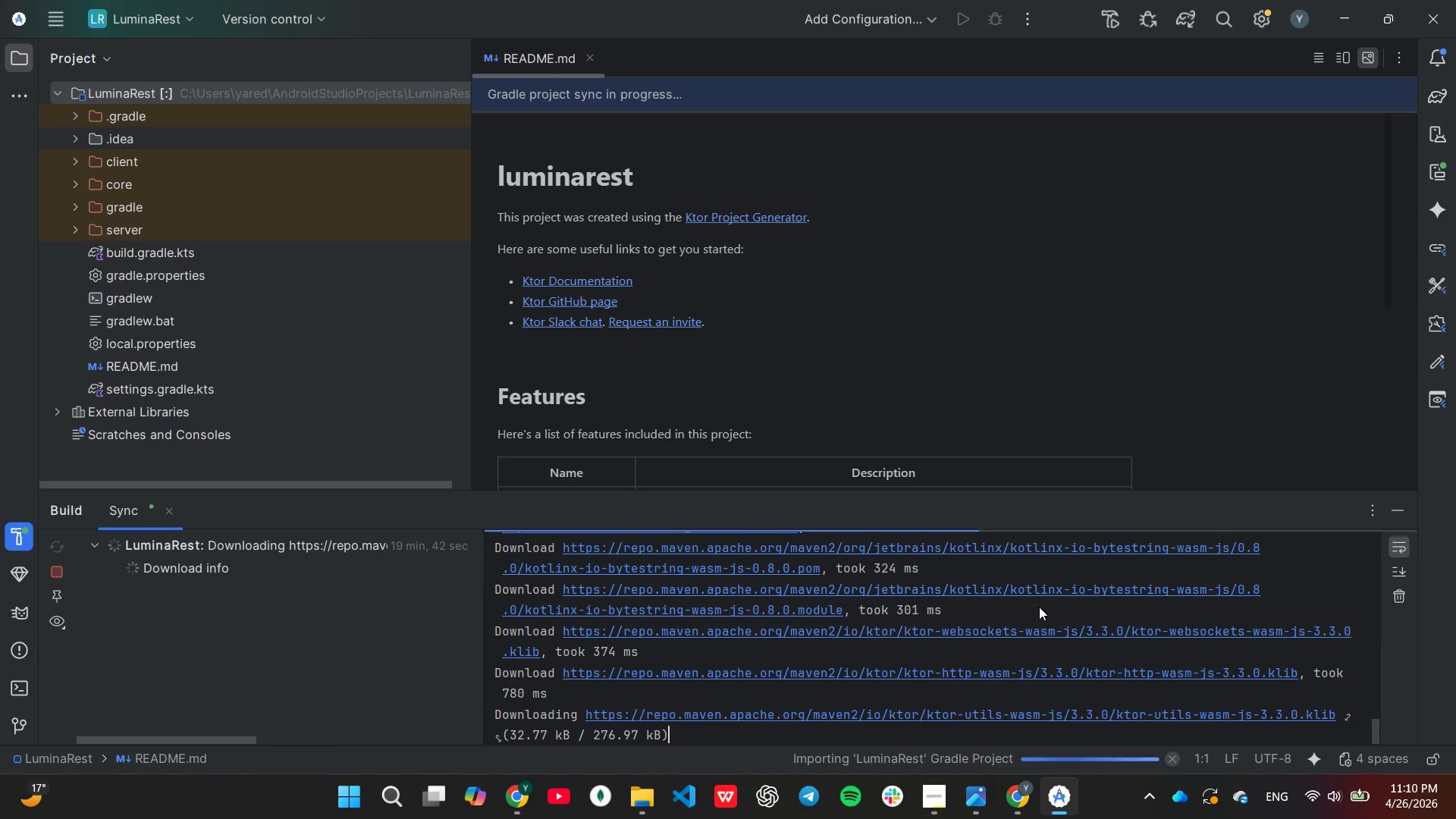 
scroll: coordinate [1038, 609], scroll_direction: down, amount: 2.0
 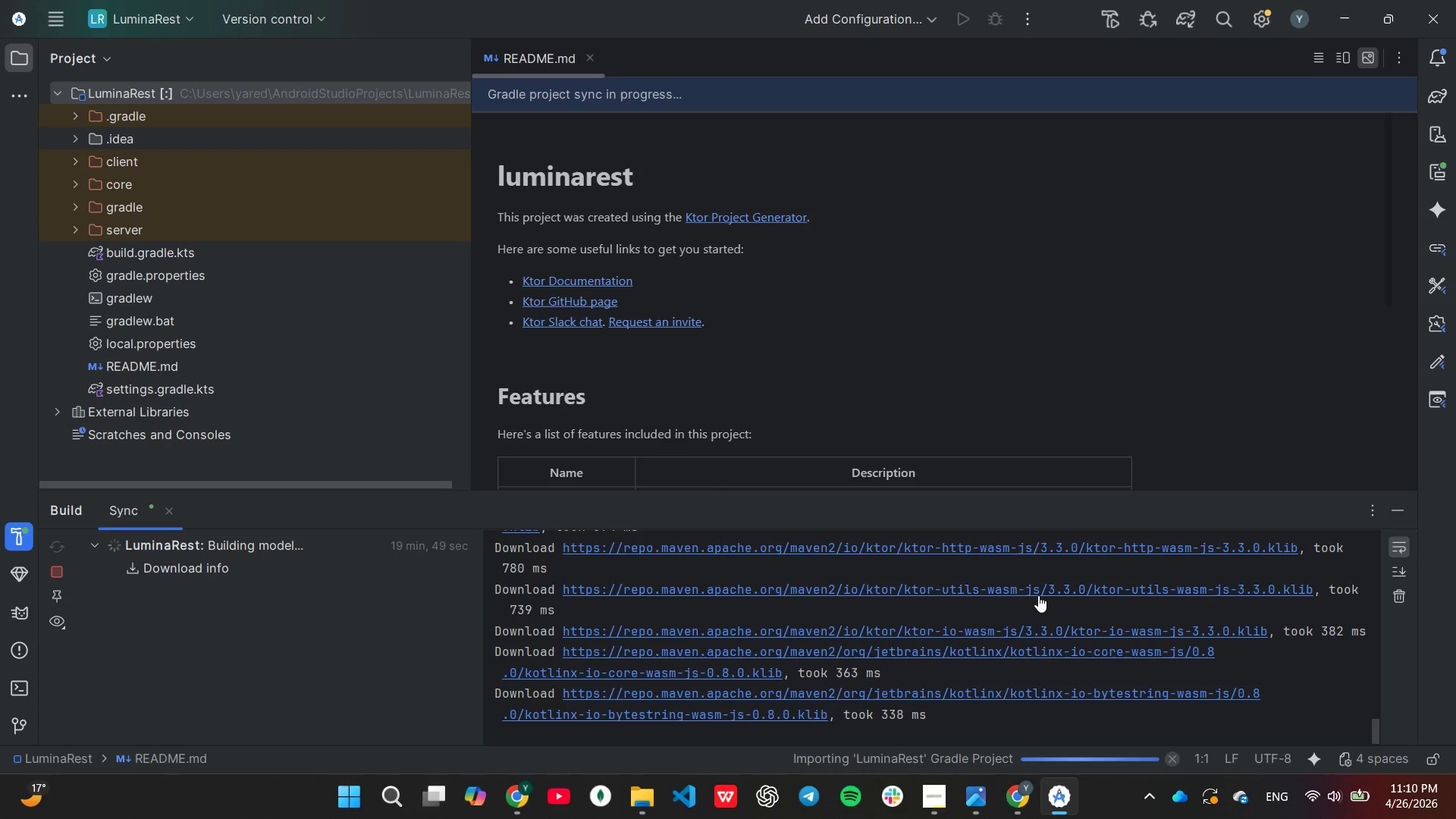 
scroll: coordinate [1038, 595], scroll_direction: up, amount: 1.0
 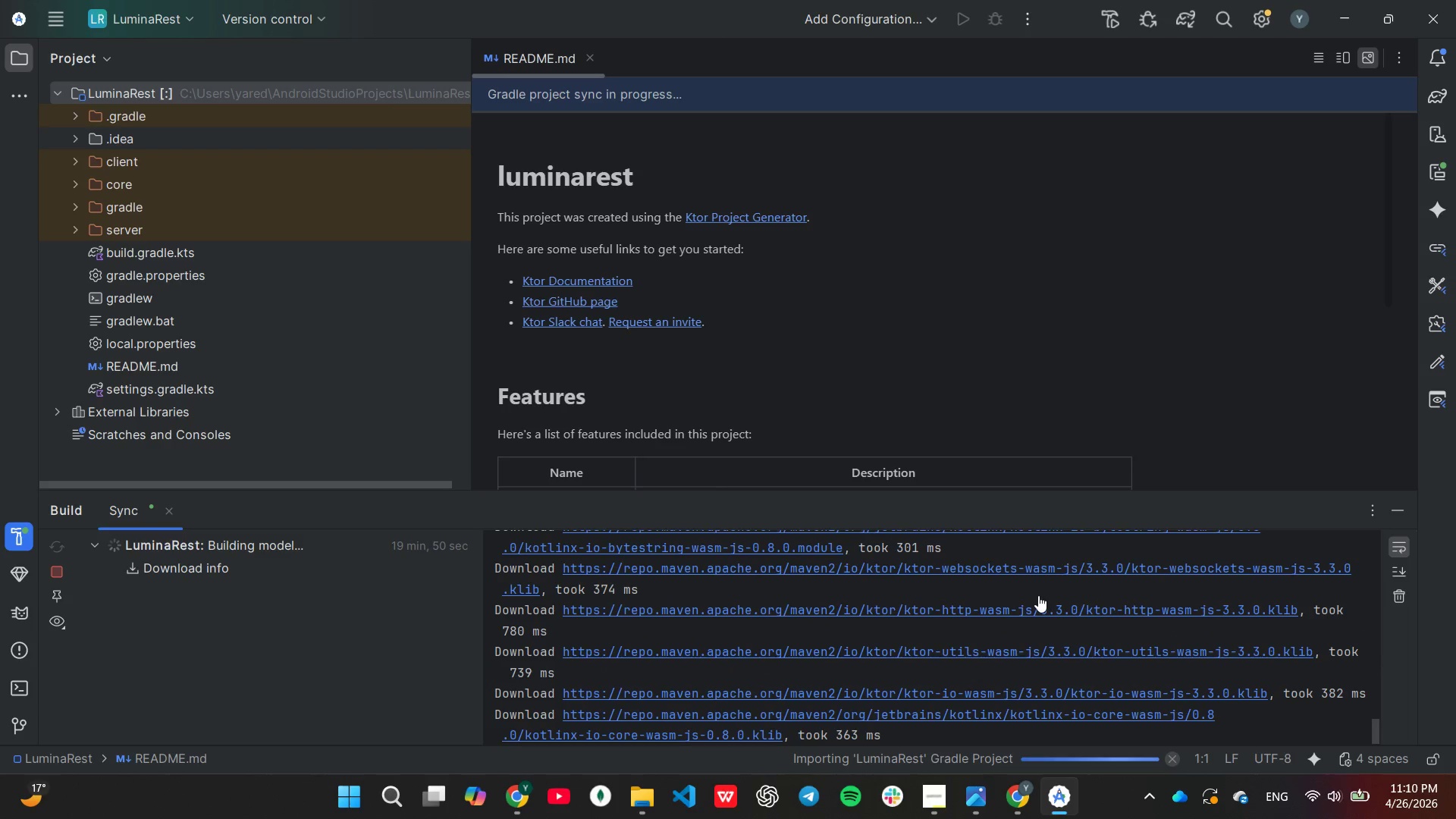 
scroll: coordinate [1038, 598], scroll_direction: down, amount: 1.0
 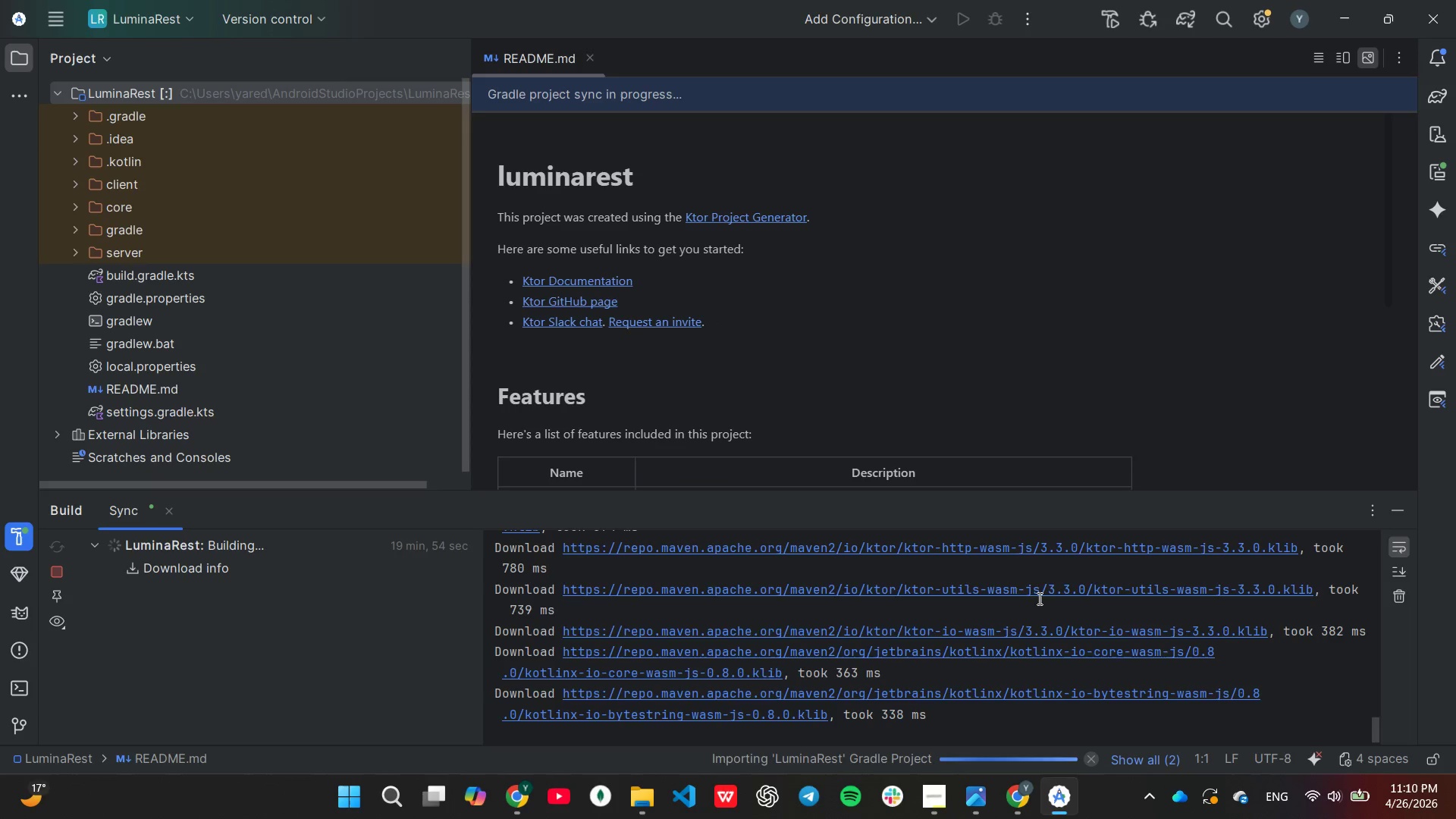 
scroll: coordinate [1038, 598], scroll_direction: up, amount: 1.0
 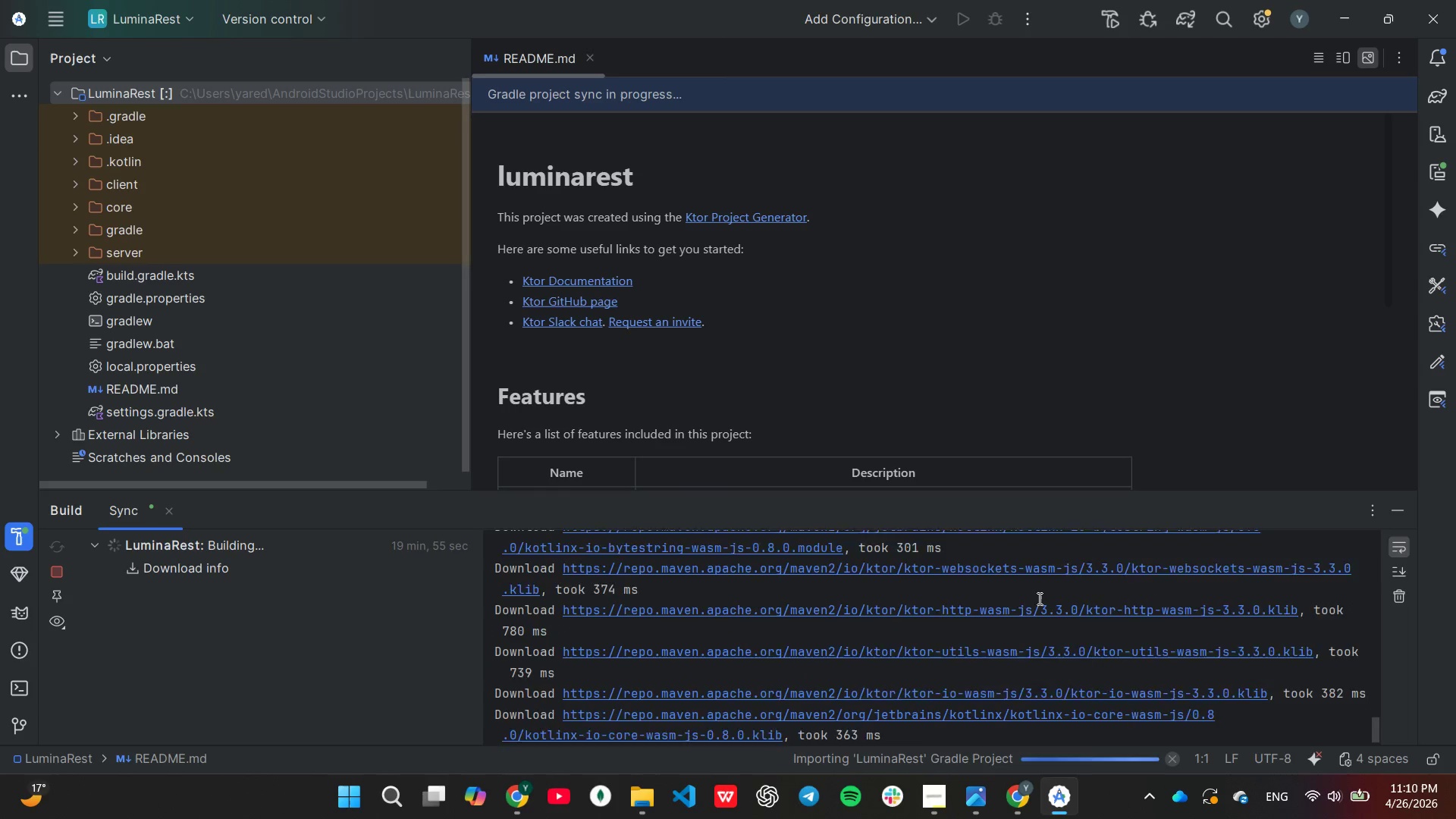 
scroll: coordinate [1038, 598], scroll_direction: down, amount: 1.0
 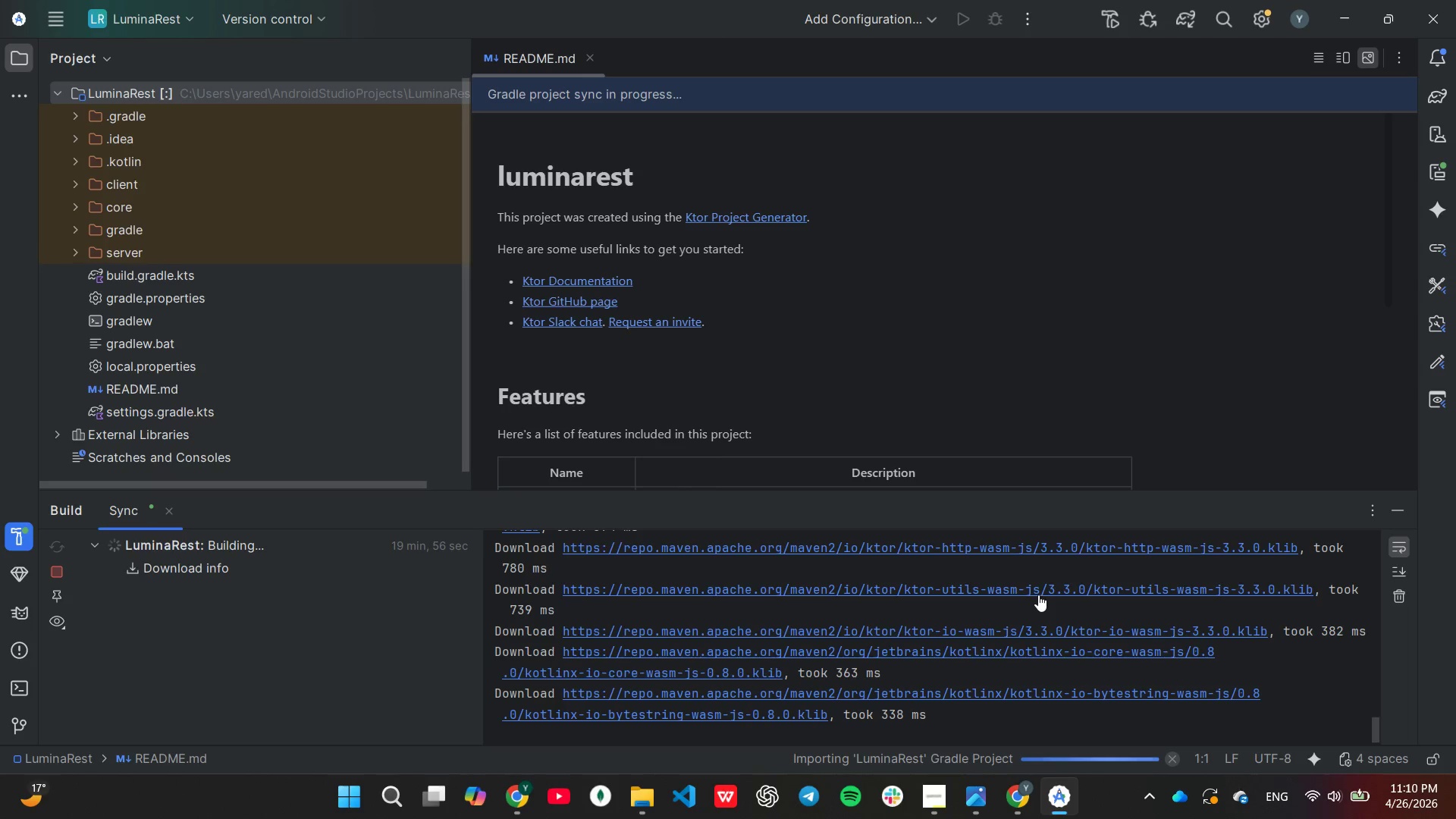 
scroll: coordinate [1037, 595], scroll_direction: none, amount: 0.0
 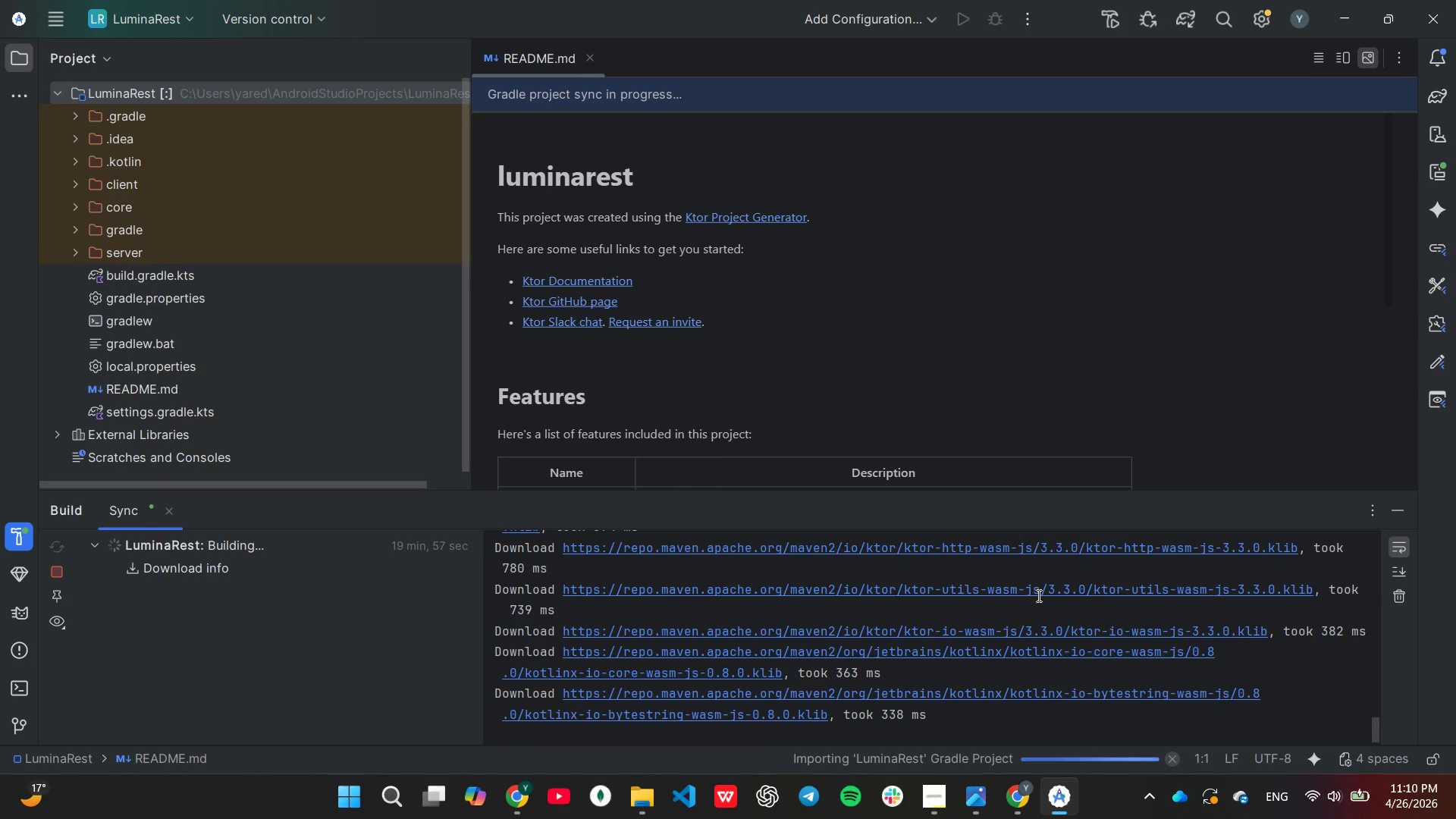 
scroll: coordinate [1037, 595], scroll_direction: up, amount: 1.0
 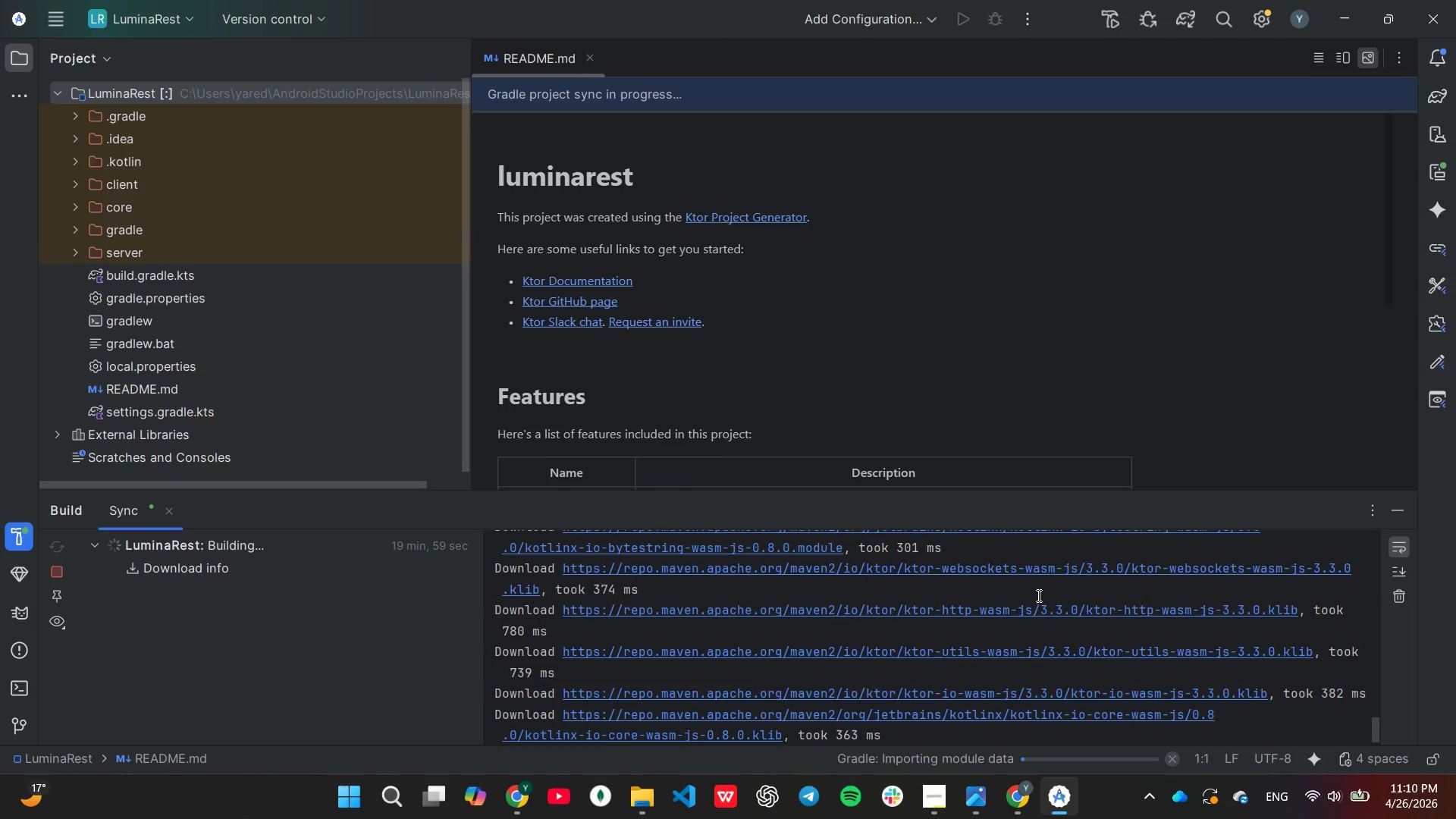 
scroll: coordinate [1037, 595], scroll_direction: down, amount: 1.0
 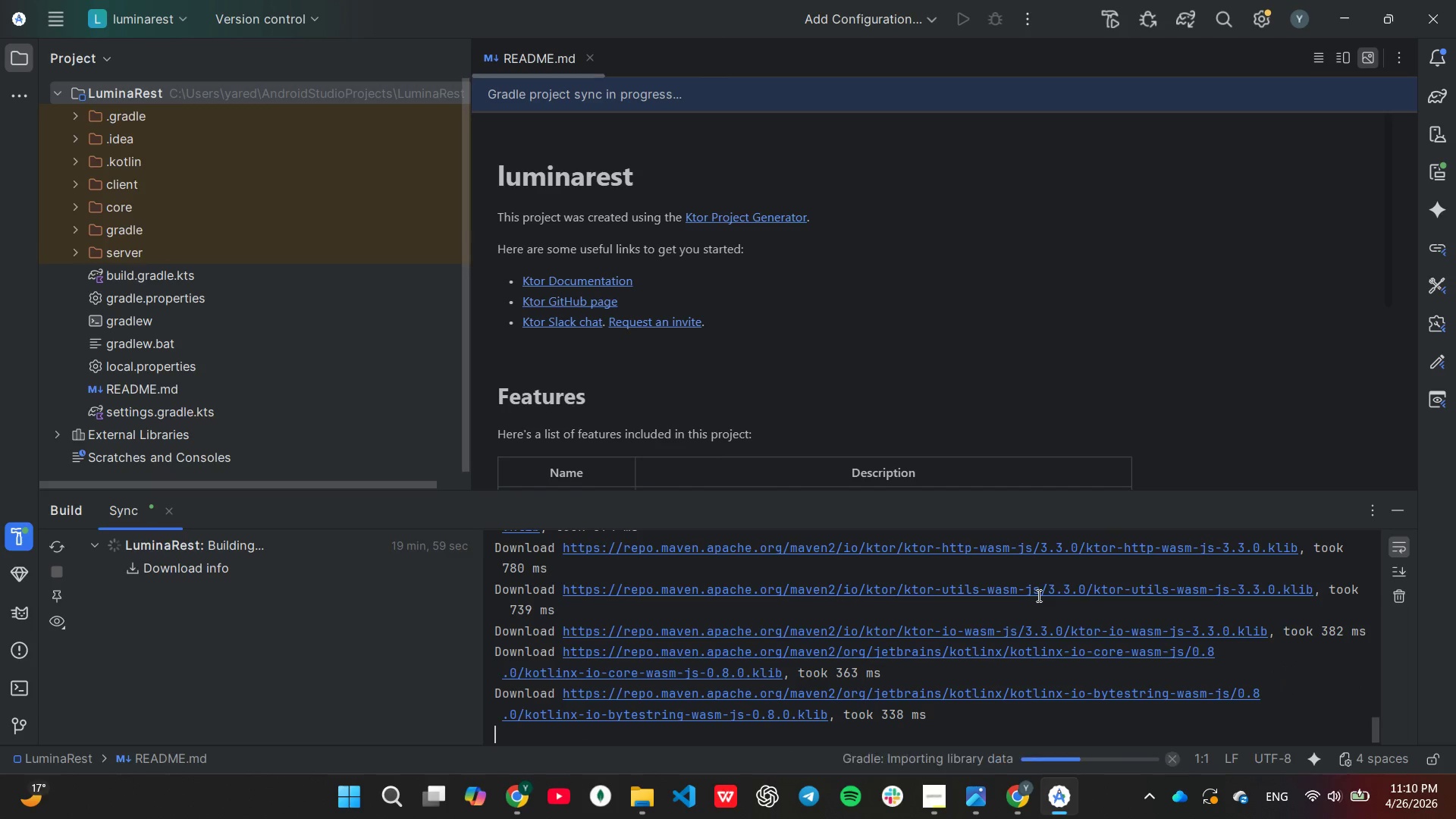 
scroll: coordinate [1037, 595], scroll_direction: none, amount: 0.0
 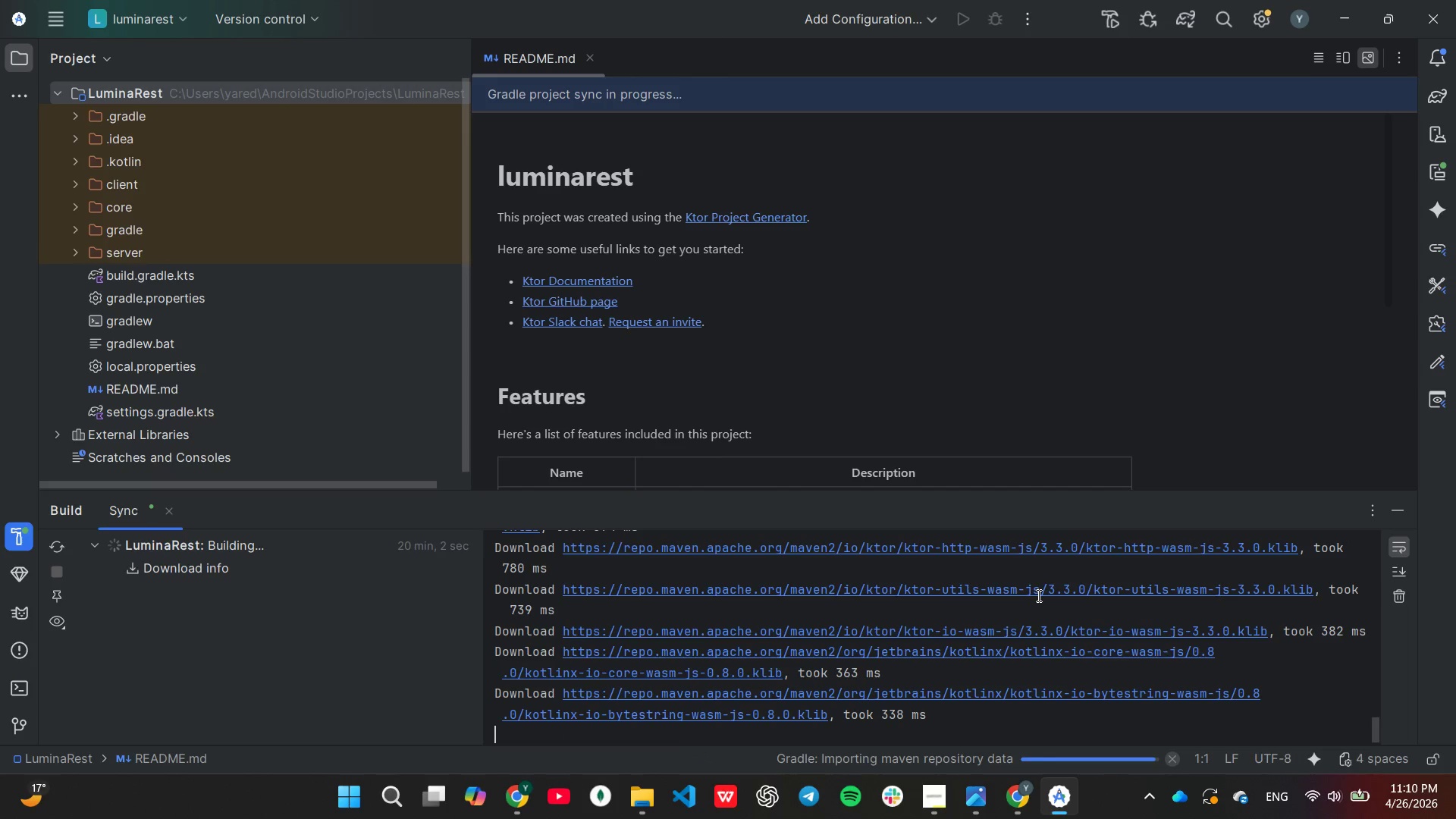 
scroll: coordinate [1037, 614], scroll_direction: down, amount: 11.0
 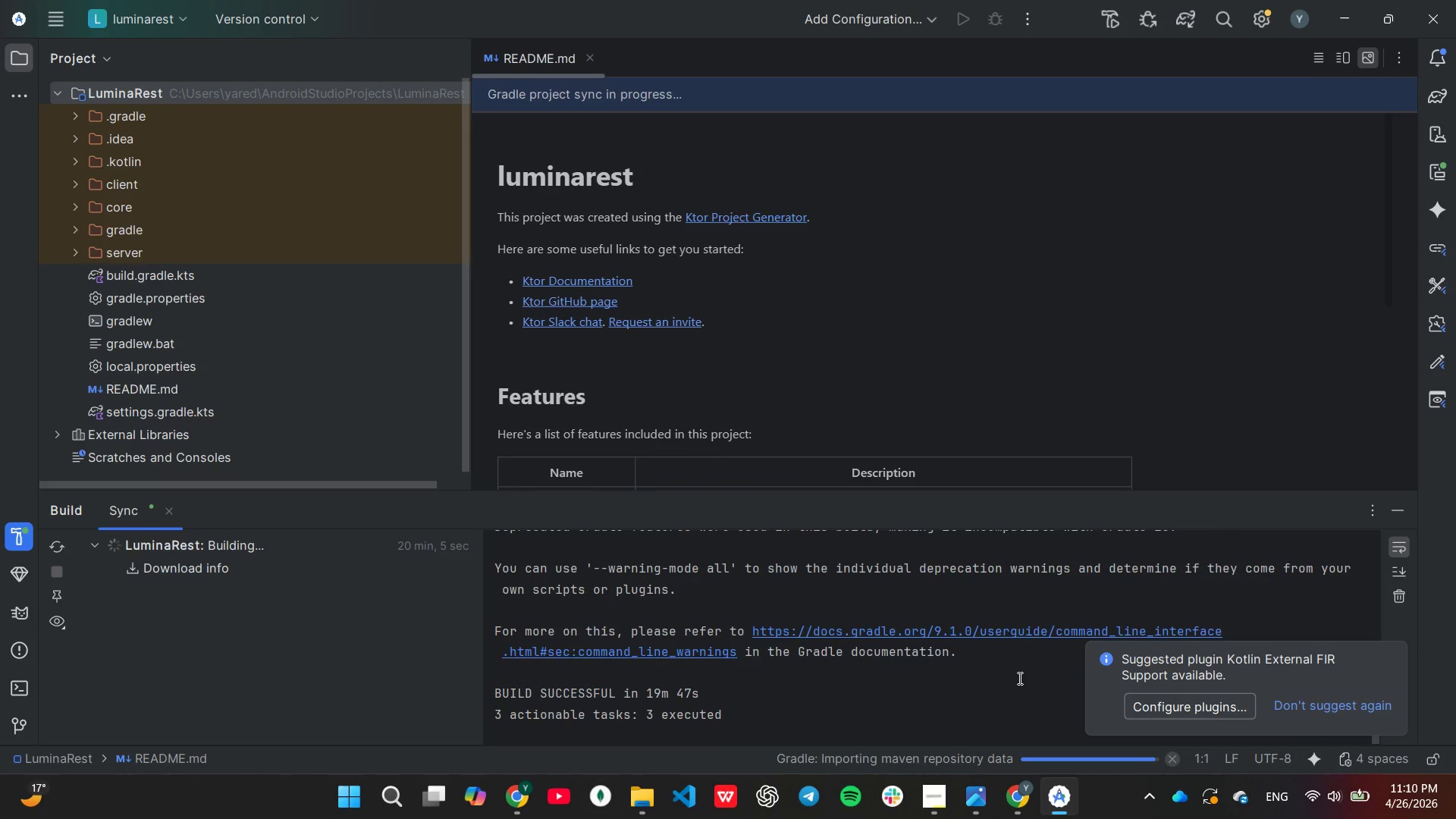 
left_click([1018, 679])
 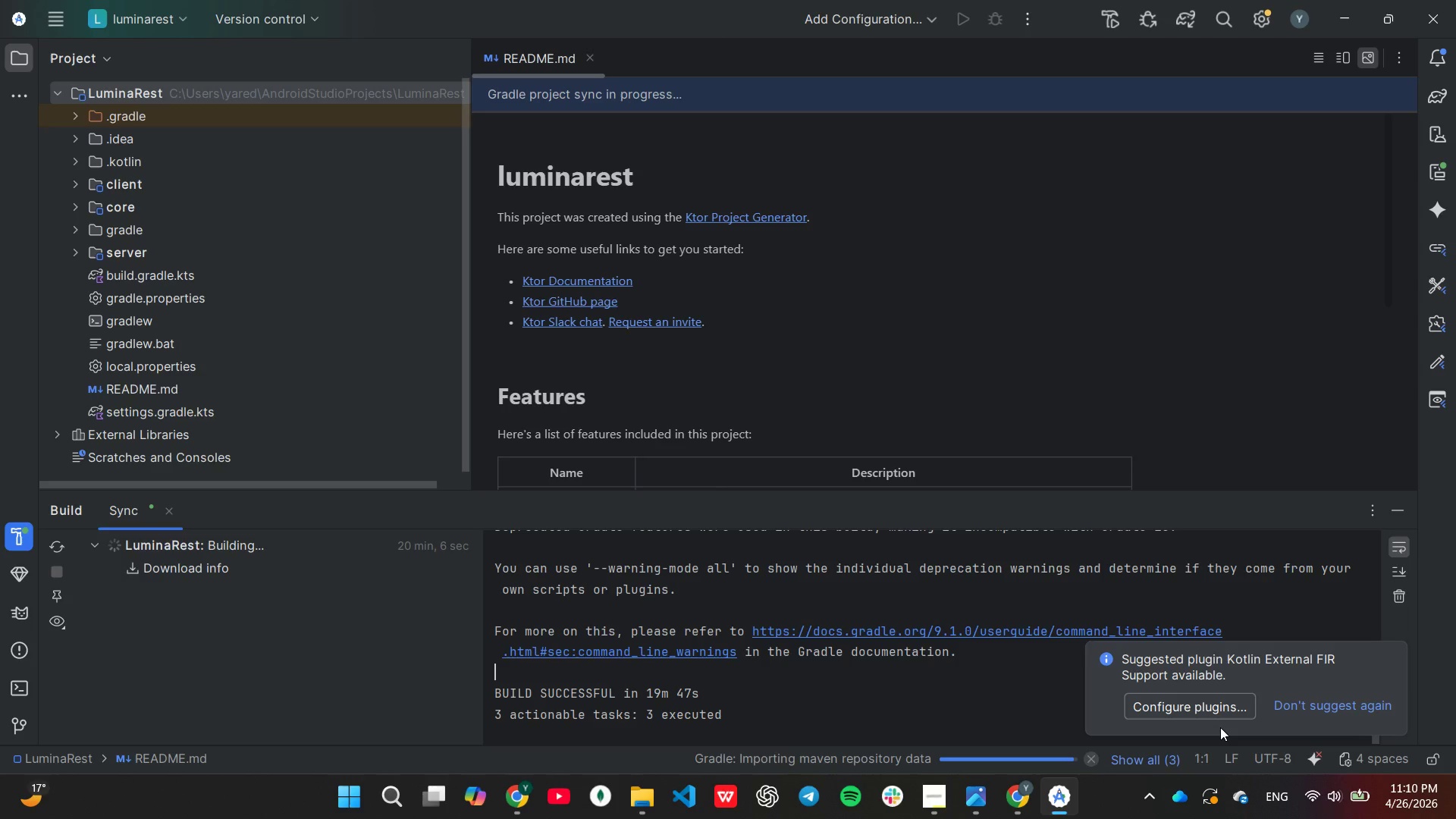 
left_click([1390, 654])
 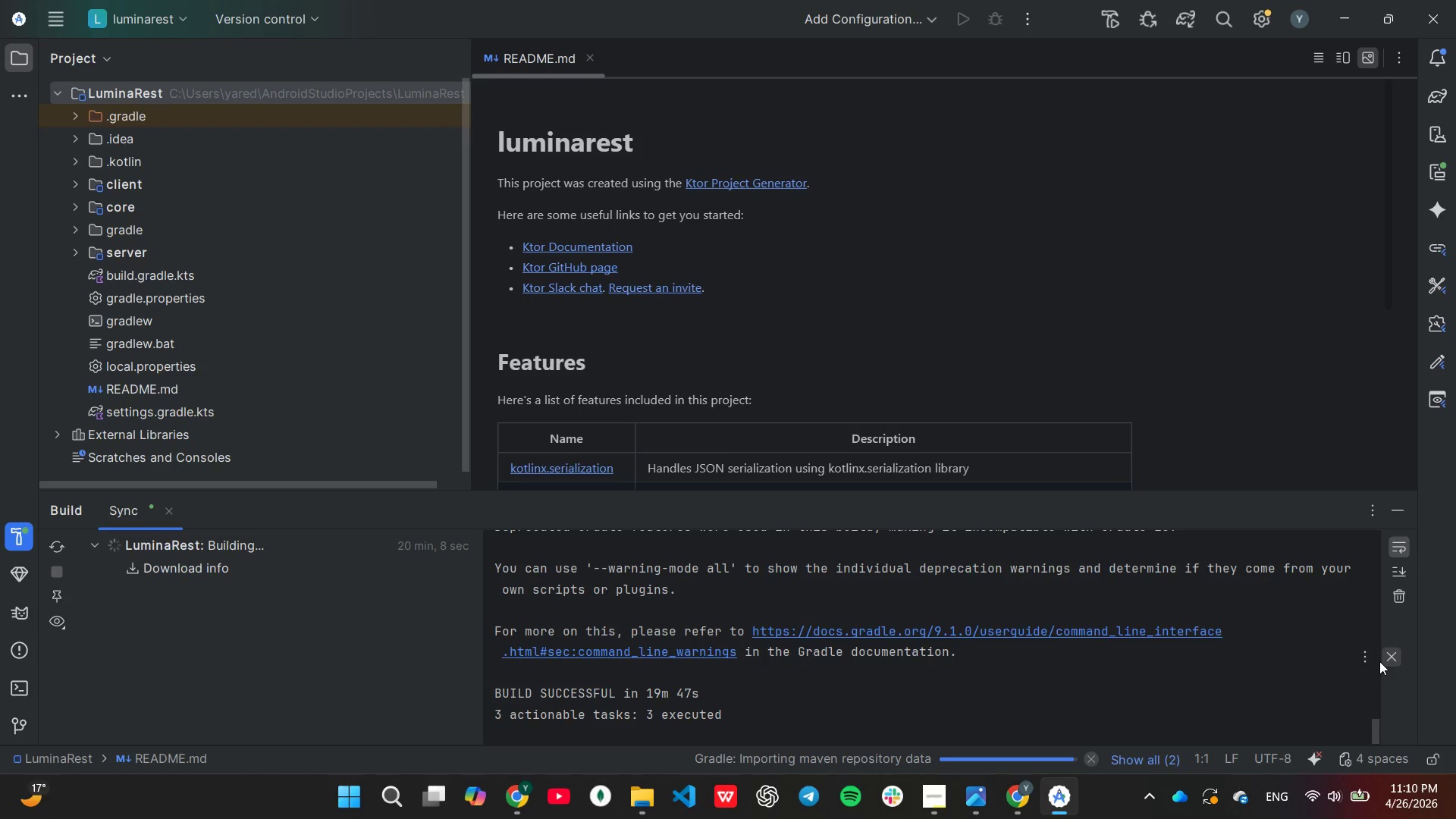 
scroll: coordinate [912, 674], scroll_direction: down, amount: 1.0
 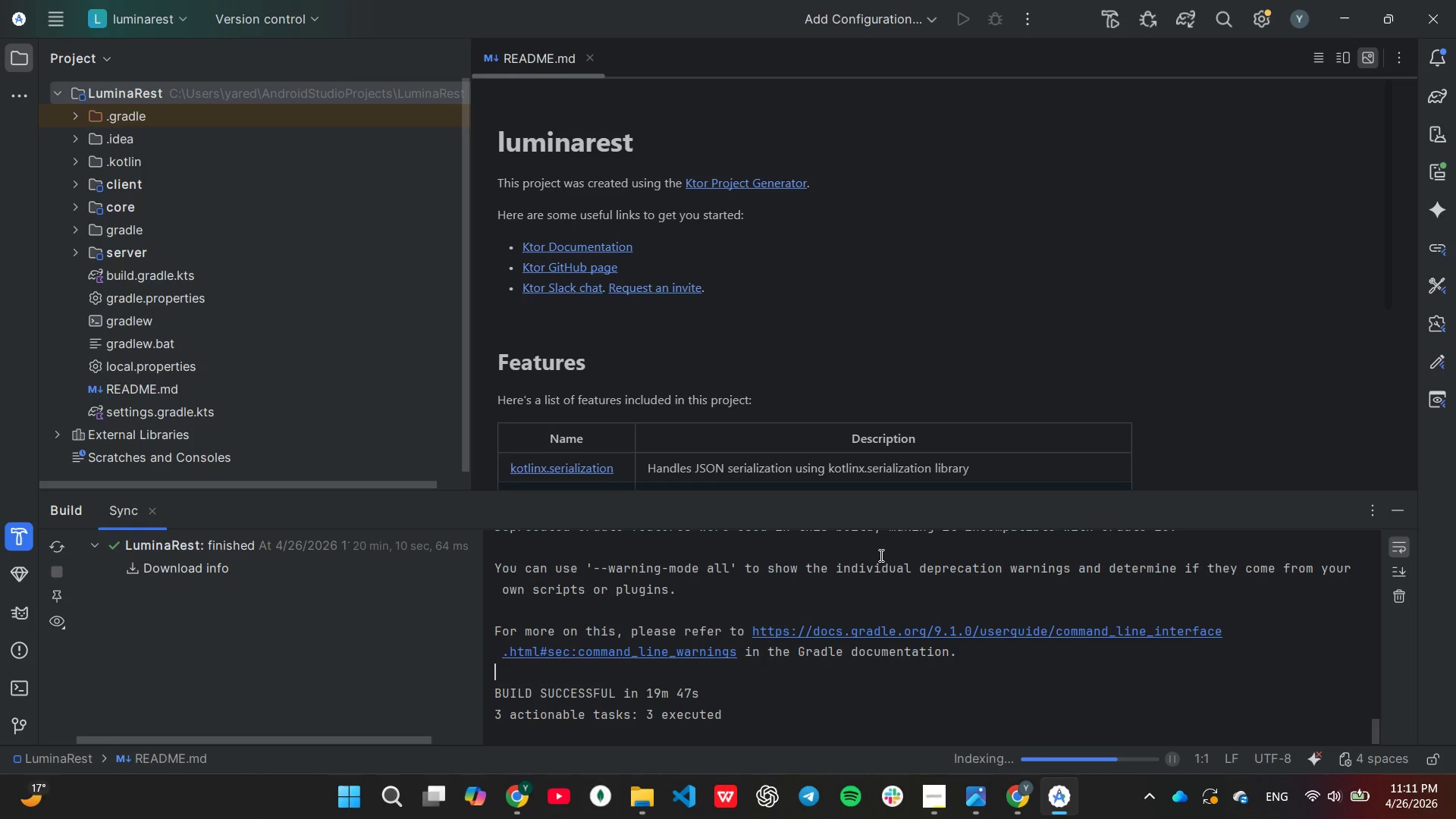 
wait(33.12)
 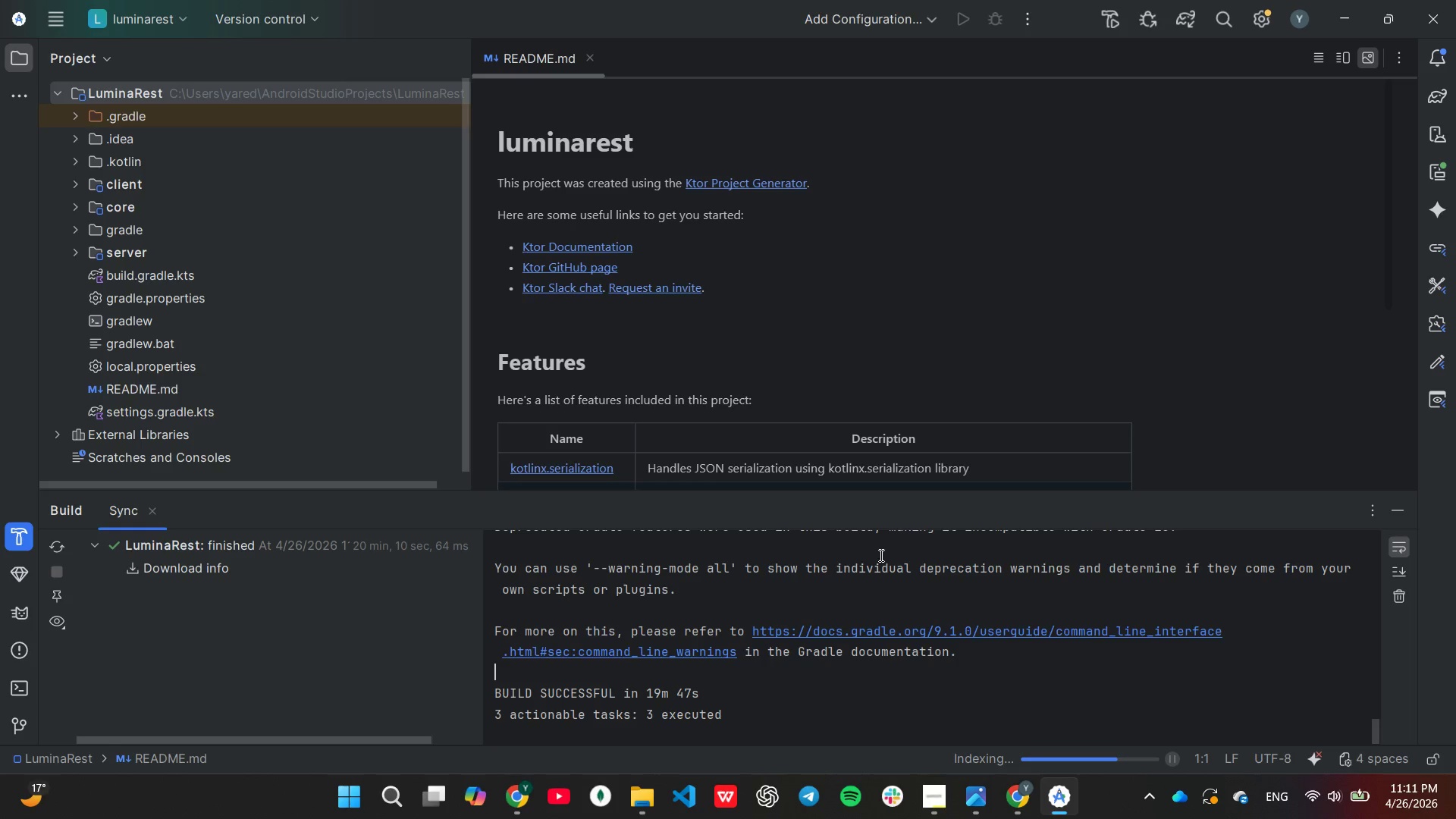 
scroll: coordinate [914, 682], scroll_direction: down, amount: 4.0
 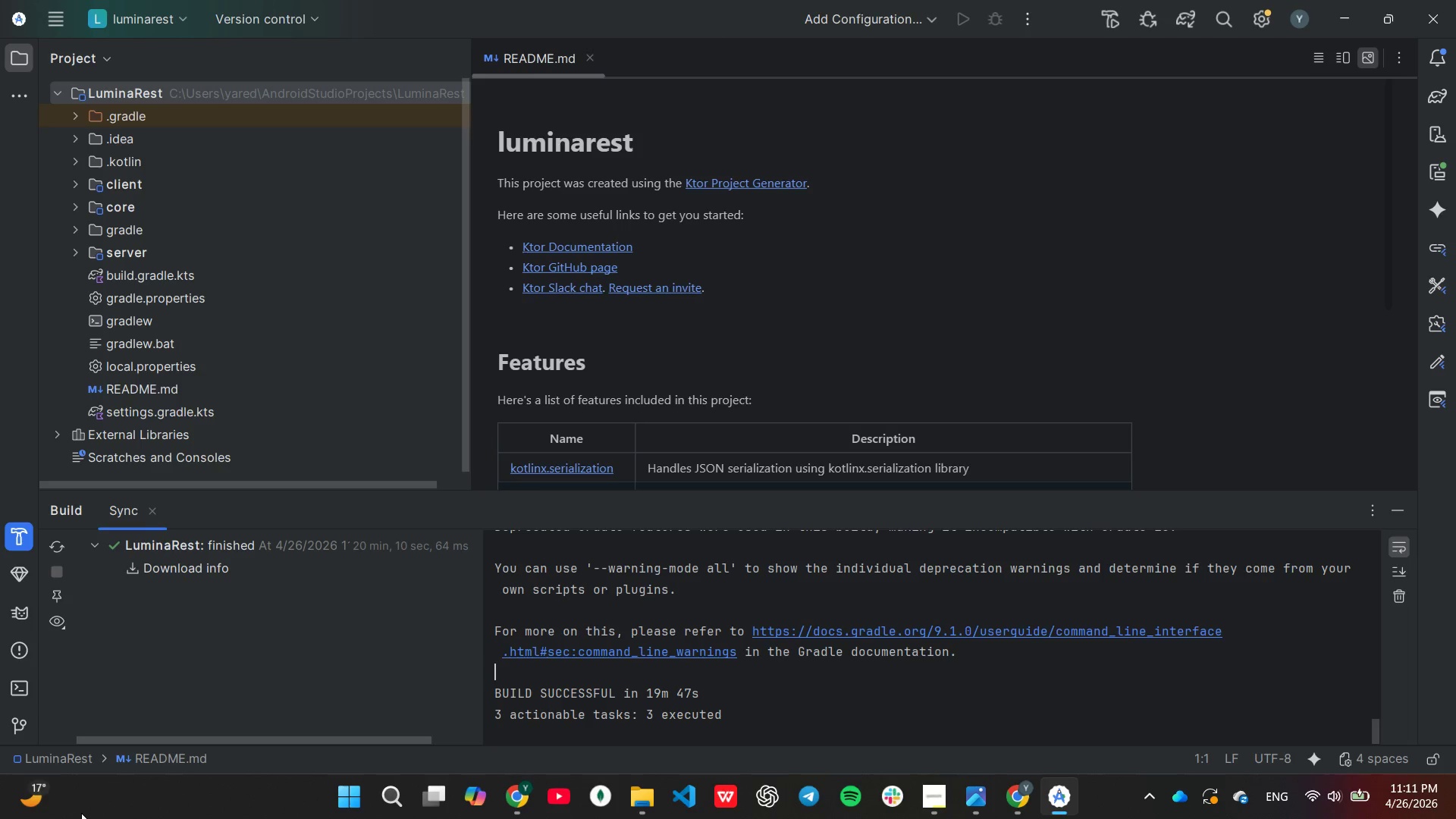 
wait(24.72)
 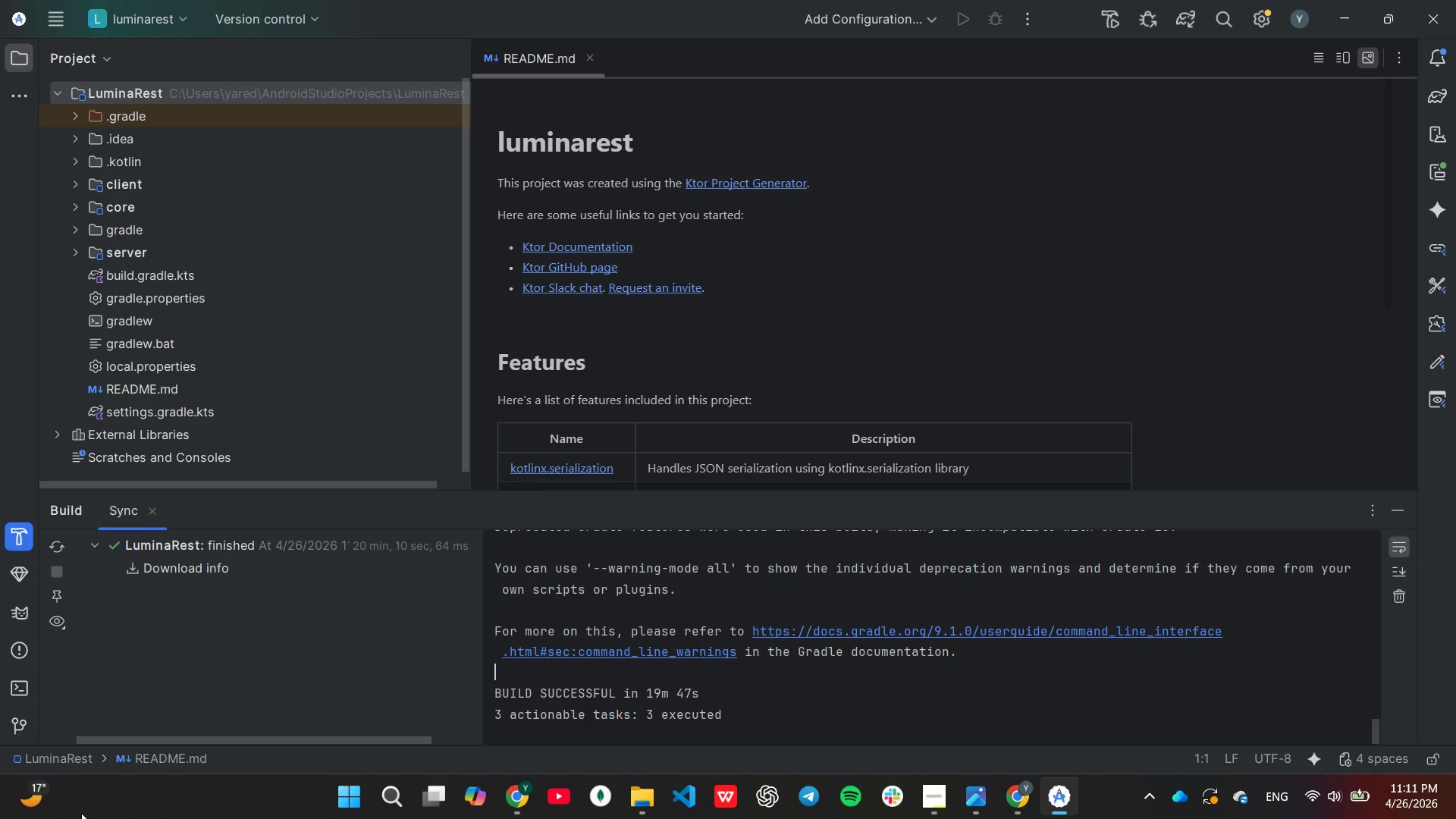 
left_click([8, 688])
 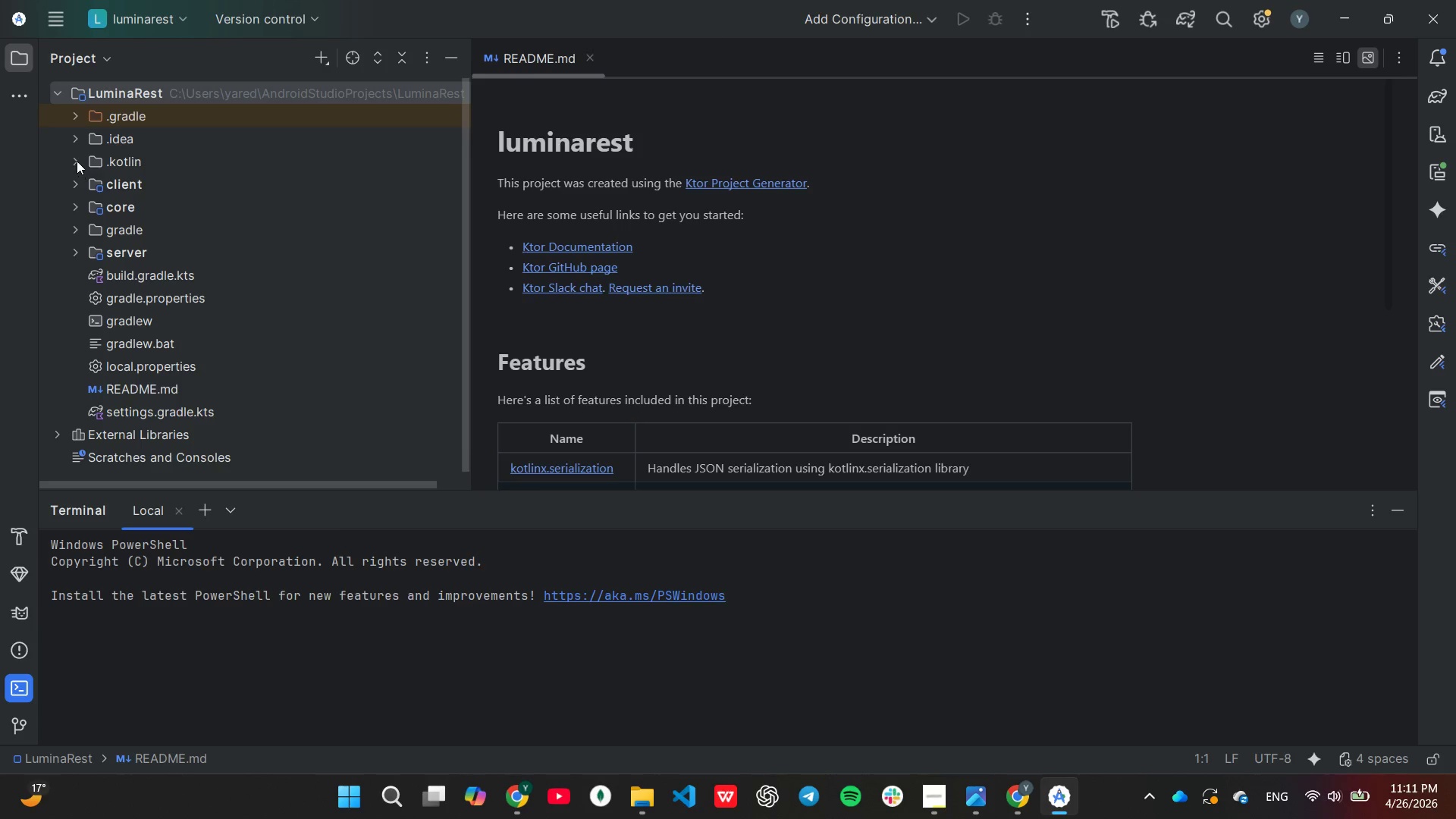 
left_click([70, 187])
 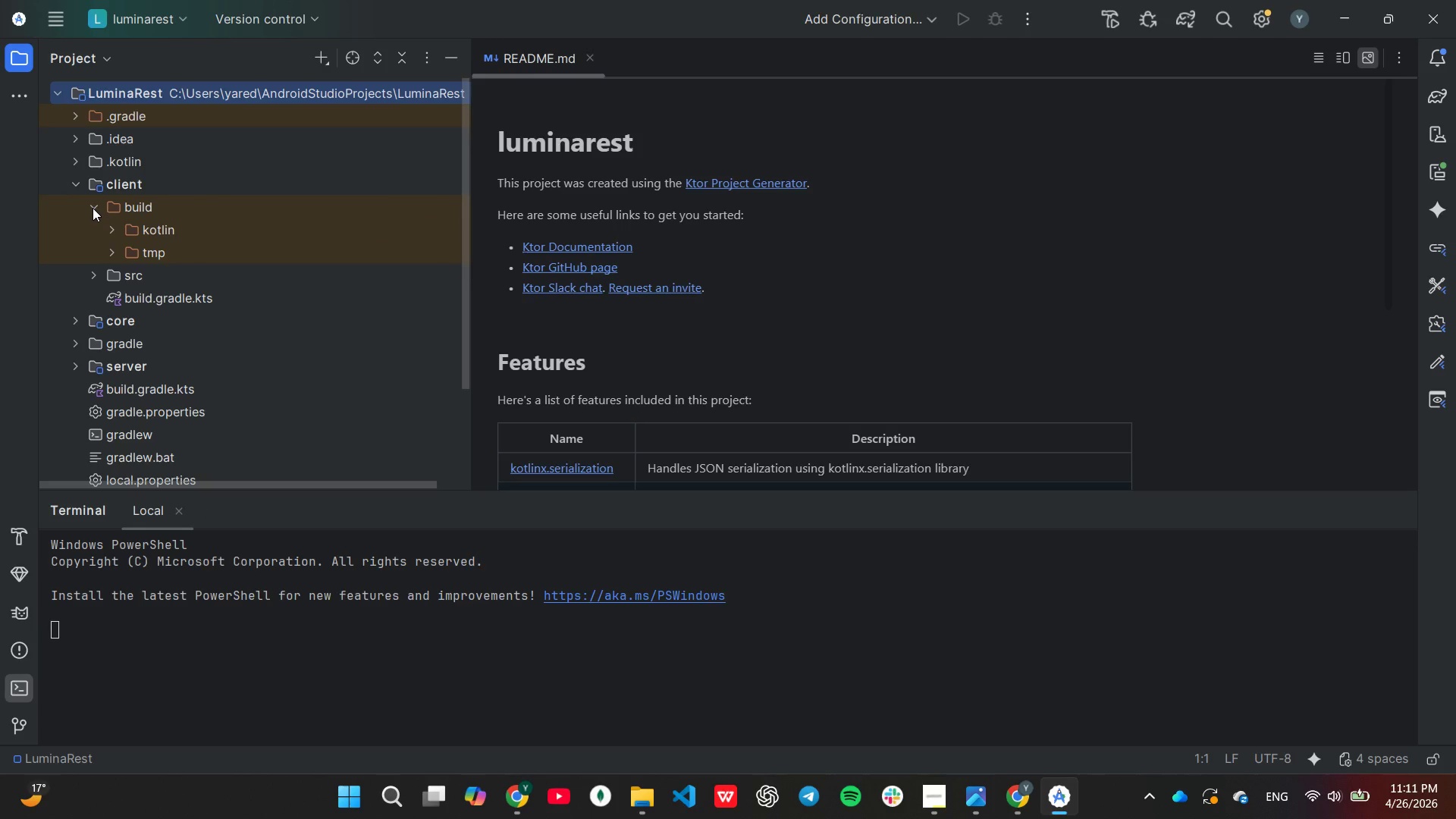 
left_click([93, 208])
 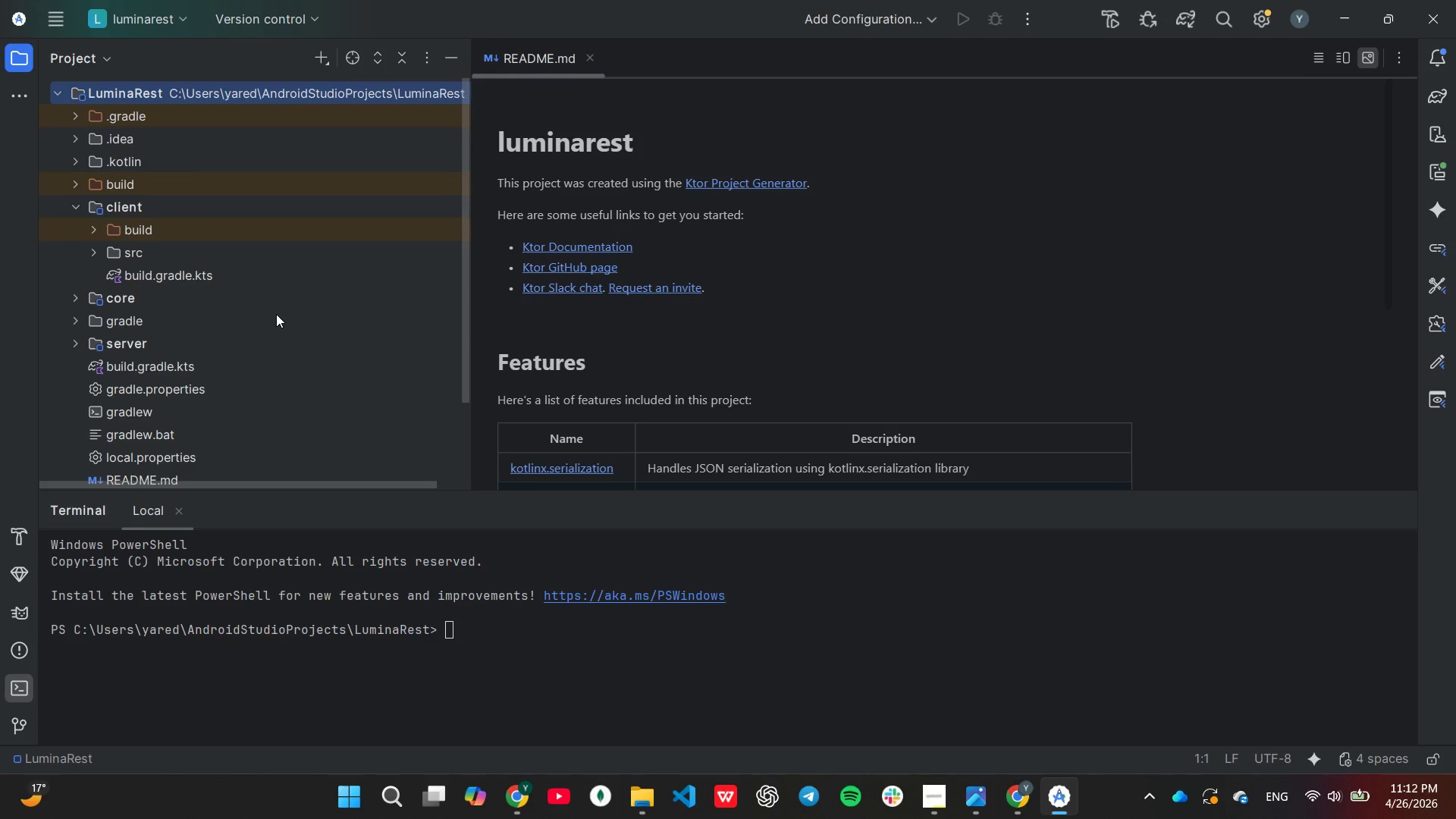 
wait(14.84)
 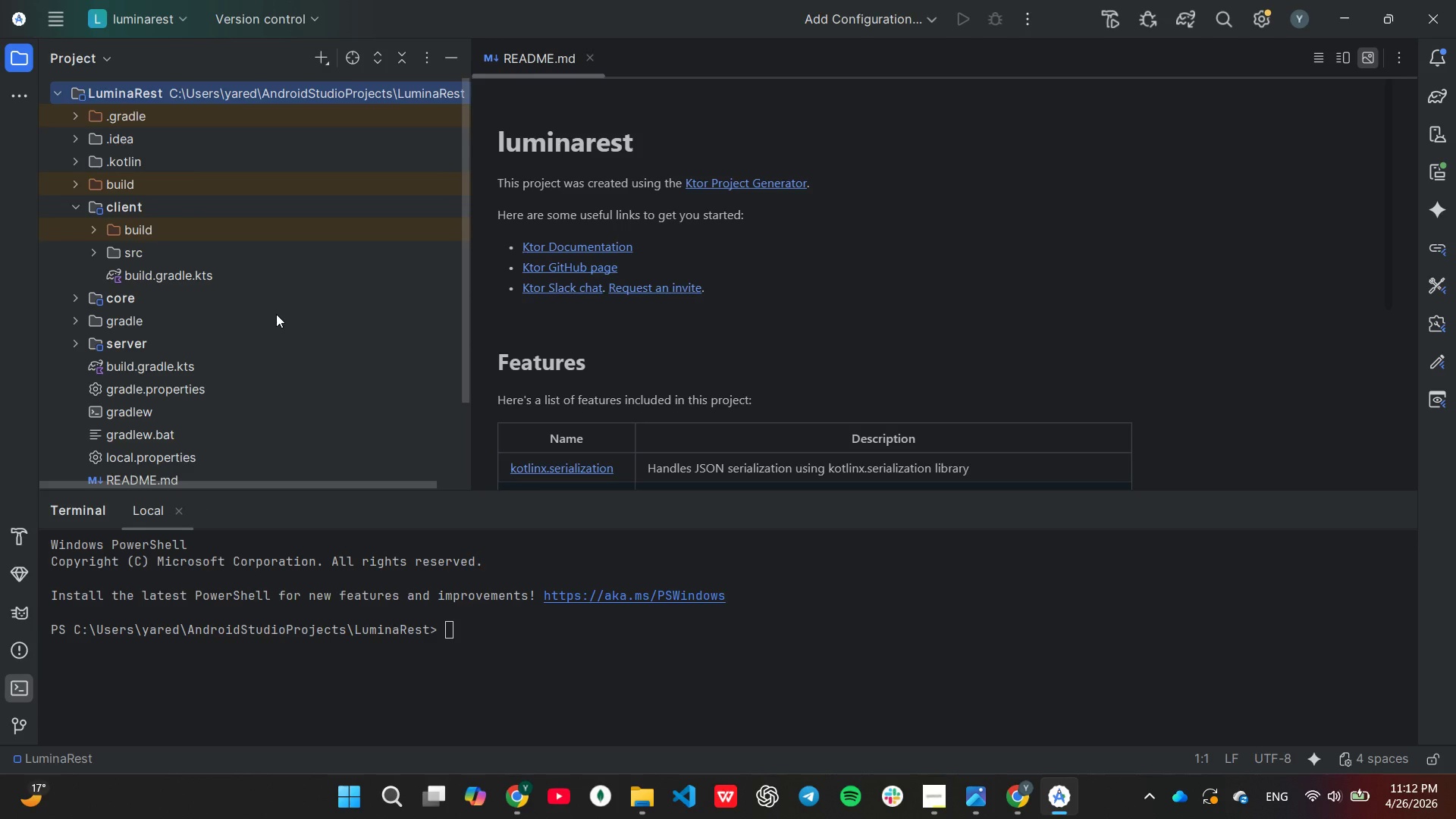 
scroll: coordinate [65, 292], scroll_direction: down, amount: 1.0
 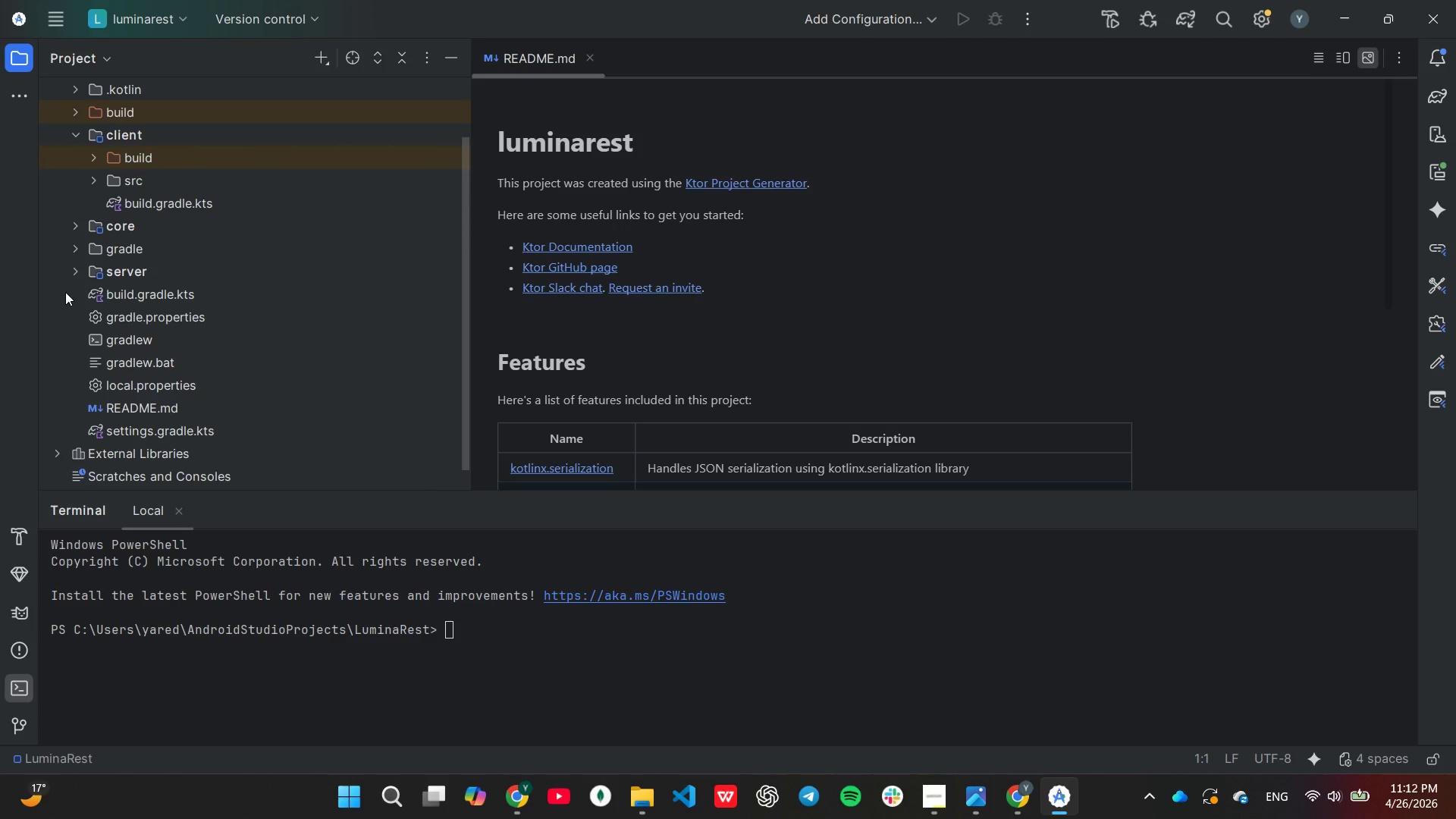 
scroll: coordinate [69, 290], scroll_direction: up, amount: 3.0
 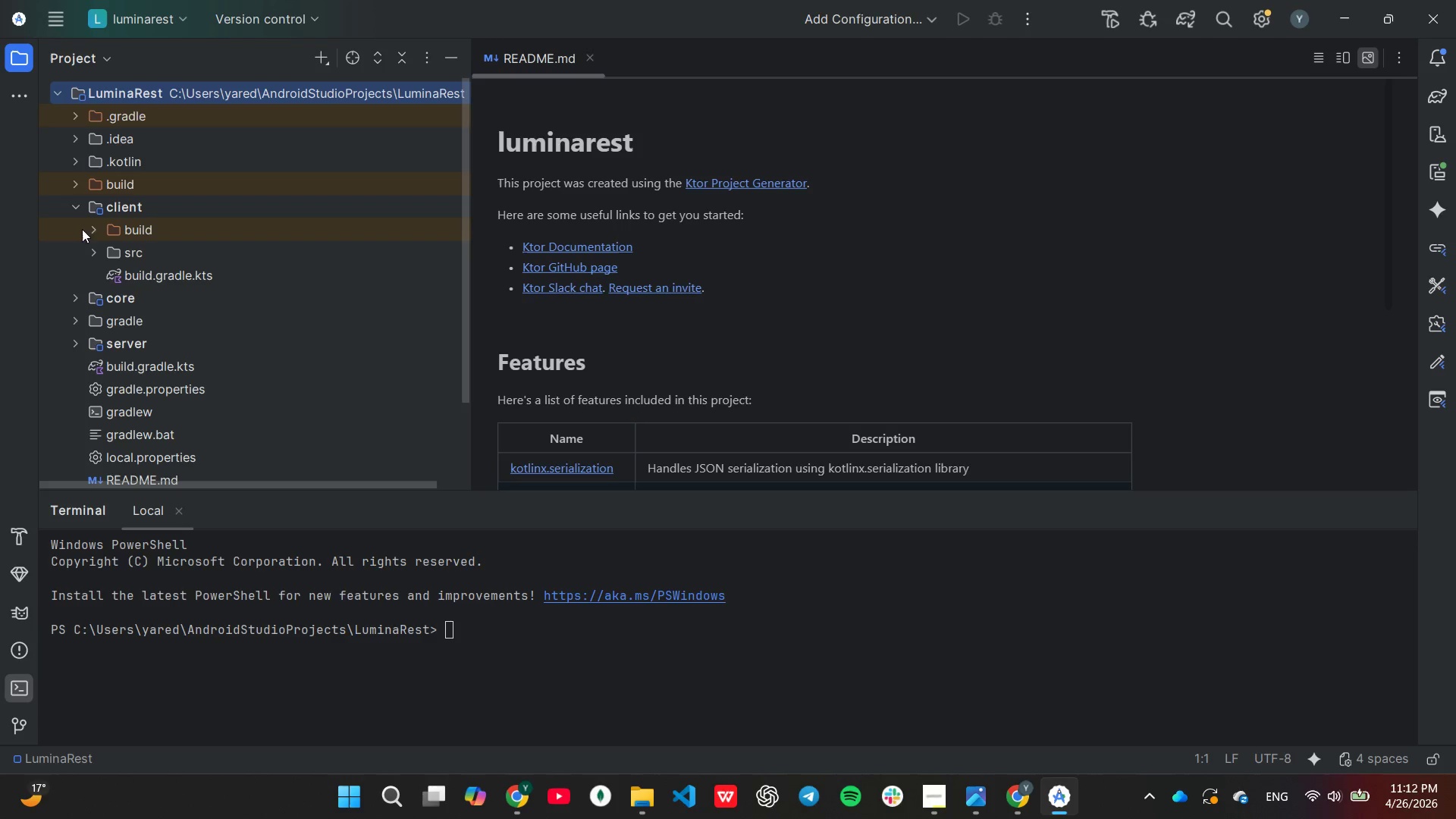 
mouse_move([100, 265])
 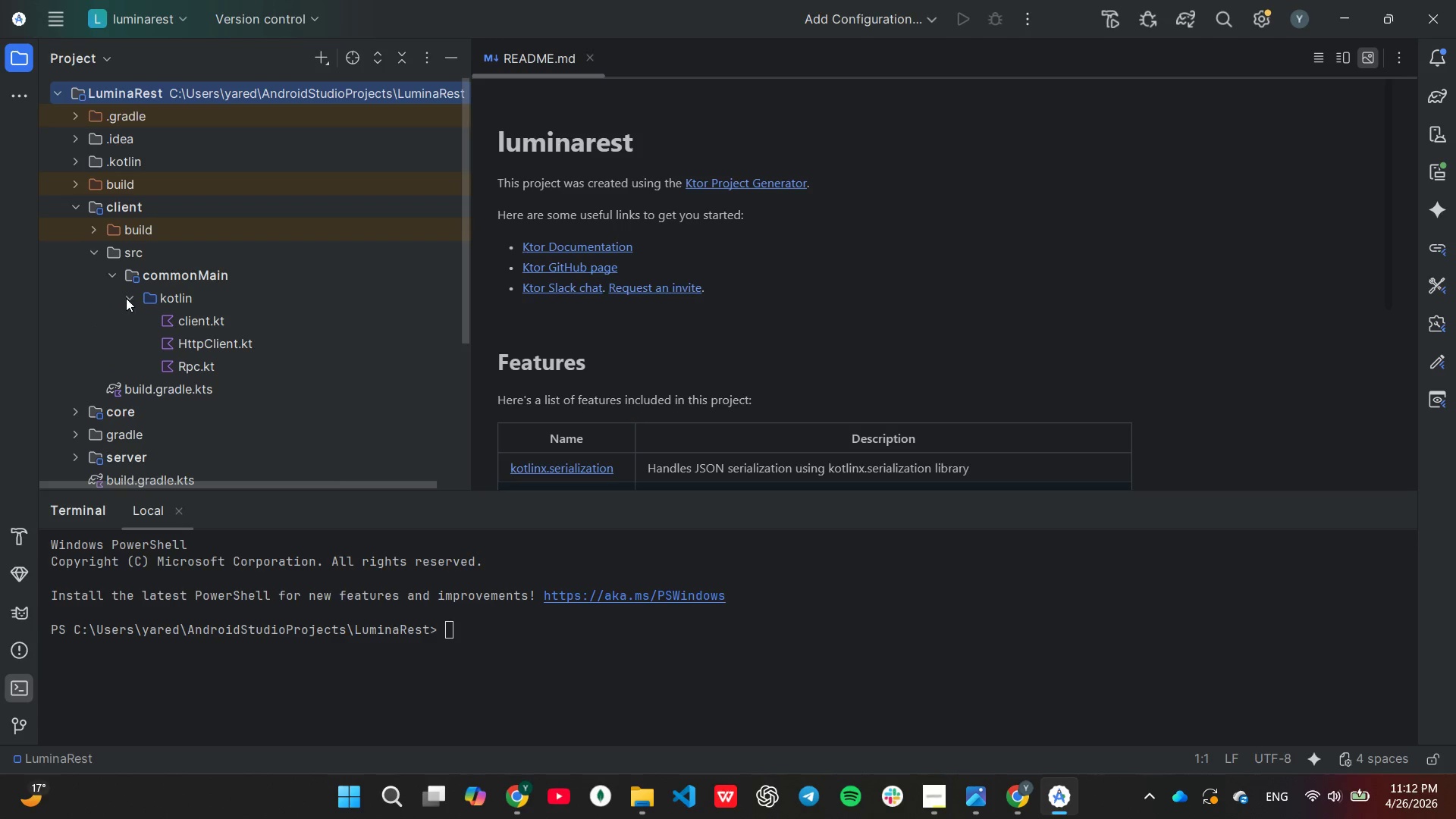 
left_click([126, 298])
 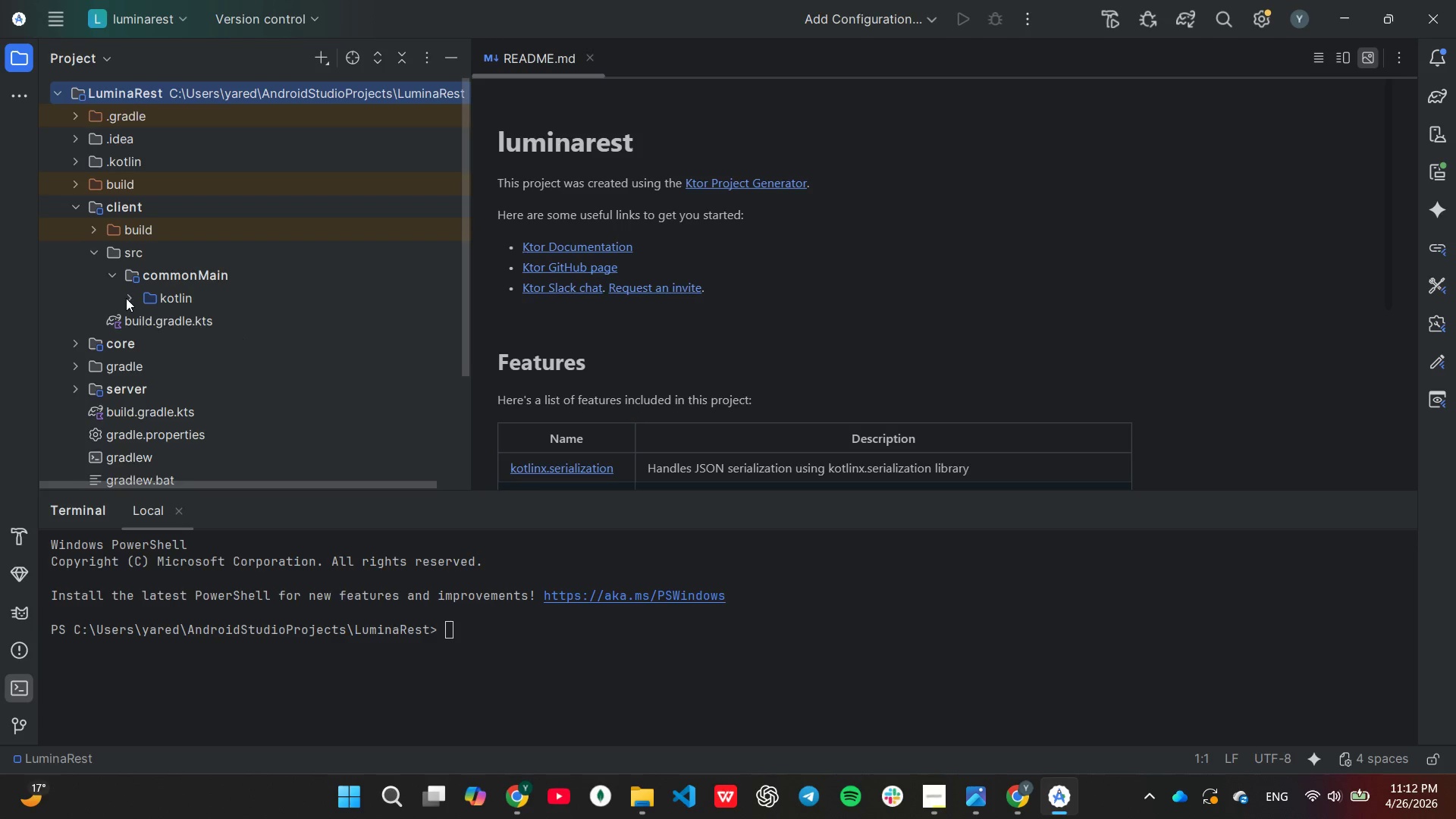 
left_click([126, 298])
 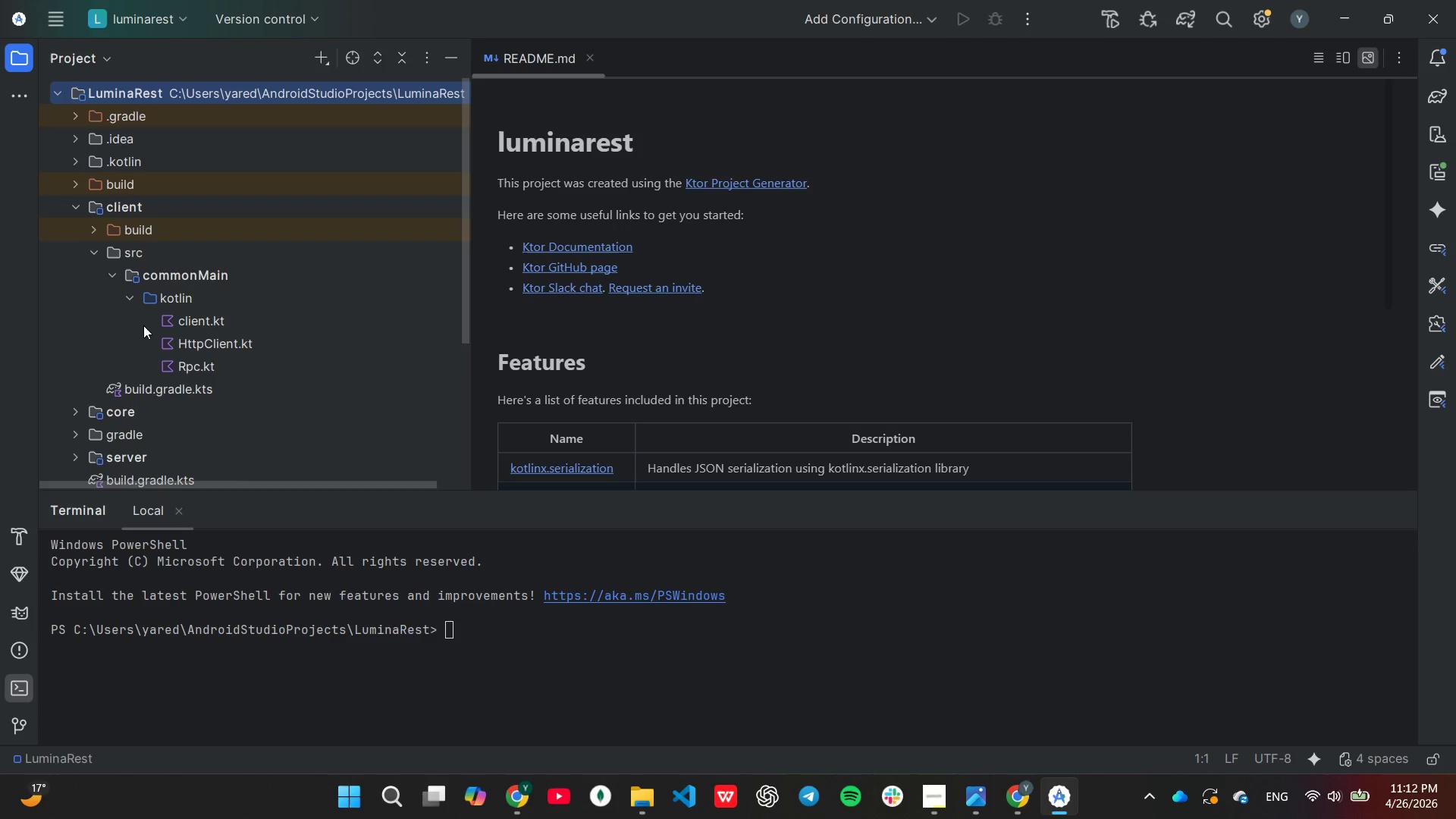 
wait(9.94)
 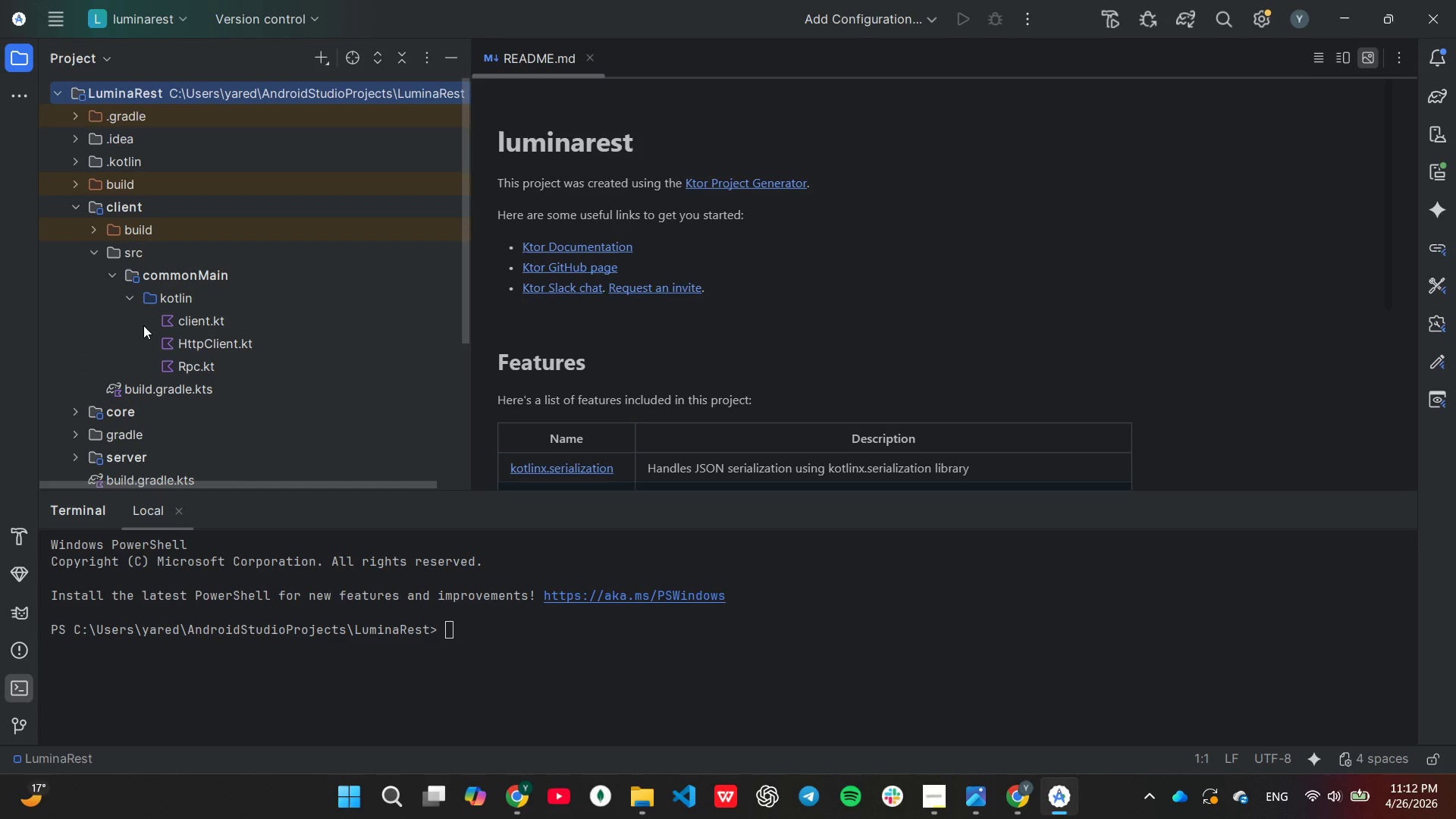 
double_click([124, 291])
 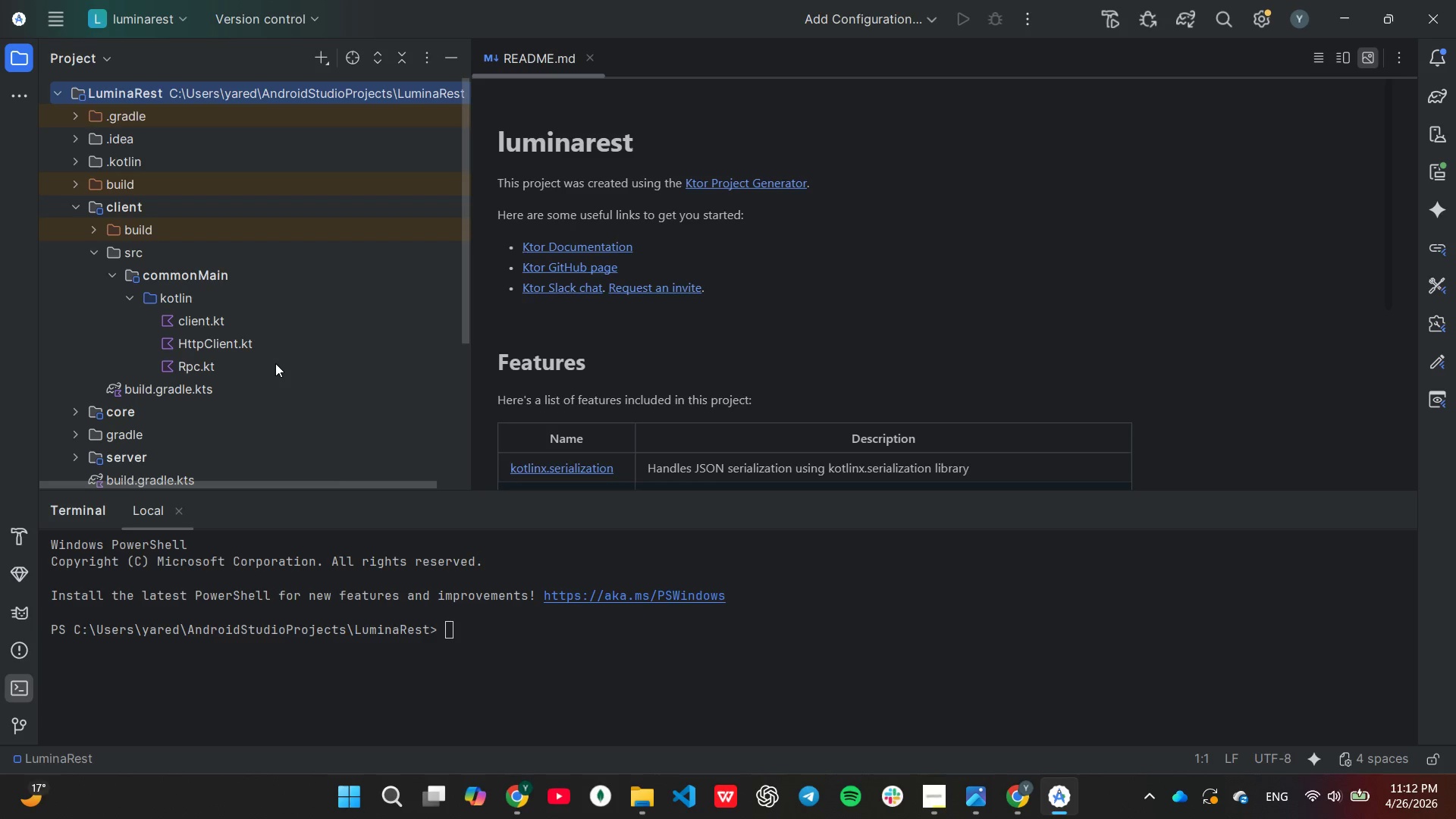 
wait(15.72)
 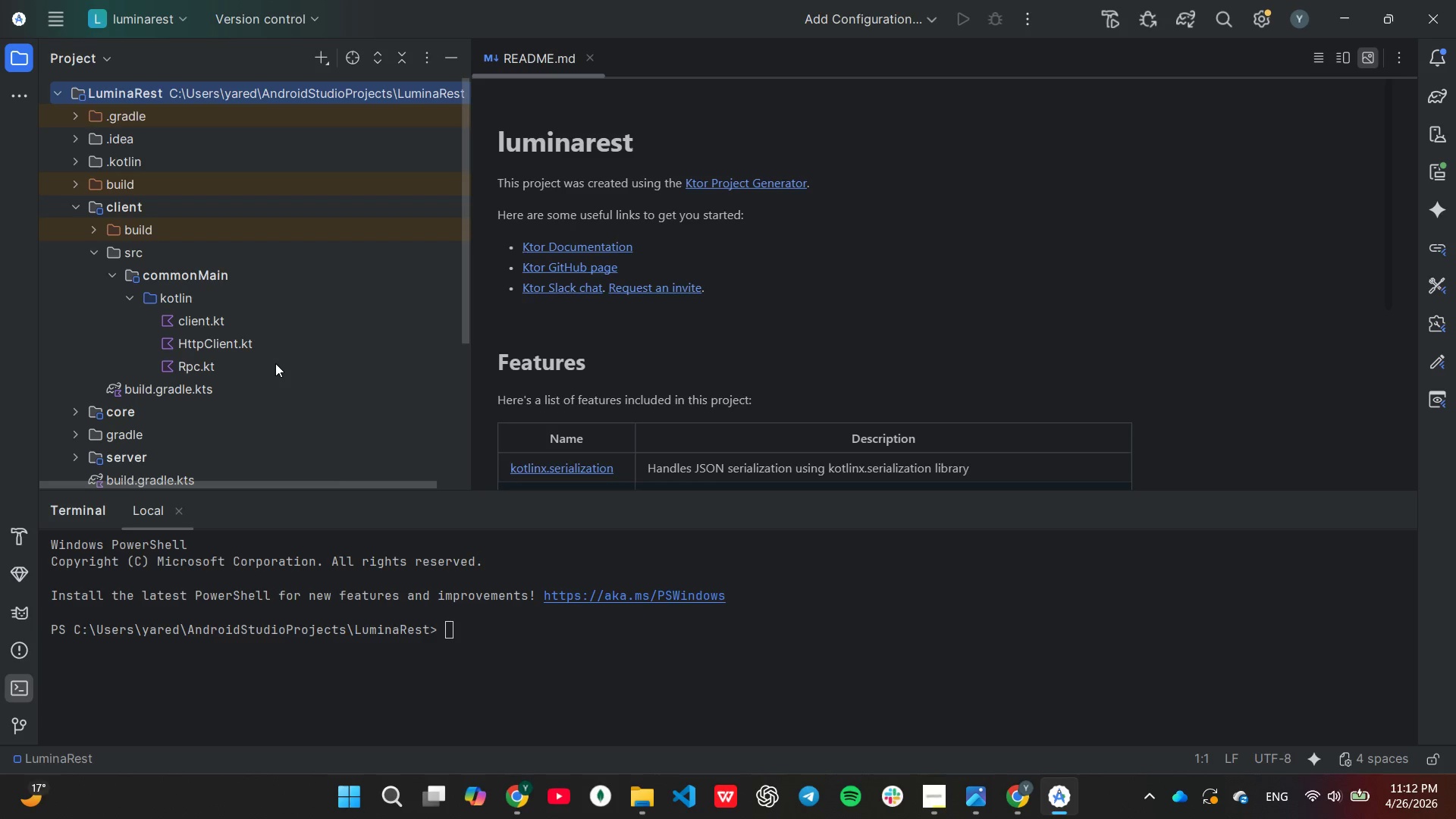 
right_click([180, 302])
 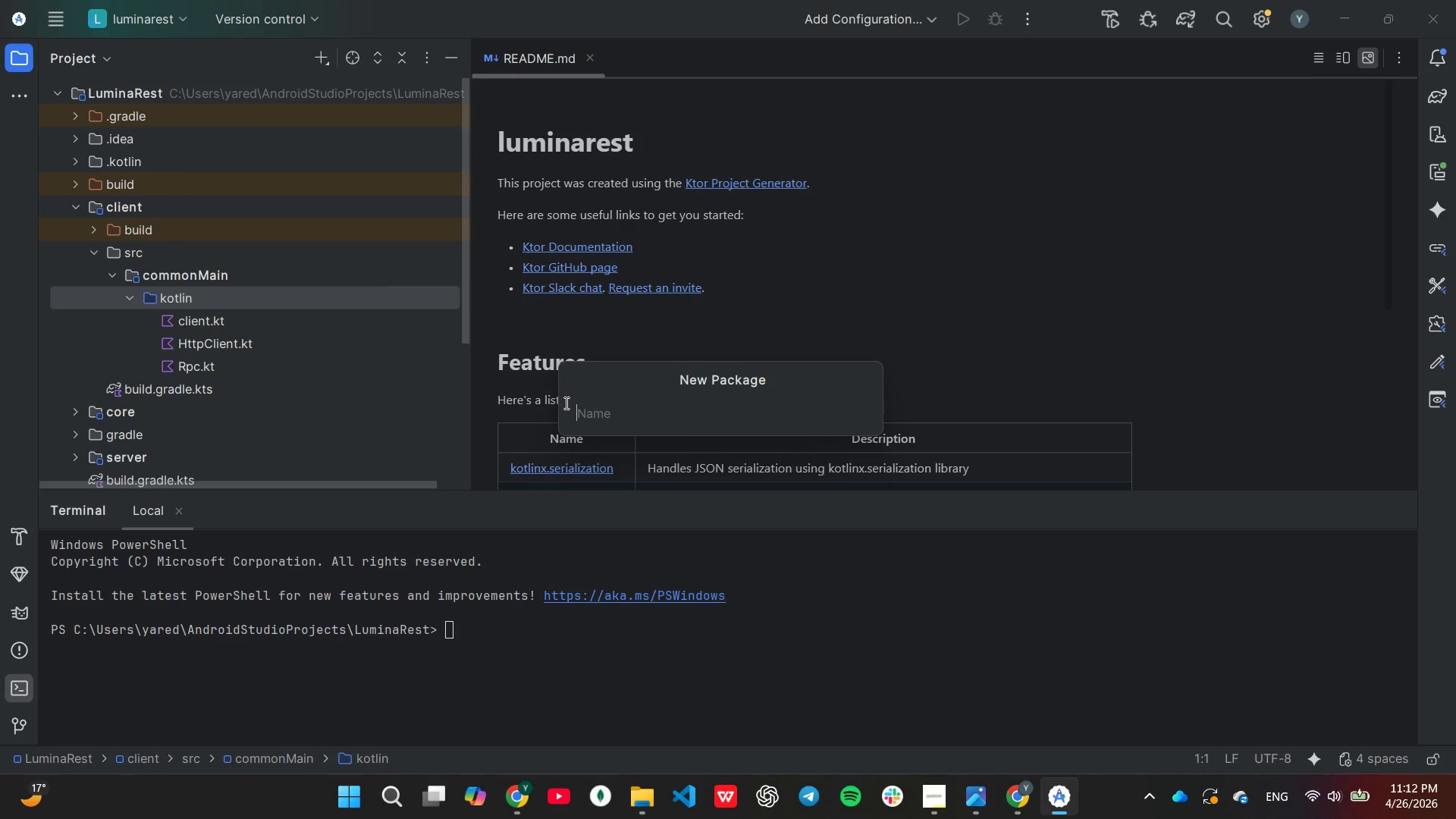 
left_click([180, 302])
 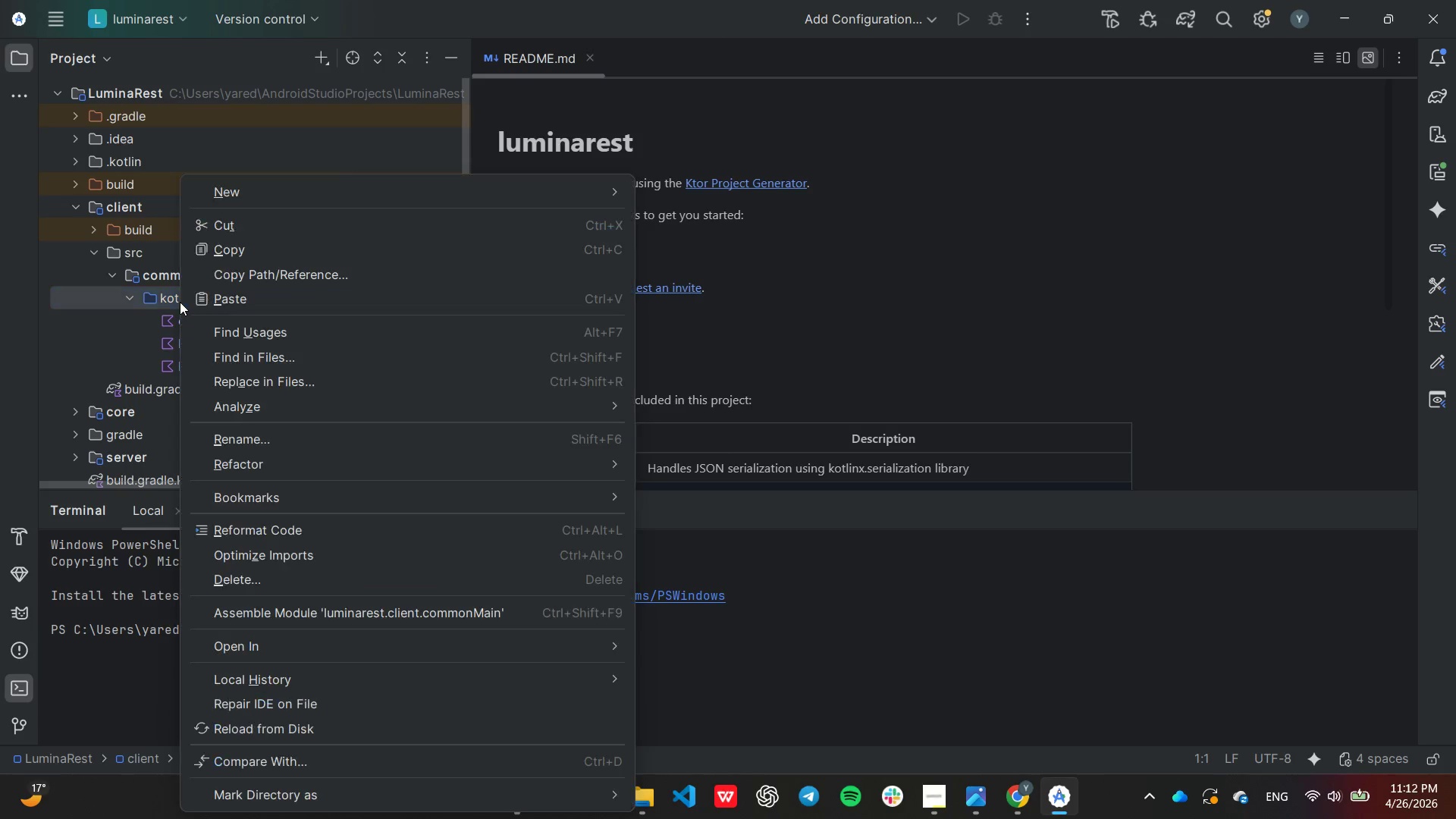 
wait(7.45)
 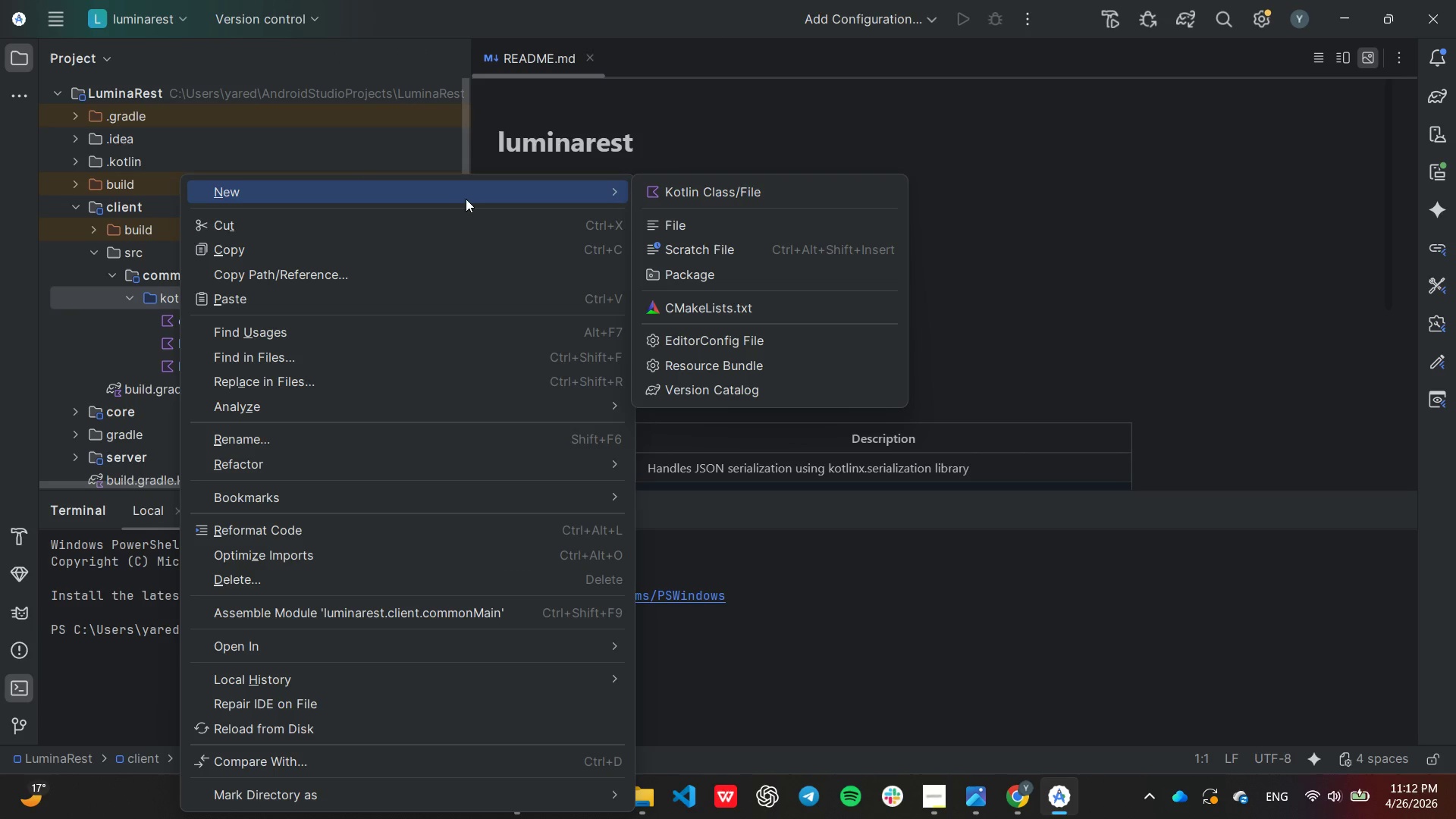 
type(com.luminarest)
 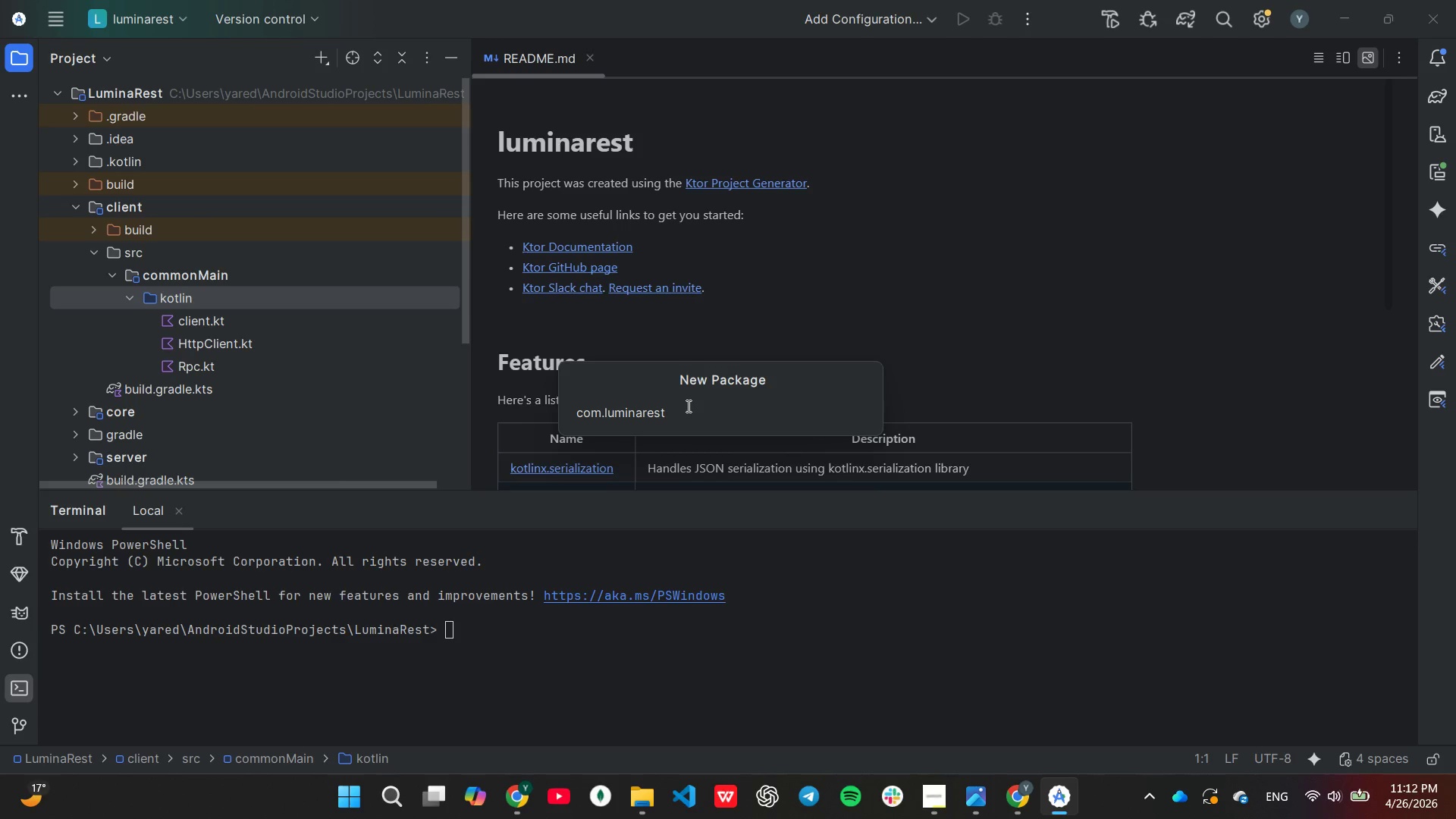 
key(Enter)
 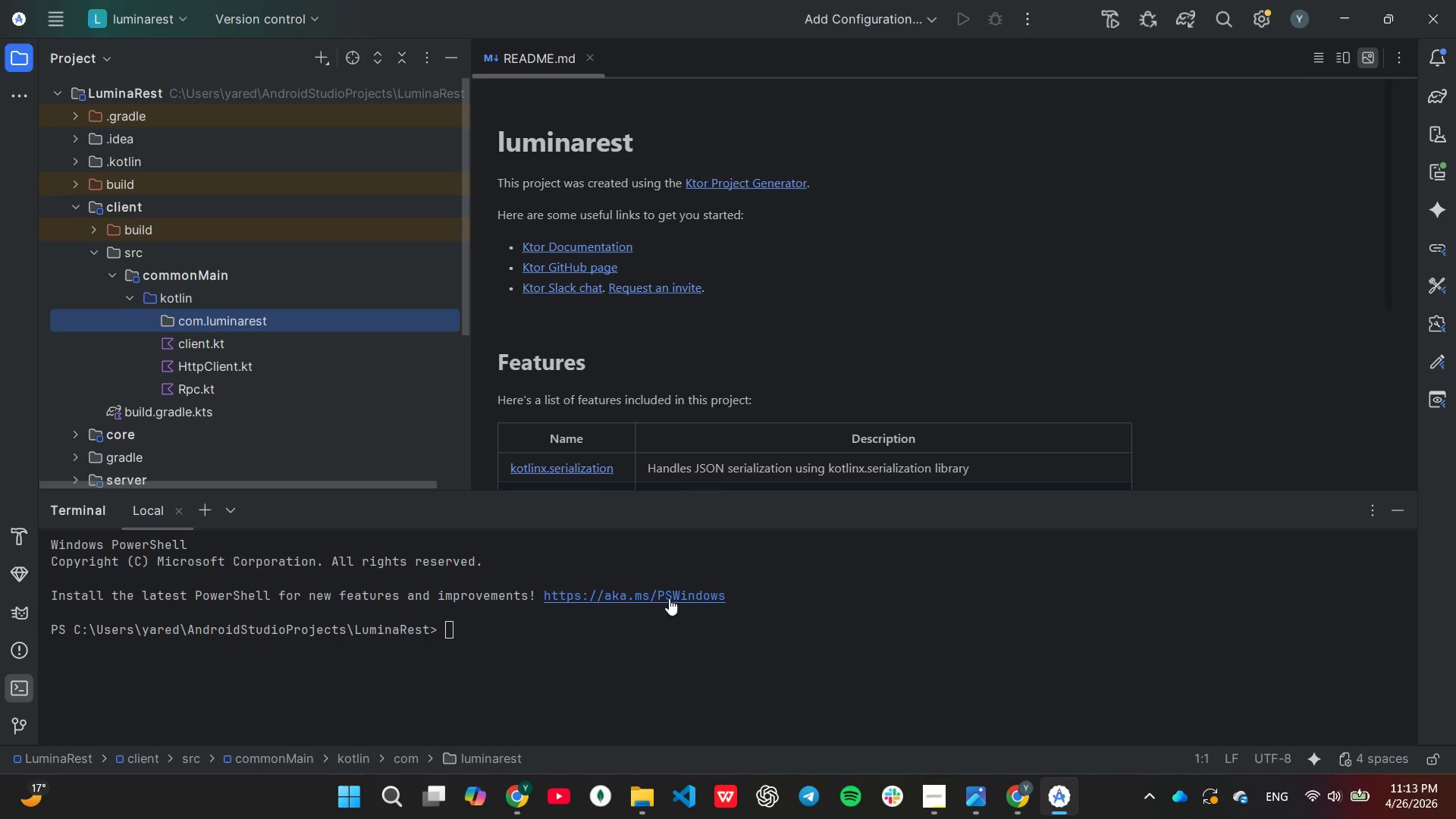 
left_click([632, 667])
 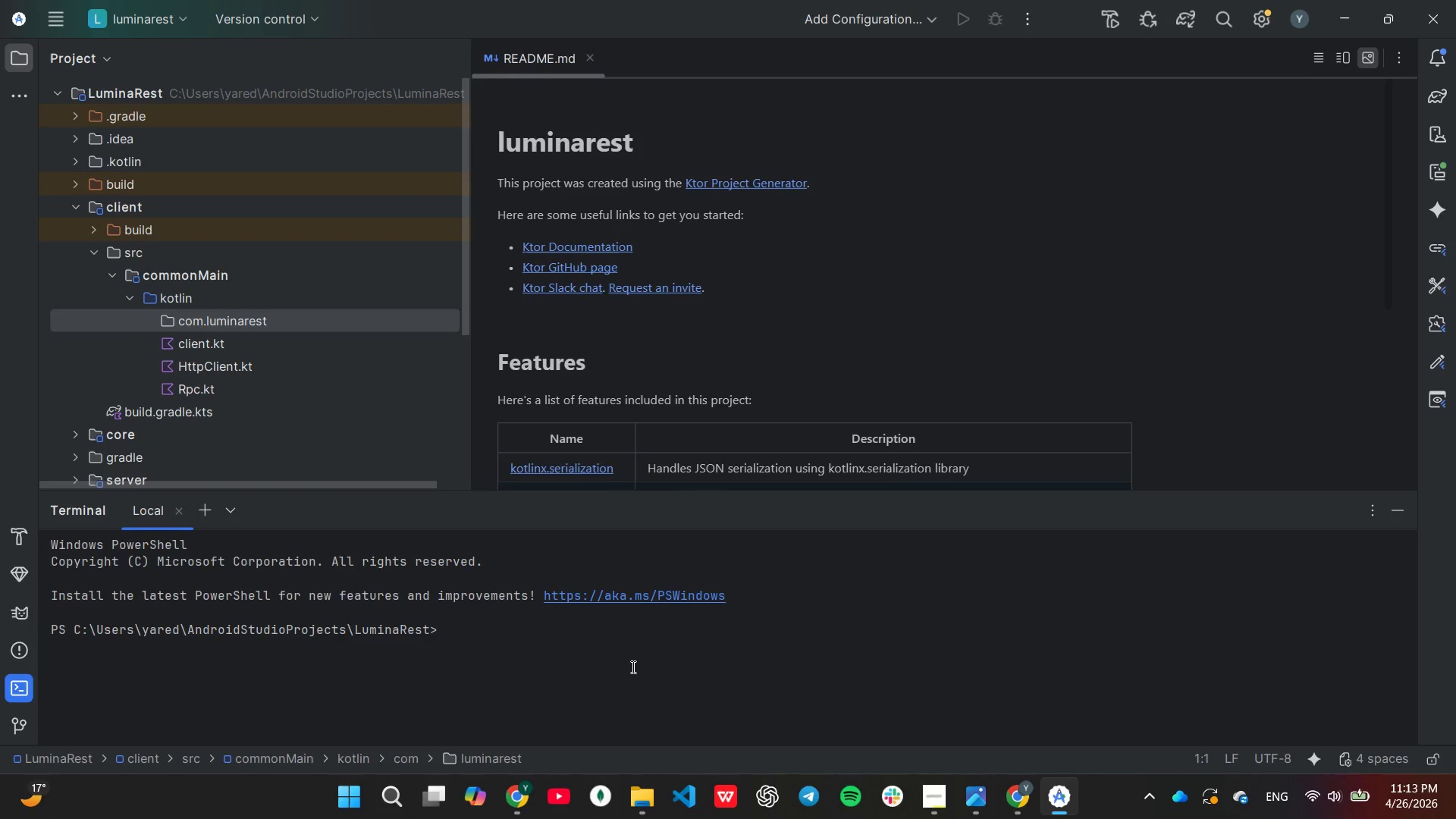 
type(cd cl)
key(Tab)
key(Tab)
key(Backspace)
key(Backspace)
key(Backspace)
key(Backspace)
key(Backspace)
key(Backspace)
type(sr)
key(Tab)
 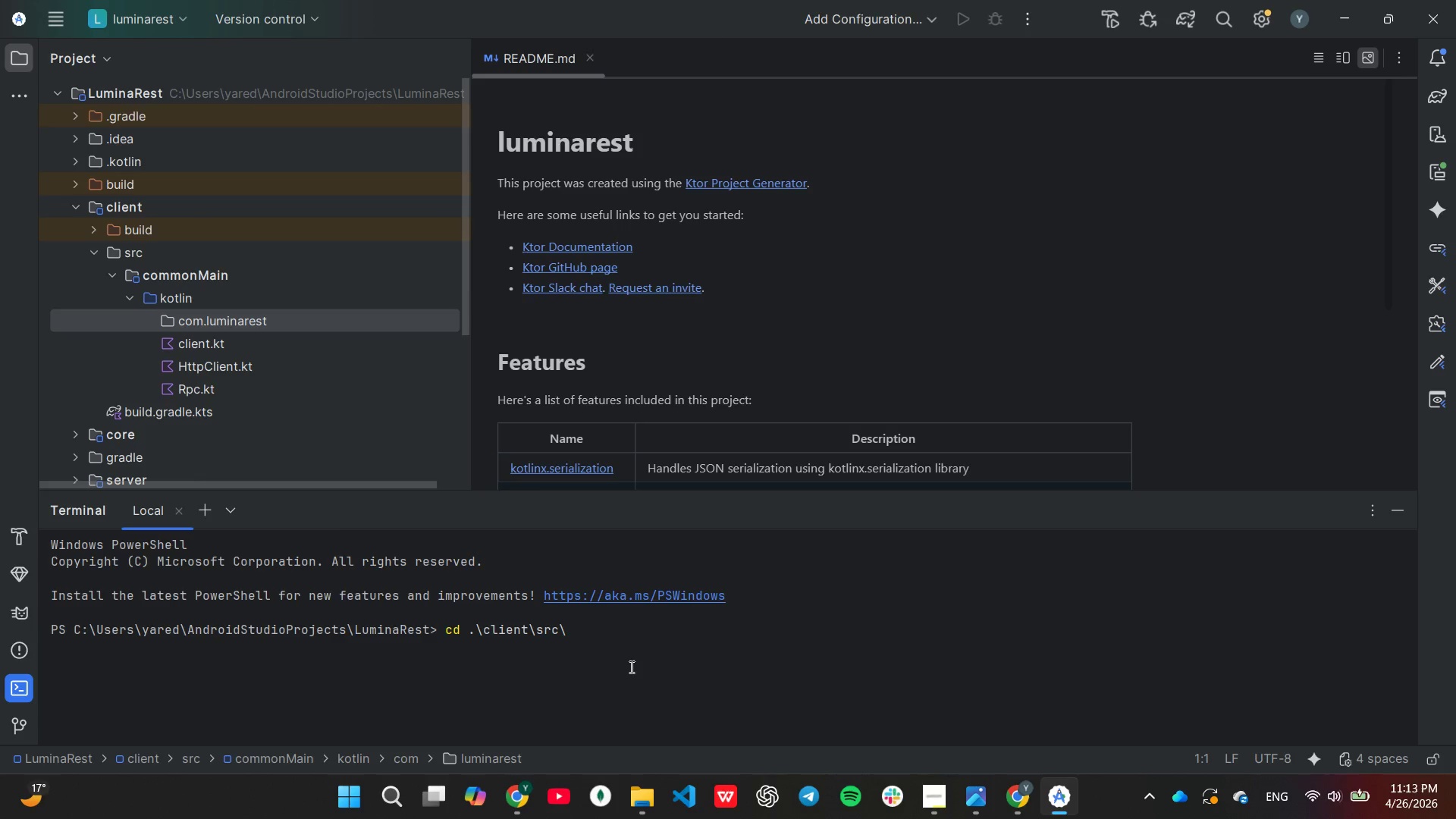 
key(K)
 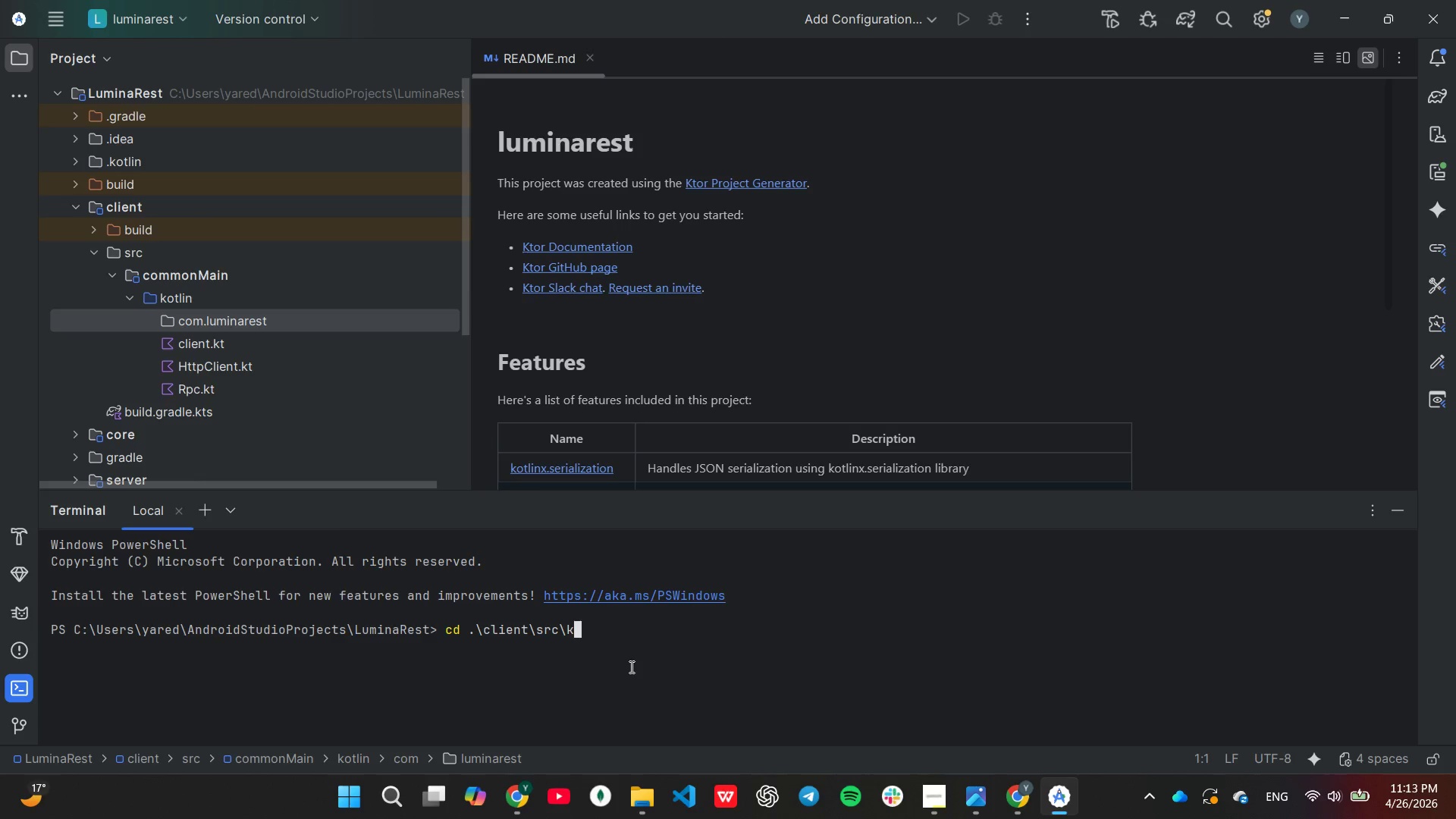 
key(Tab)
 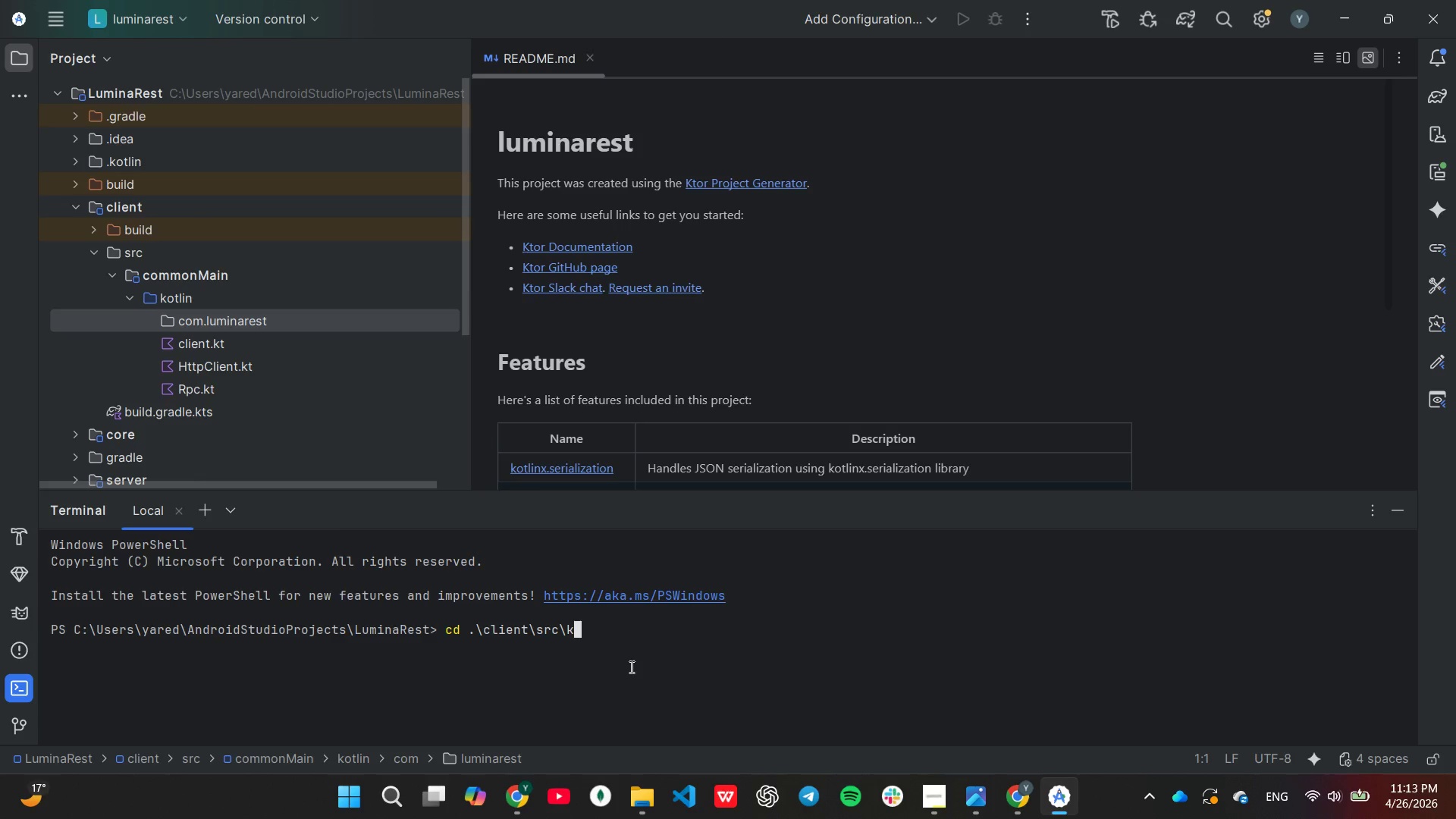 
key(Tab)
 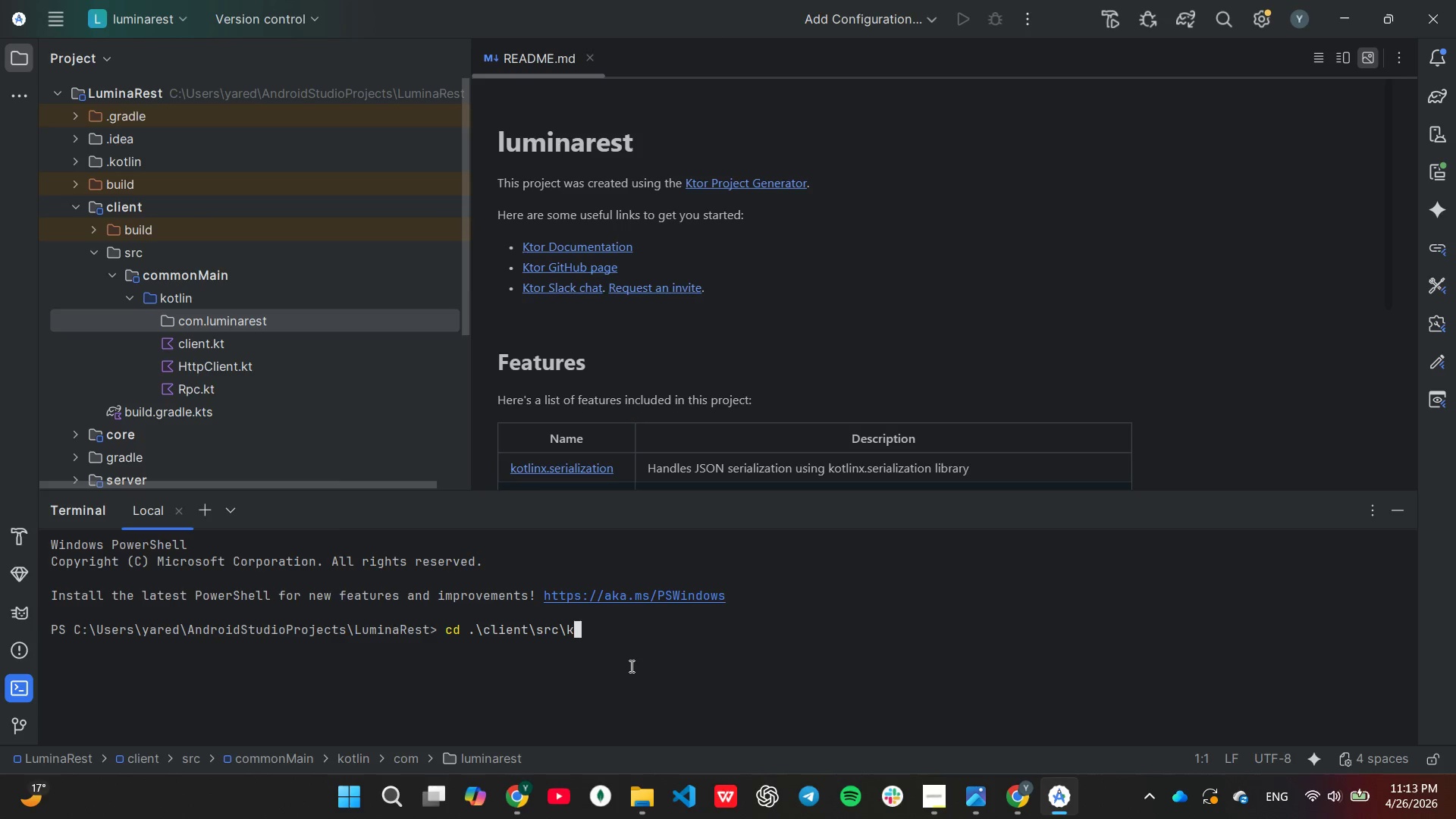 
scroll: coordinate [171, 318], scroll_direction: down, amount: 6.0
 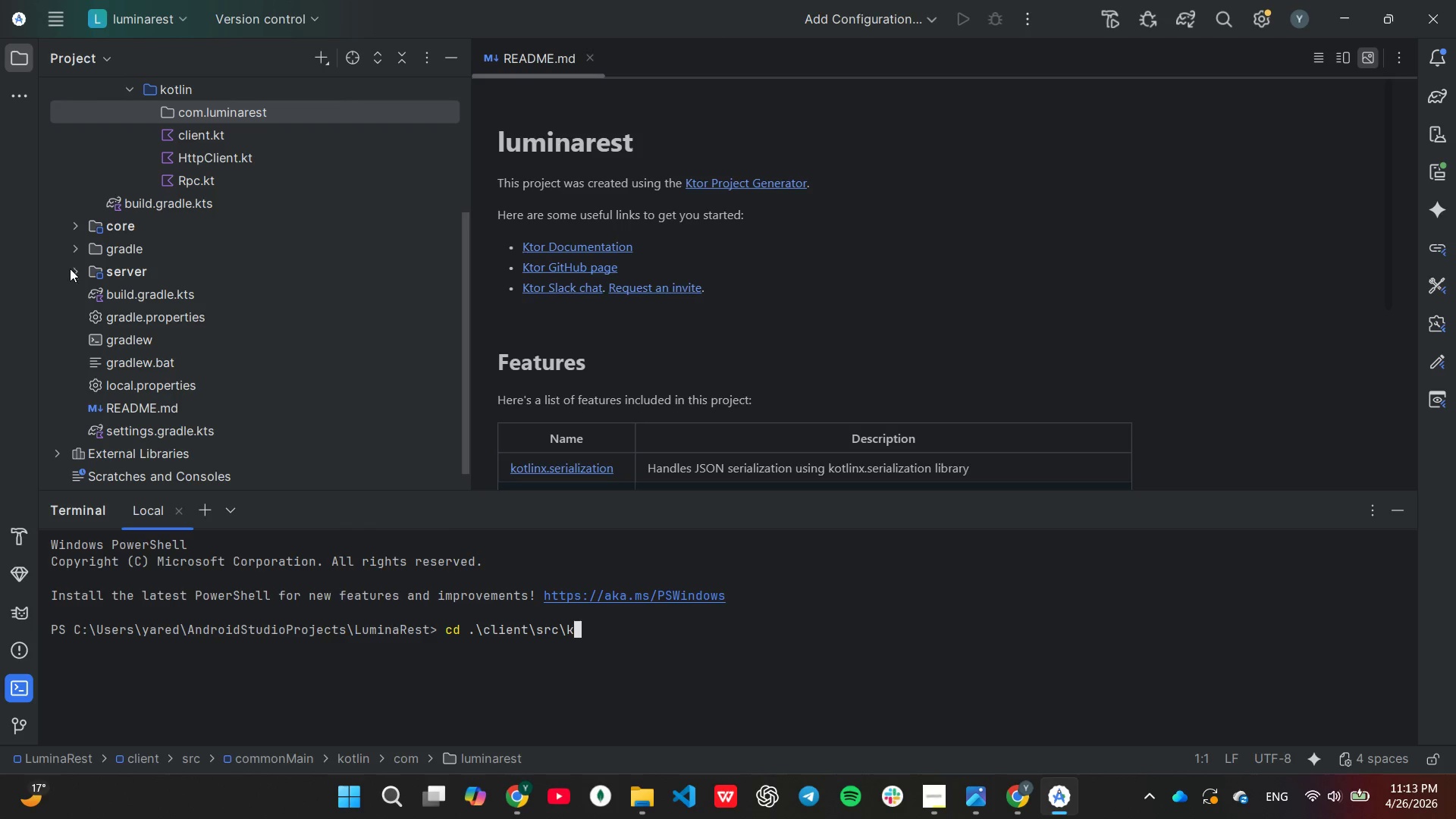 
left_click([70, 270])
 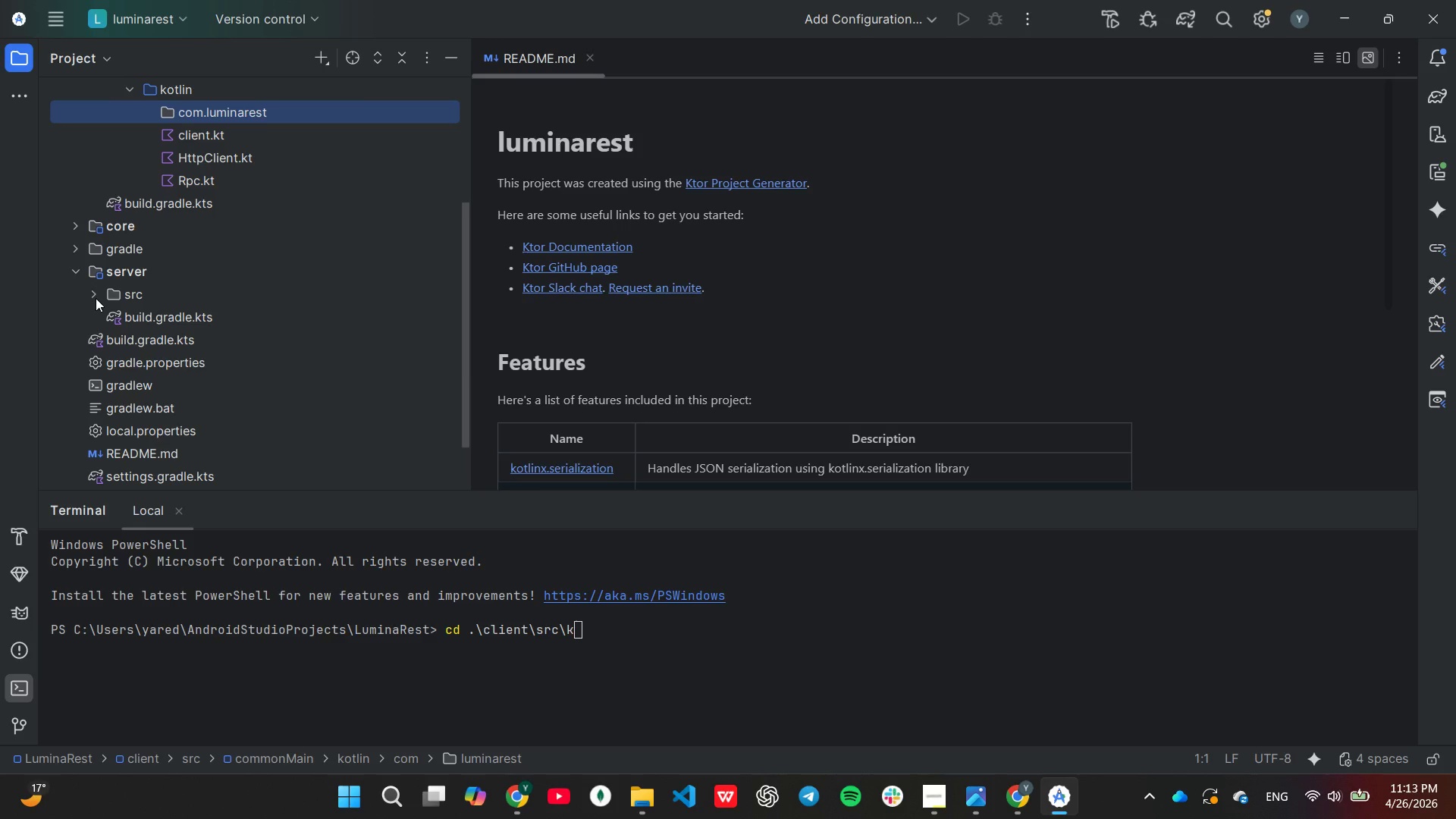 
left_click([96, 298])
 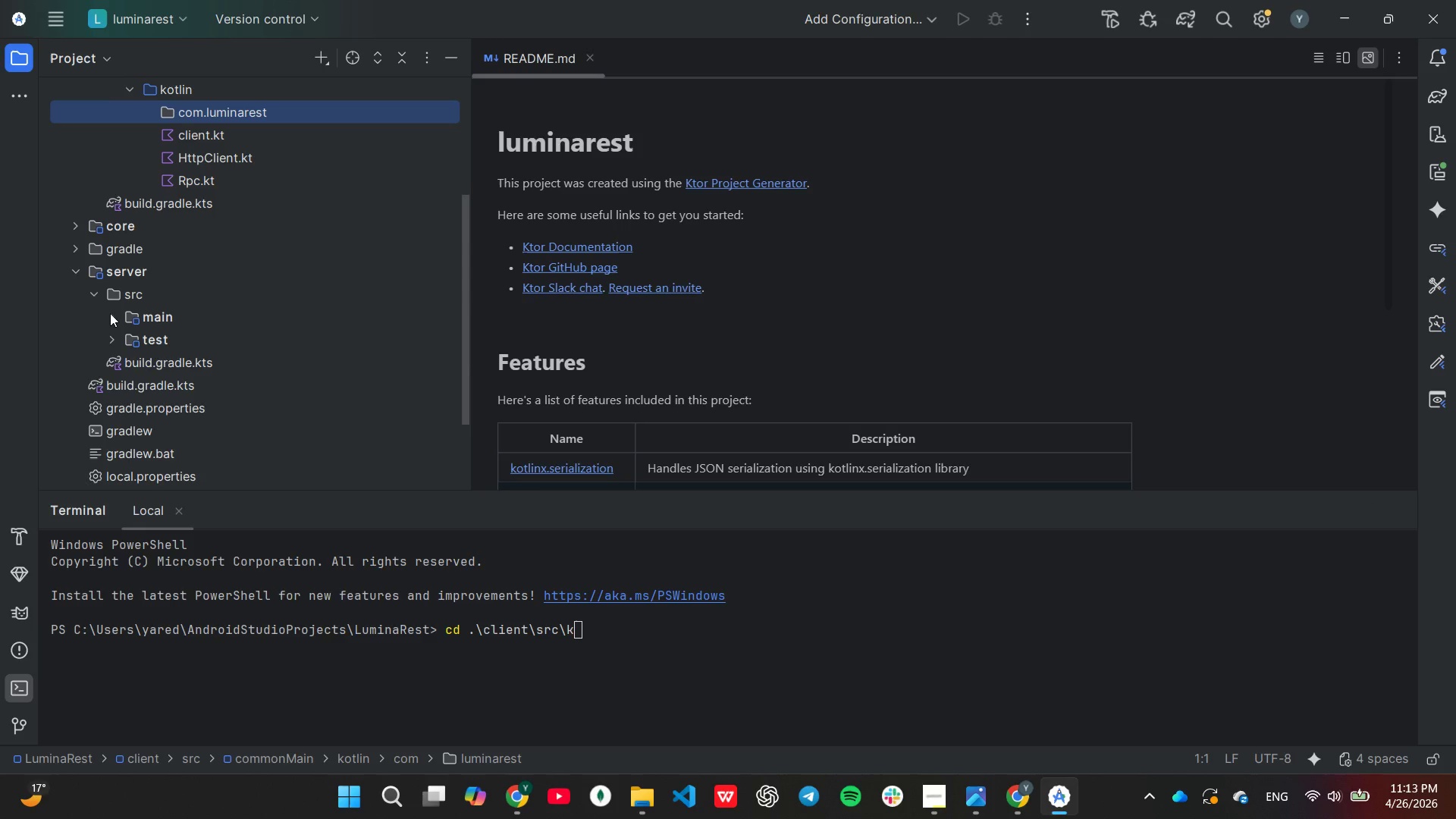 
left_click([110, 313])
 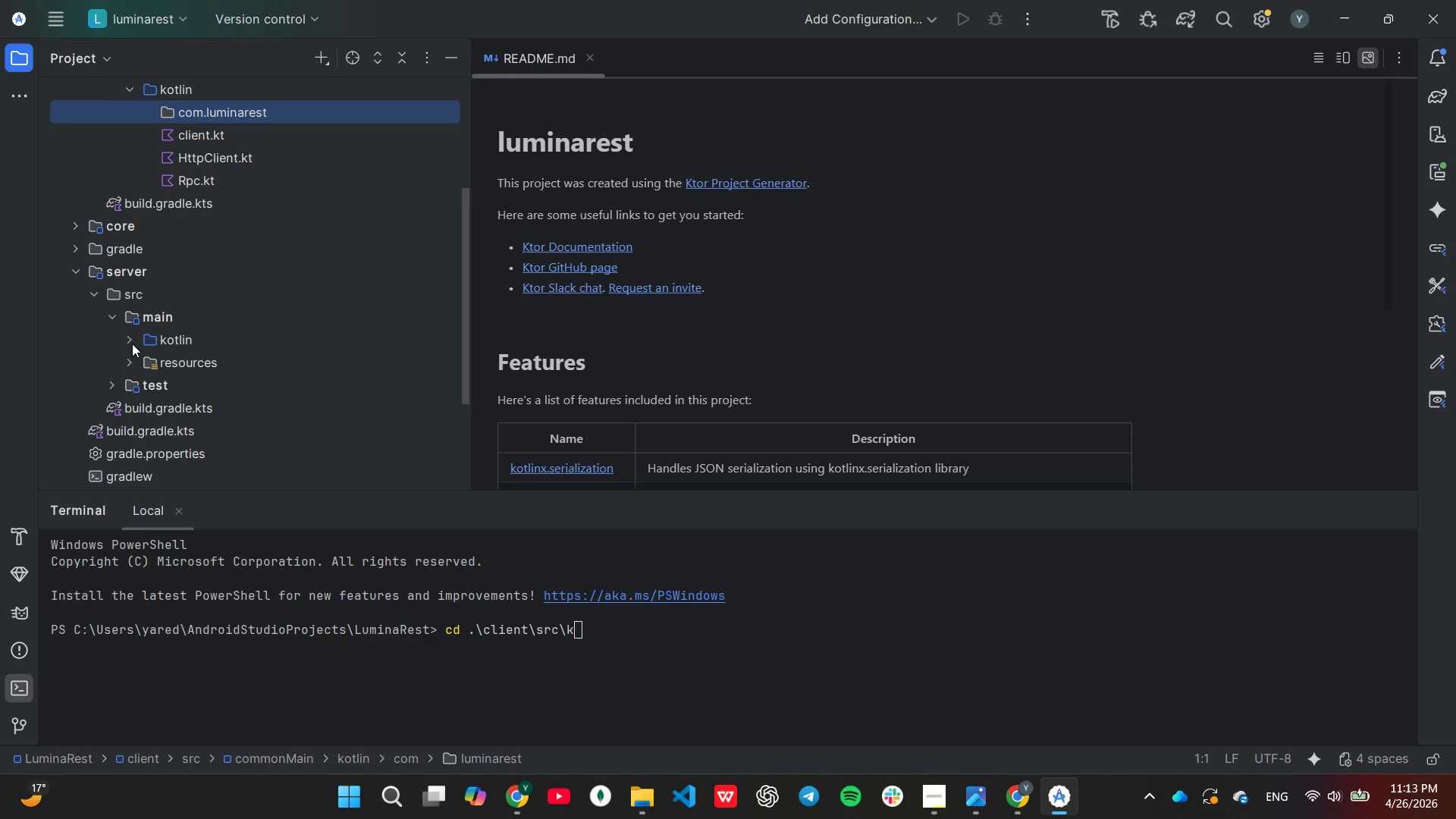 
left_click([132, 344])
 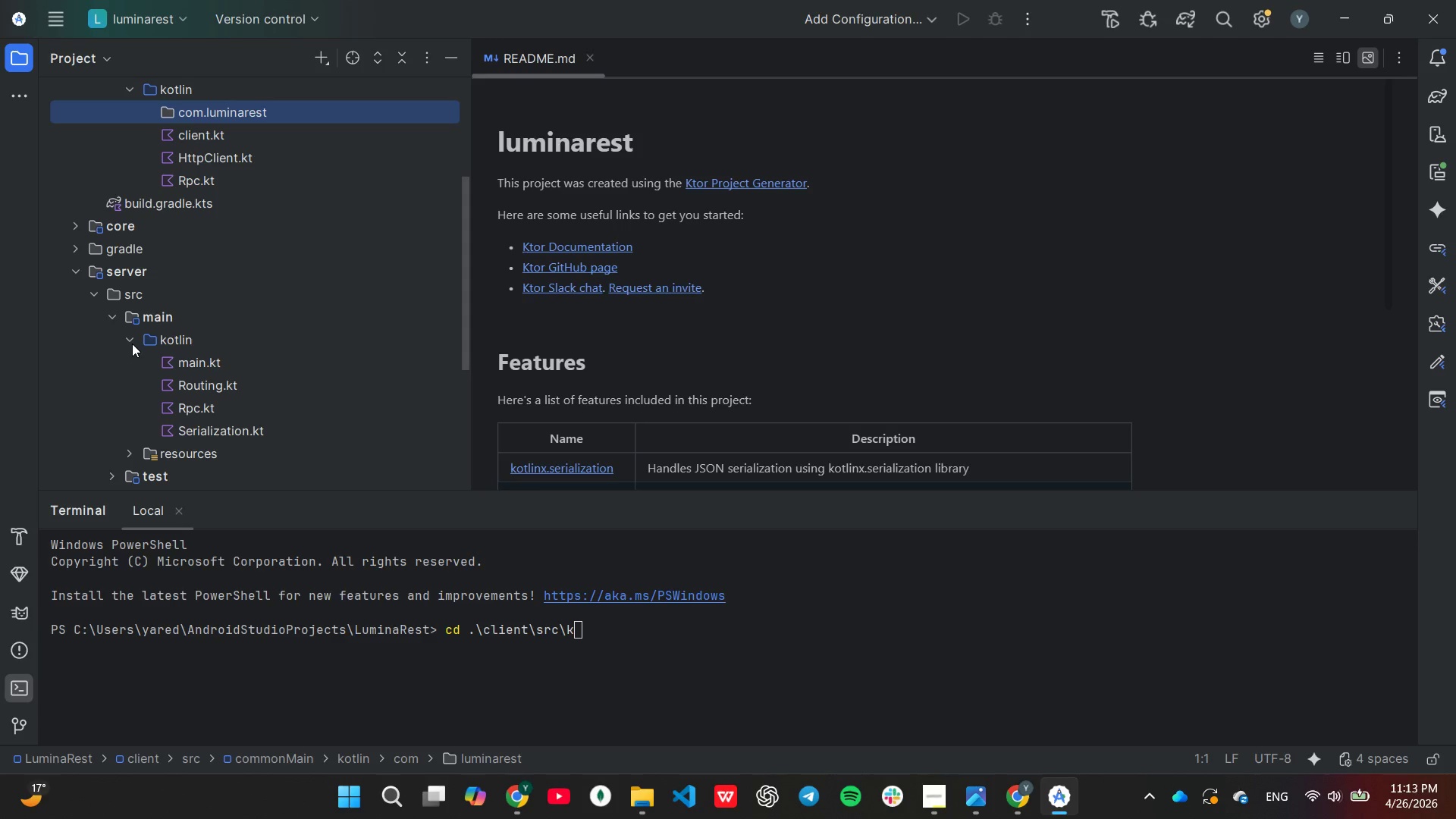 
scroll: coordinate [132, 344], scroll_direction: down, amount: 1.0
 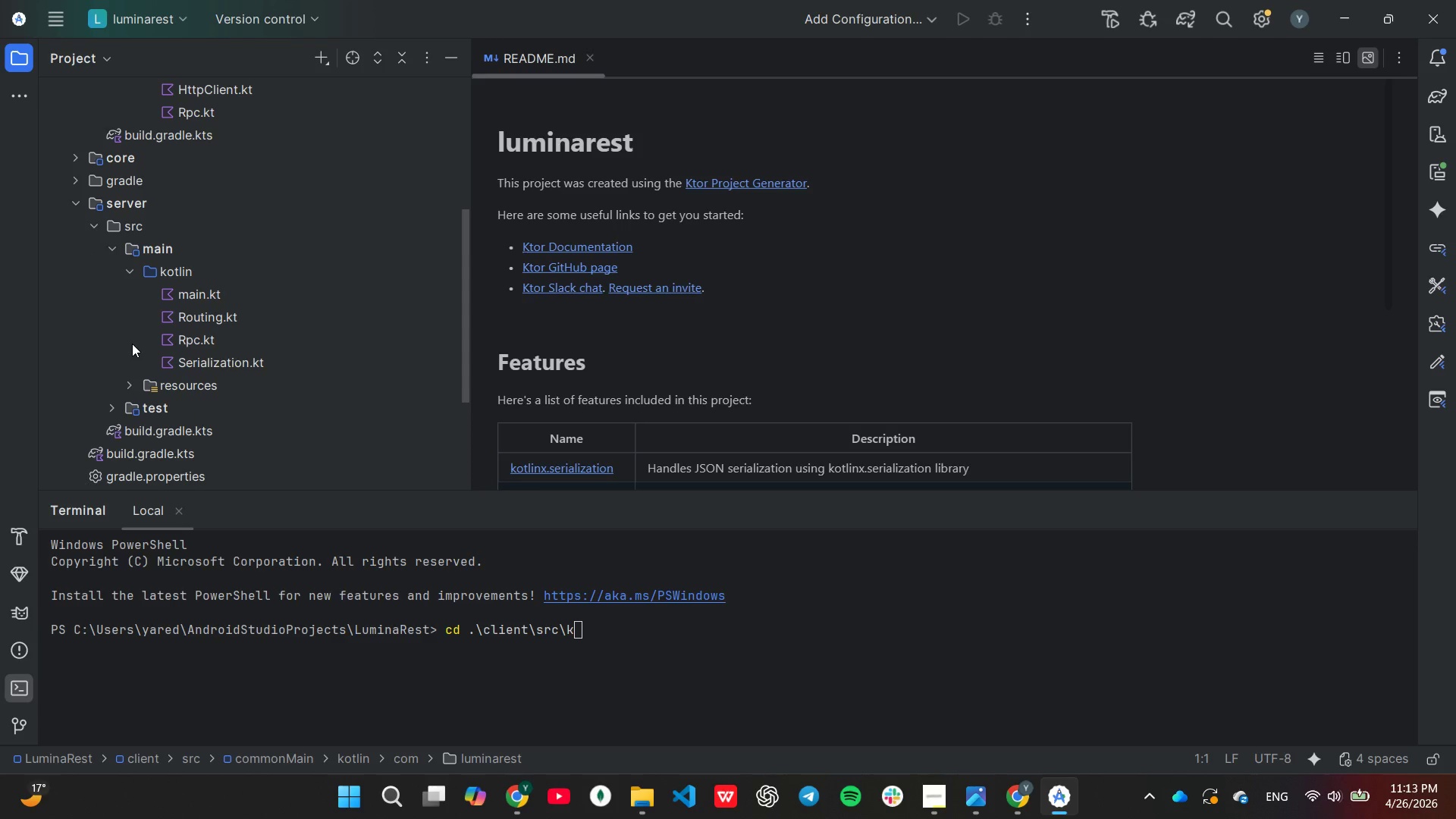 
scroll: coordinate [134, 343], scroll_direction: up, amount: 4.0
 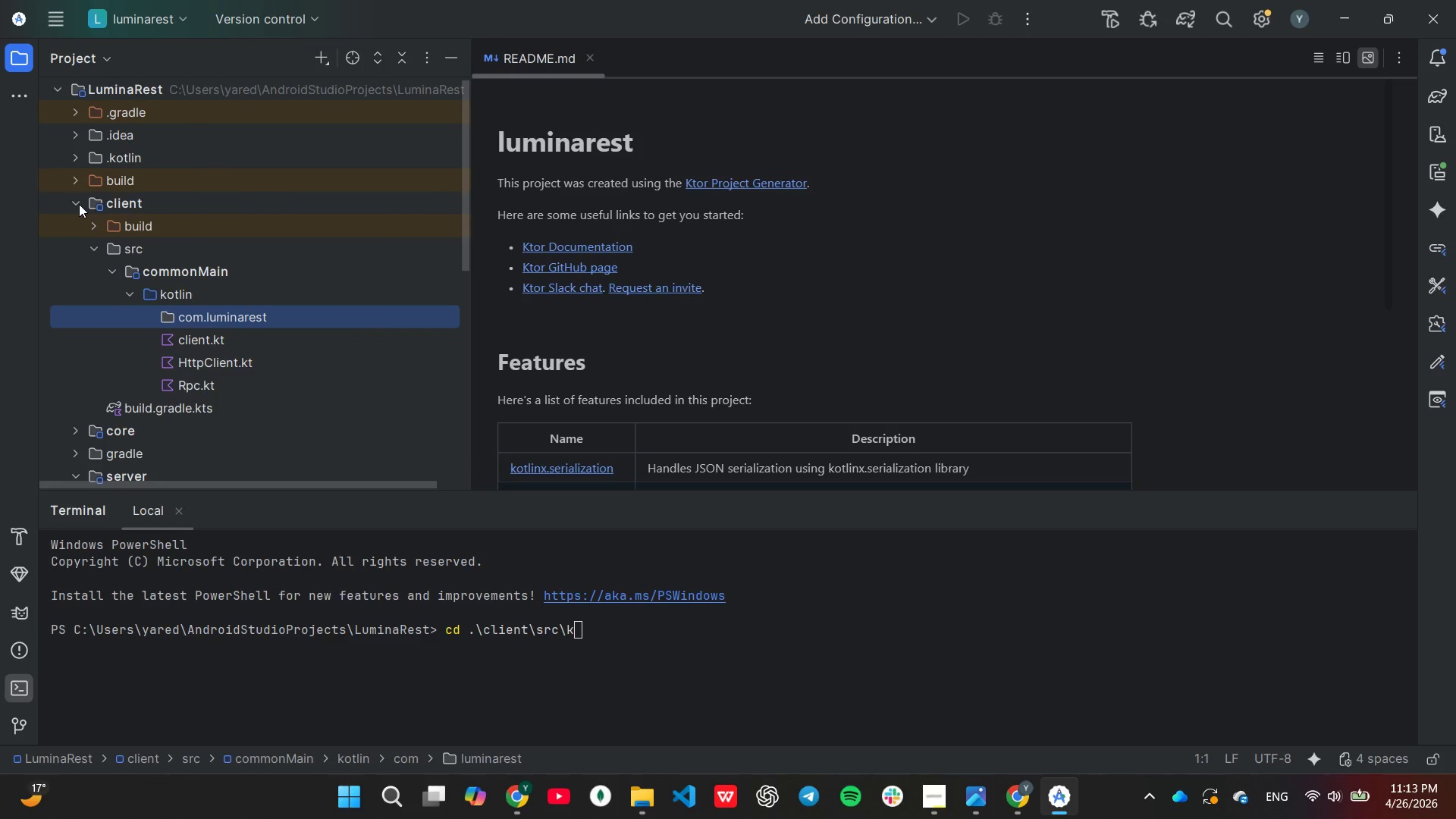 
left_click([79, 203])
 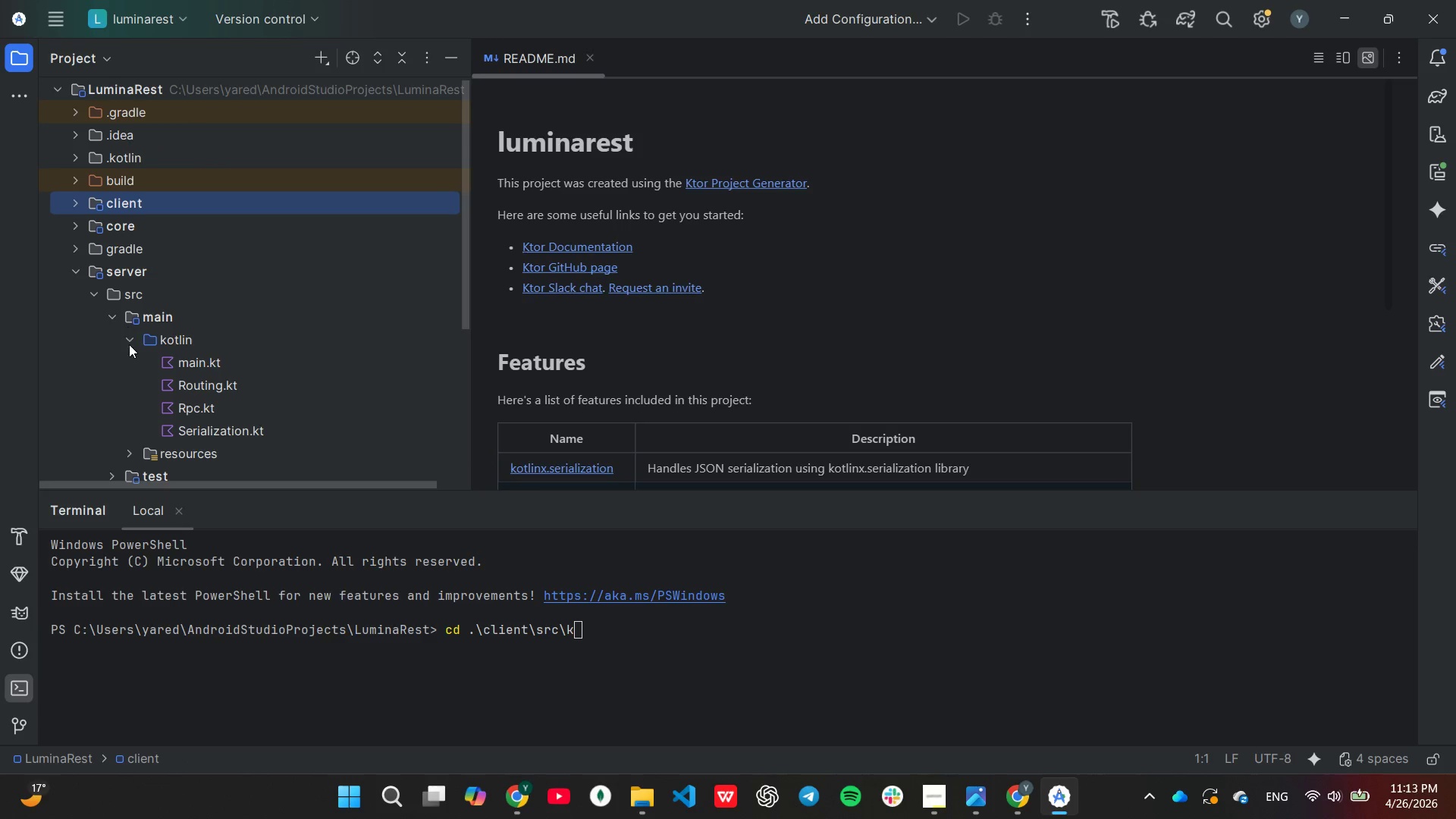 
scroll: coordinate [127, 350], scroll_direction: down, amount: 1.0
 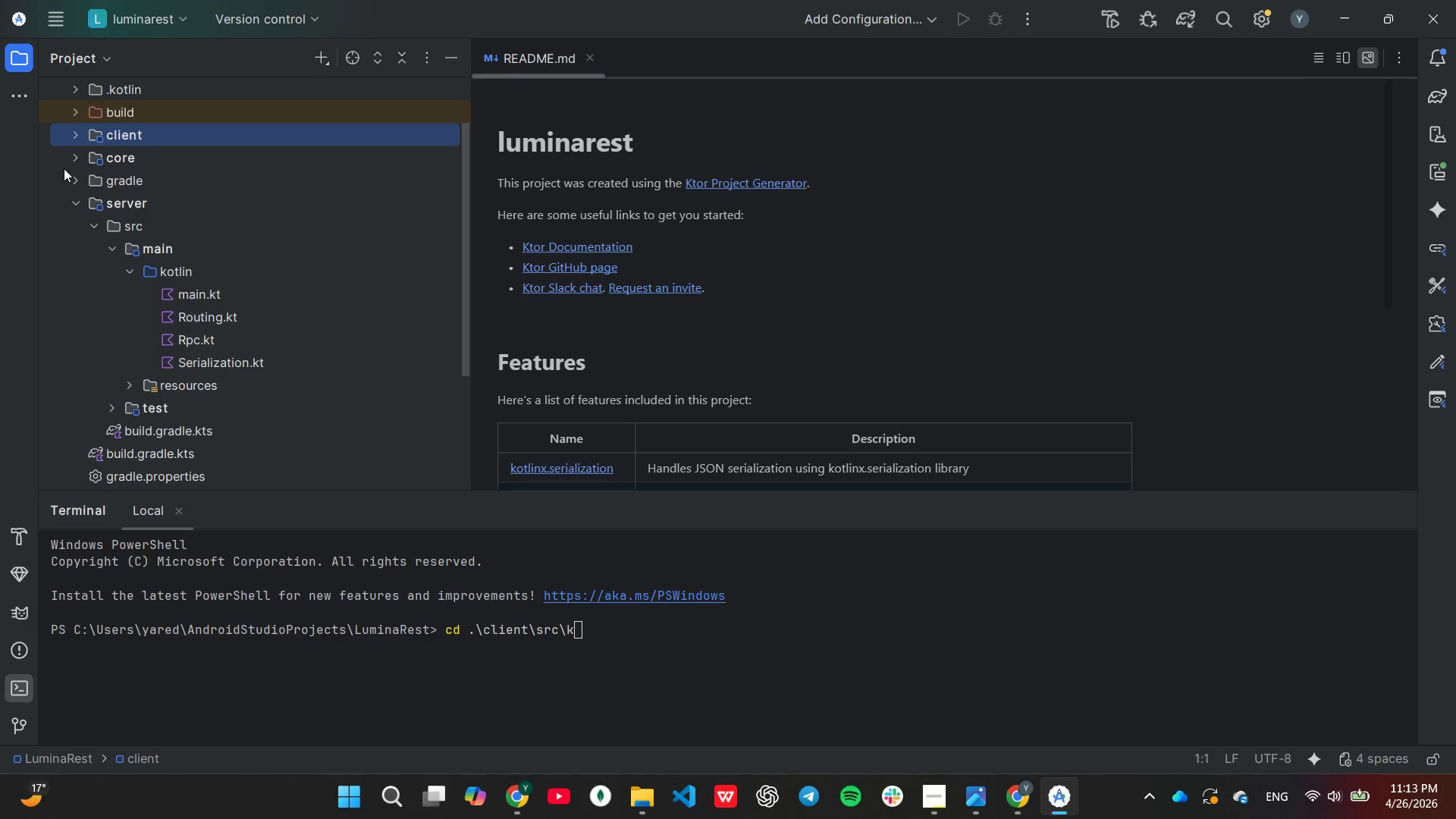 
left_click([78, 157])
 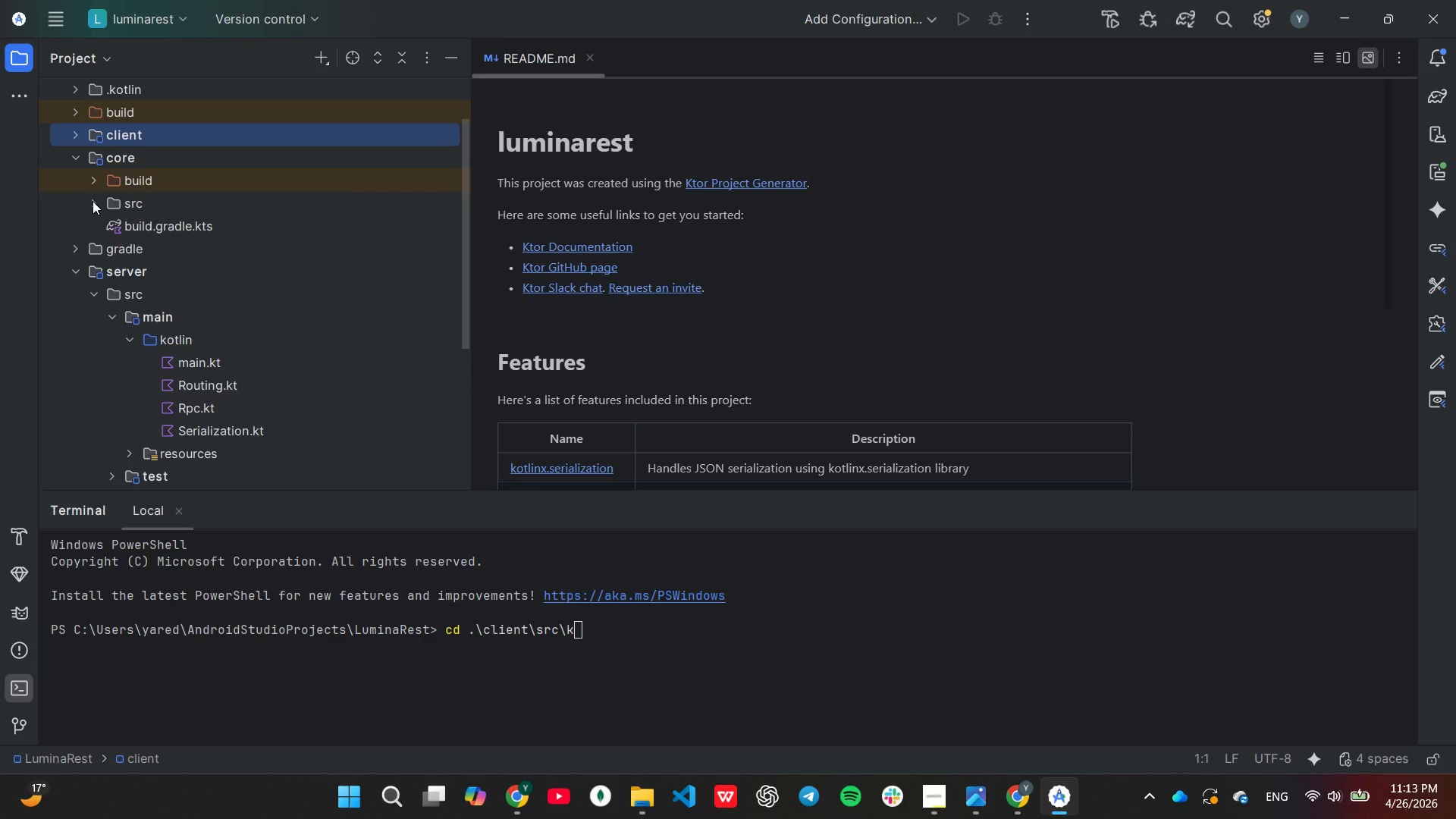 
left_click([93, 201])
 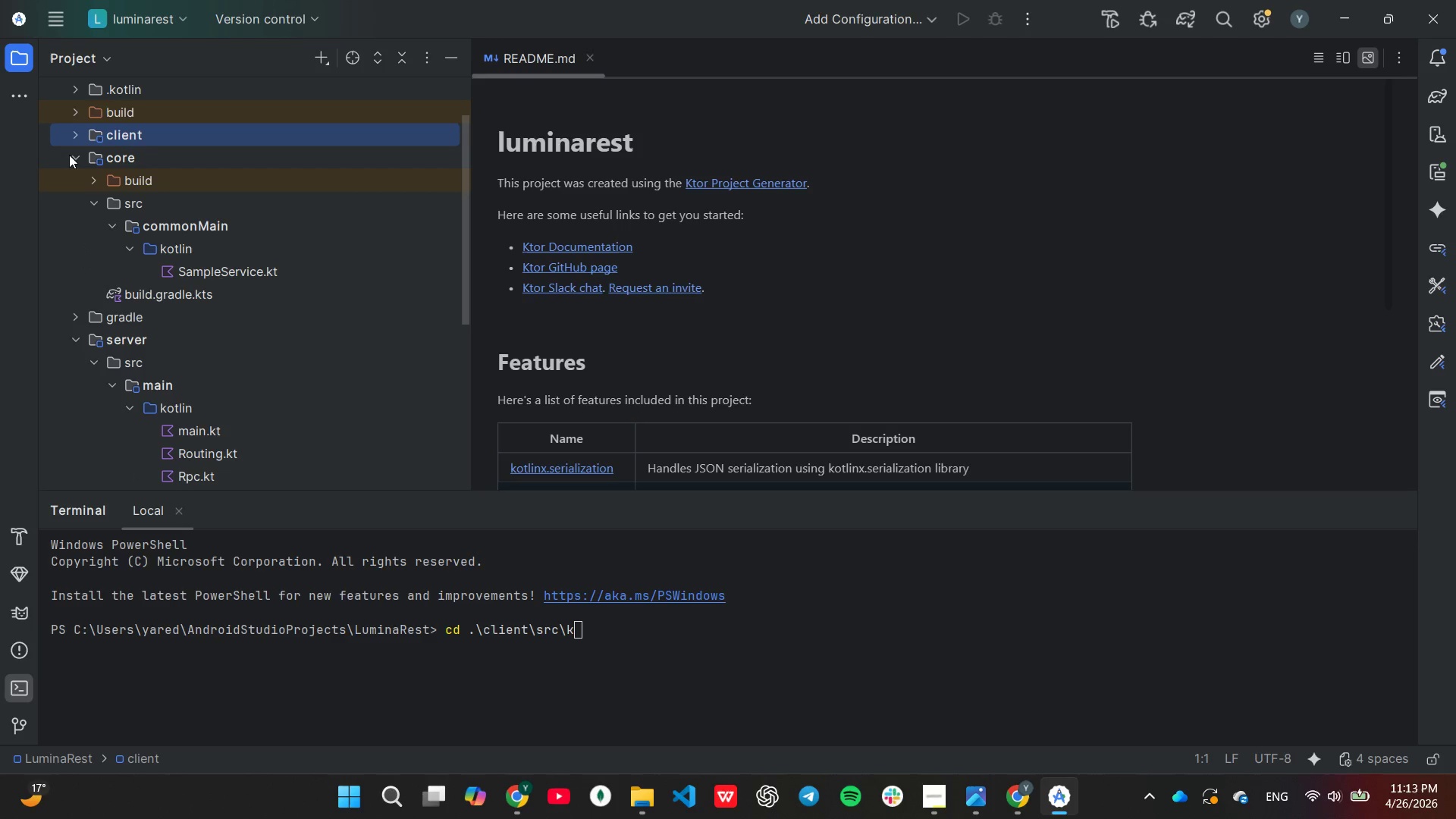 
left_click([75, 155])
 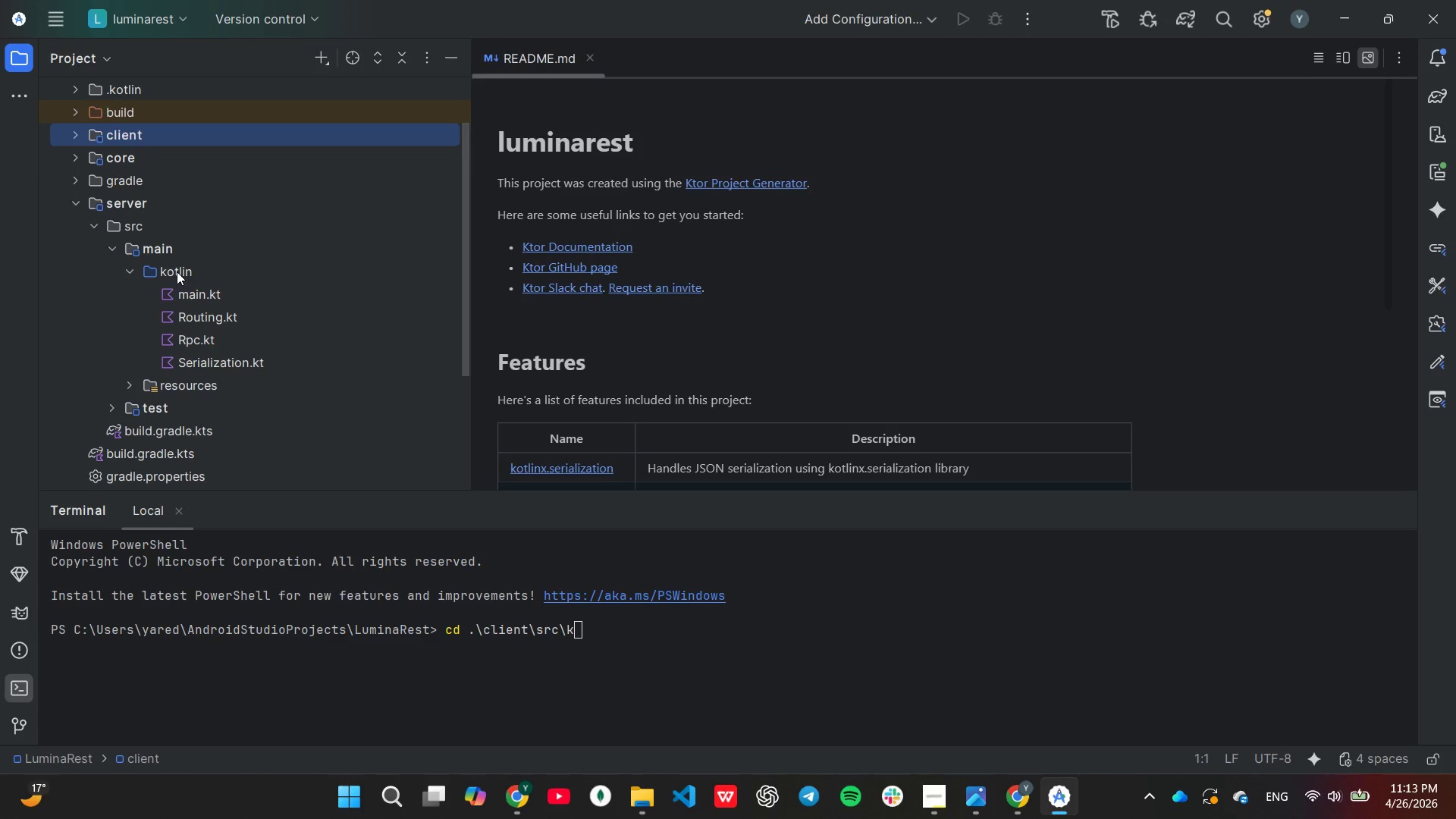 
right_click([177, 271])
 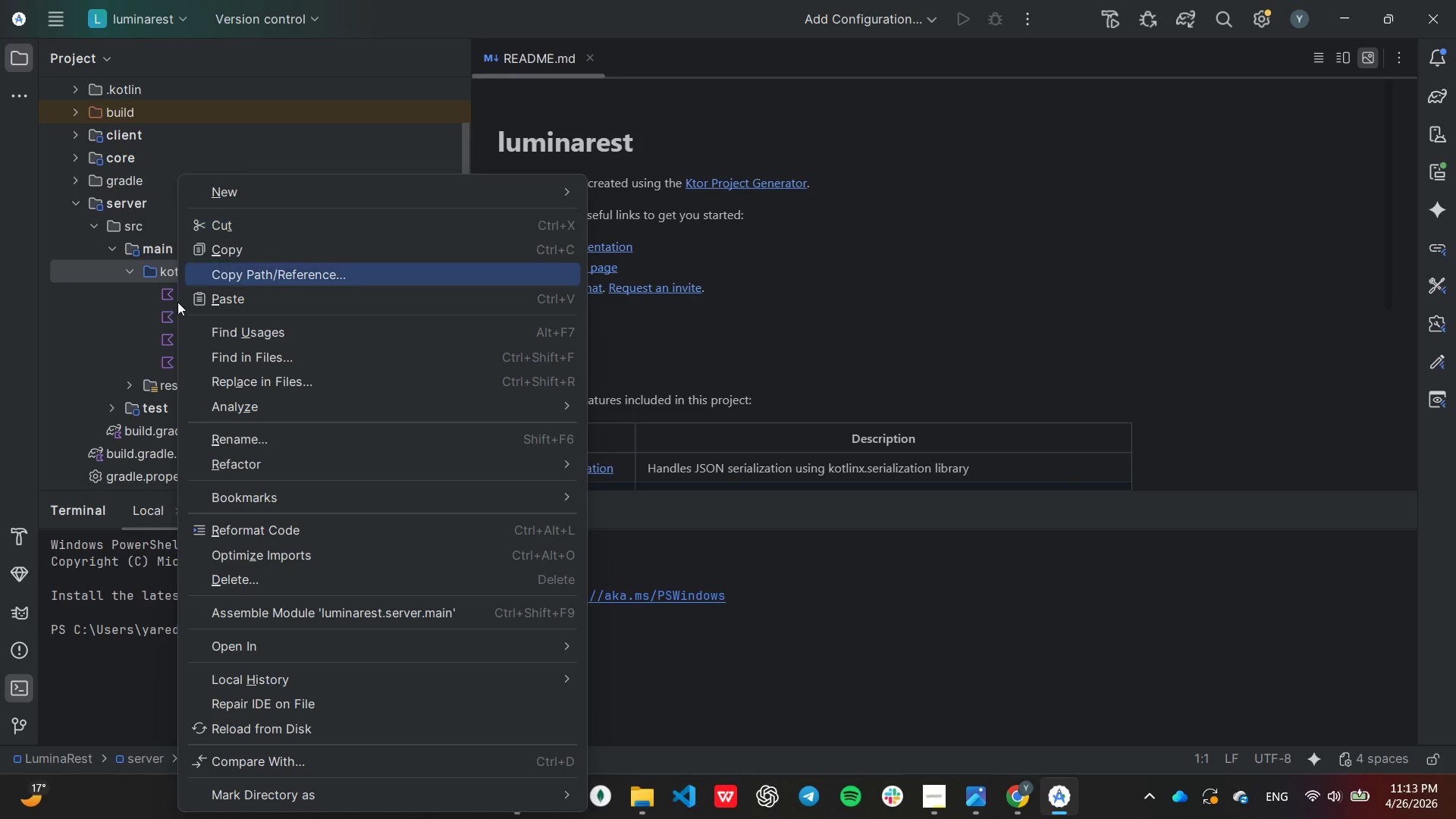 
left_click([177, 271])
 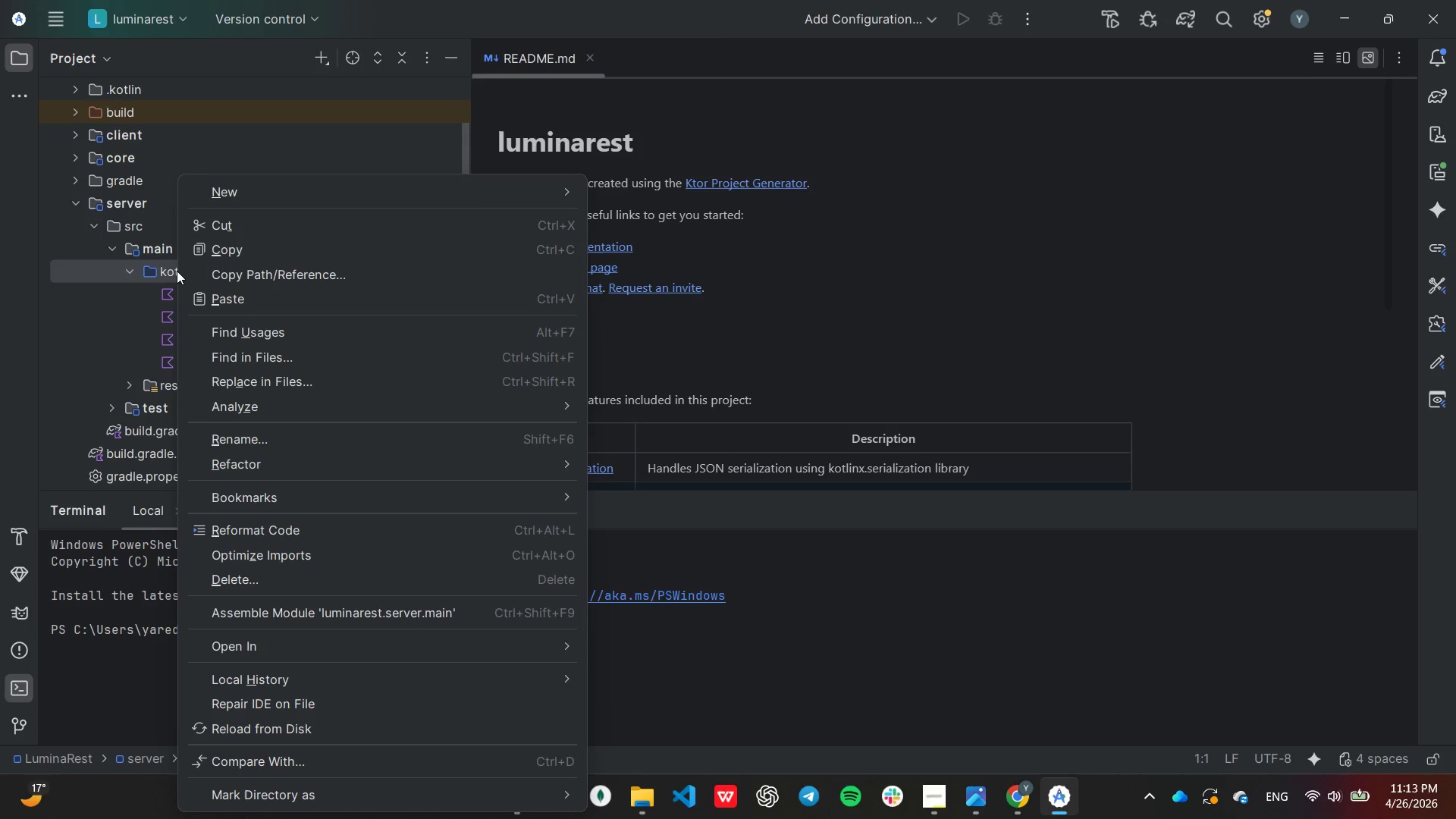 
left_click([155, 322])
 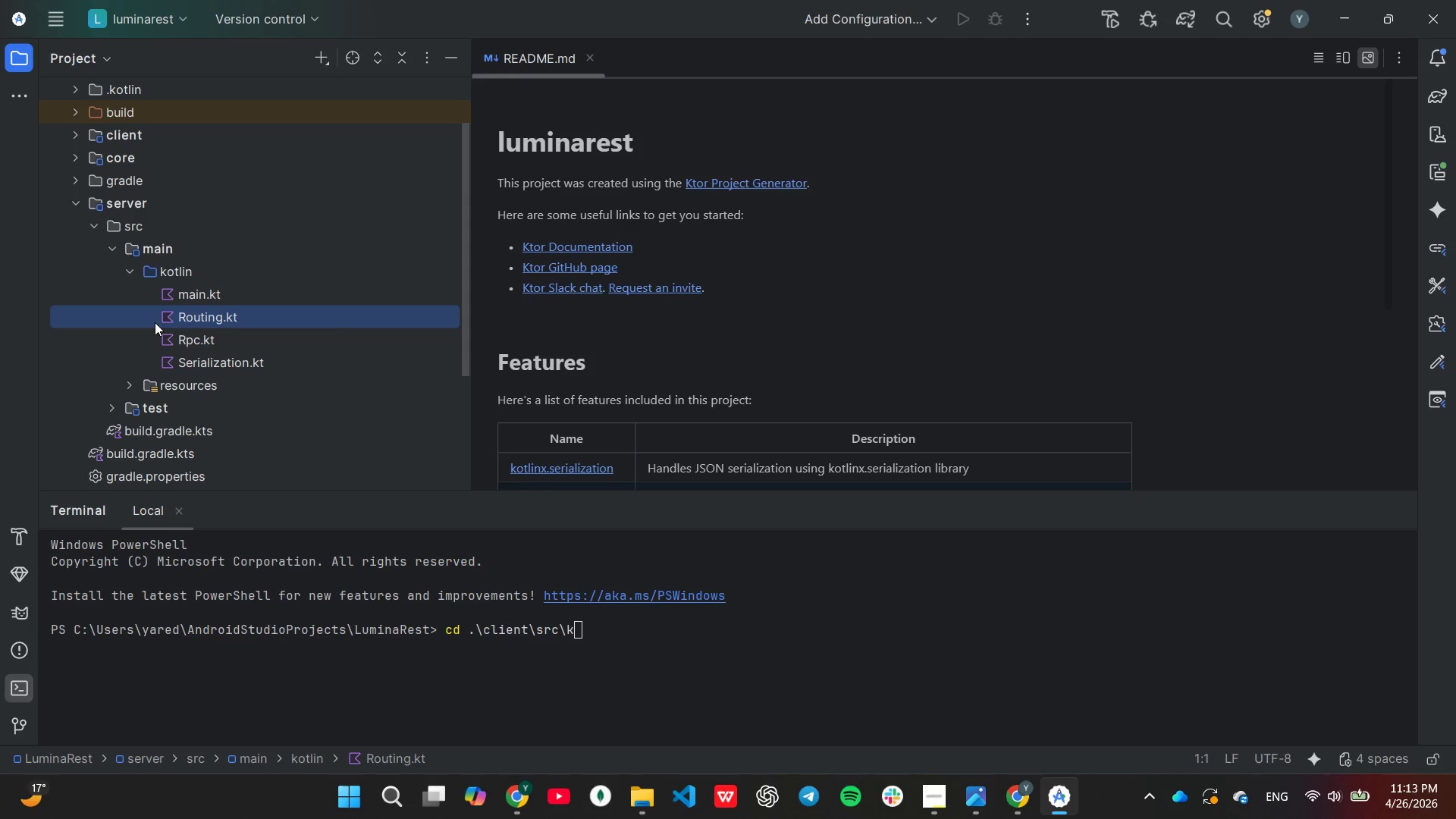 
key(Control+ControlLeft)
 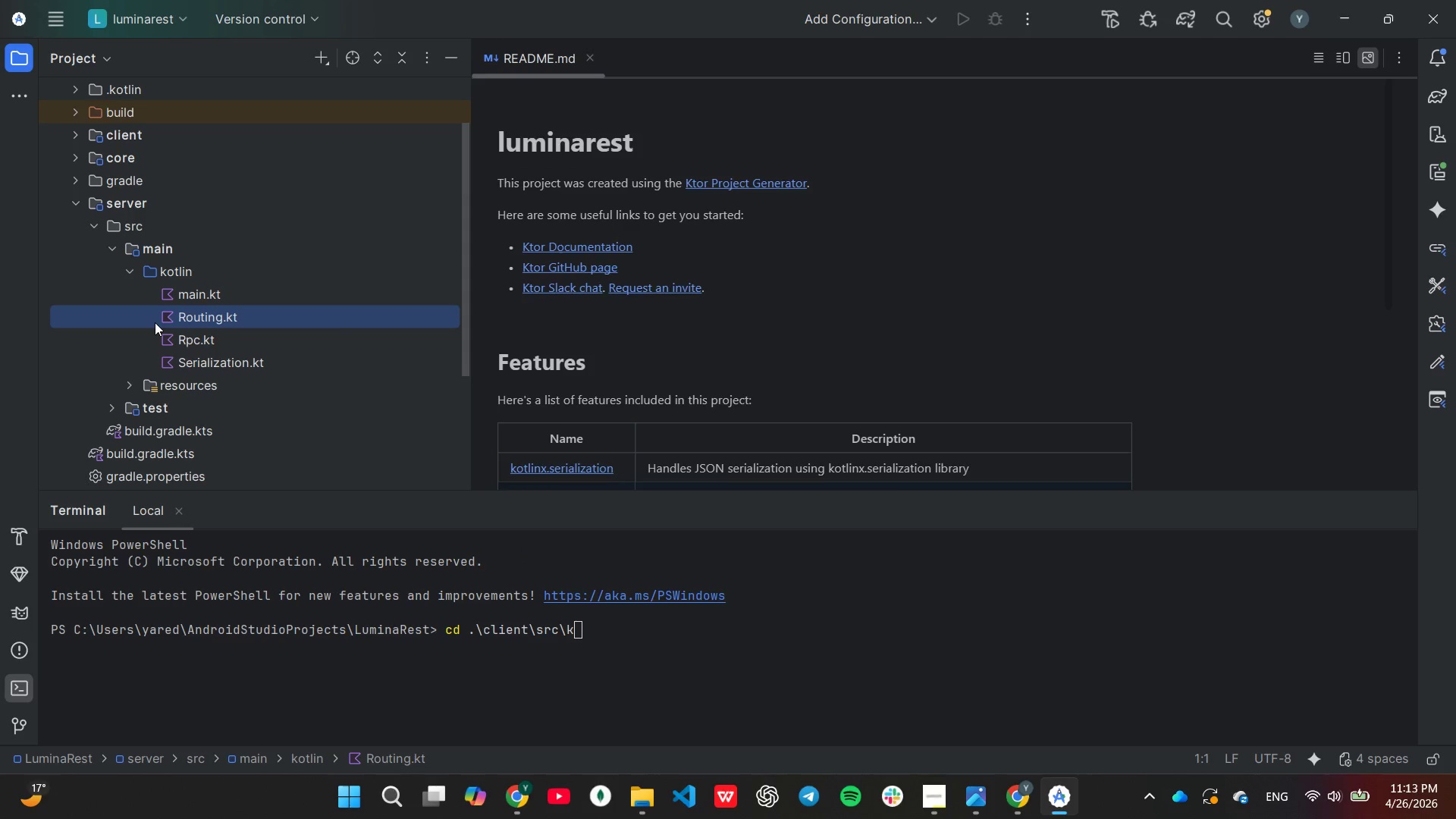 
key(Control+Z)
 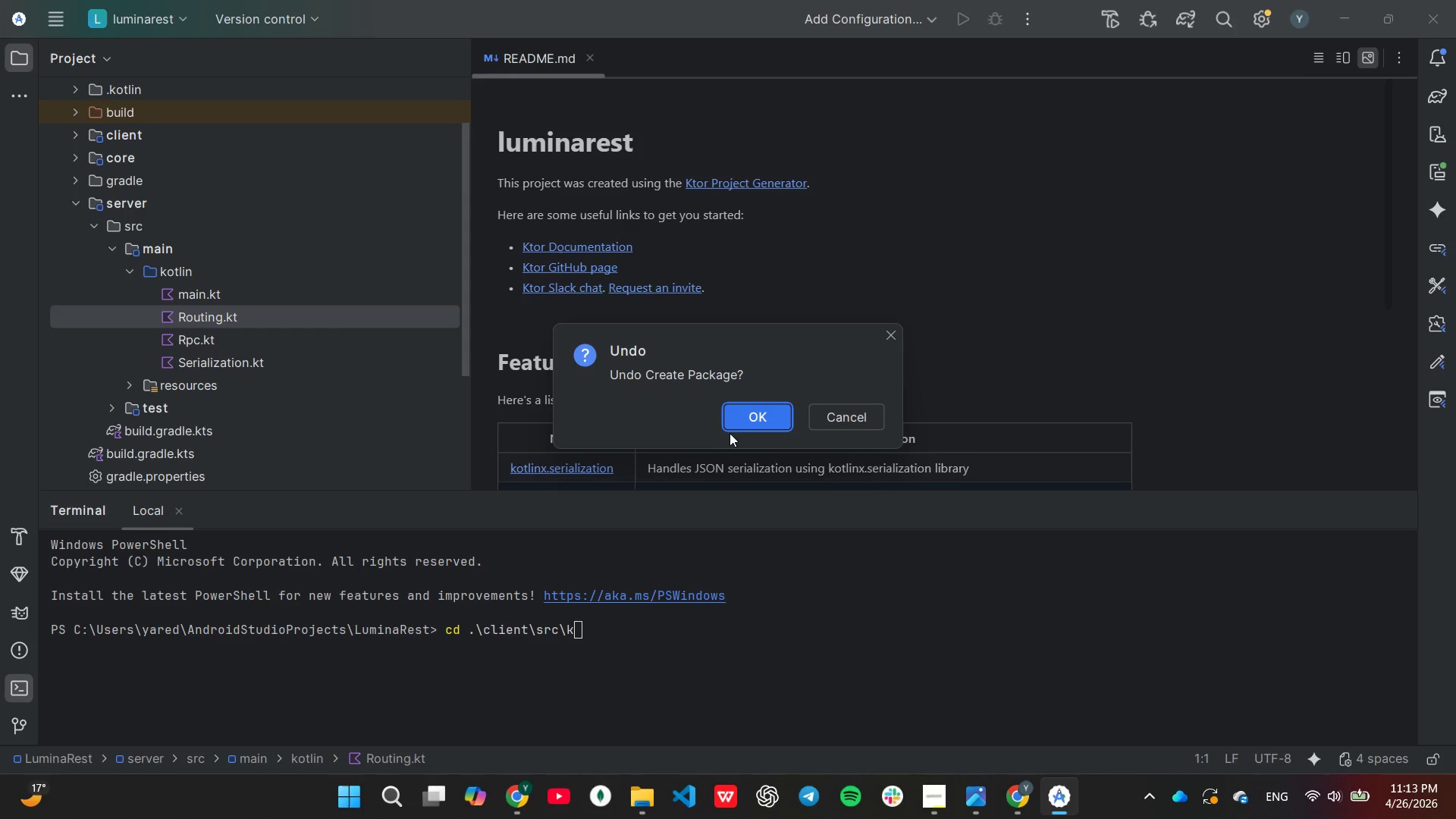 
left_click([733, 425])
 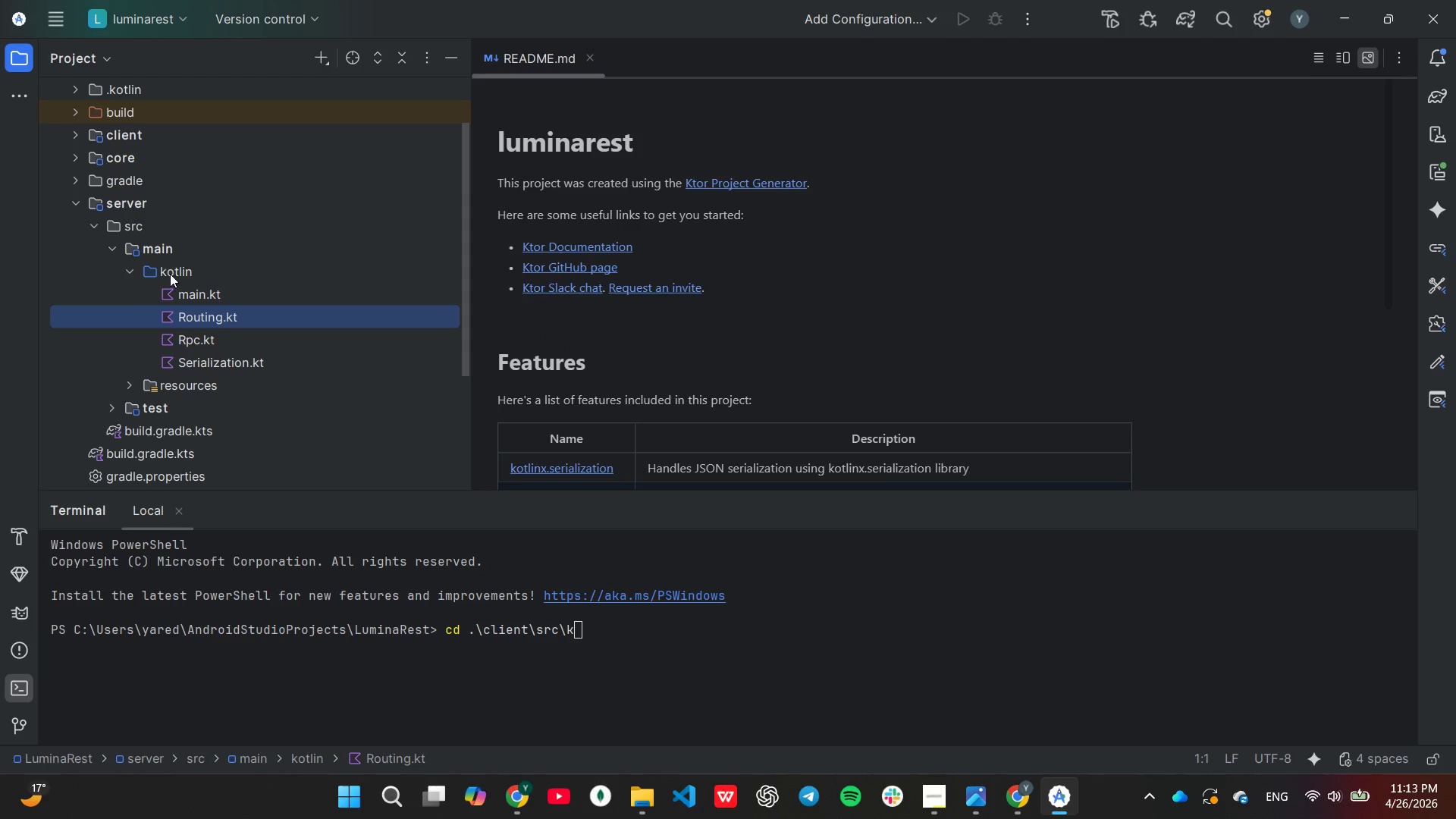 
right_click([174, 272])
 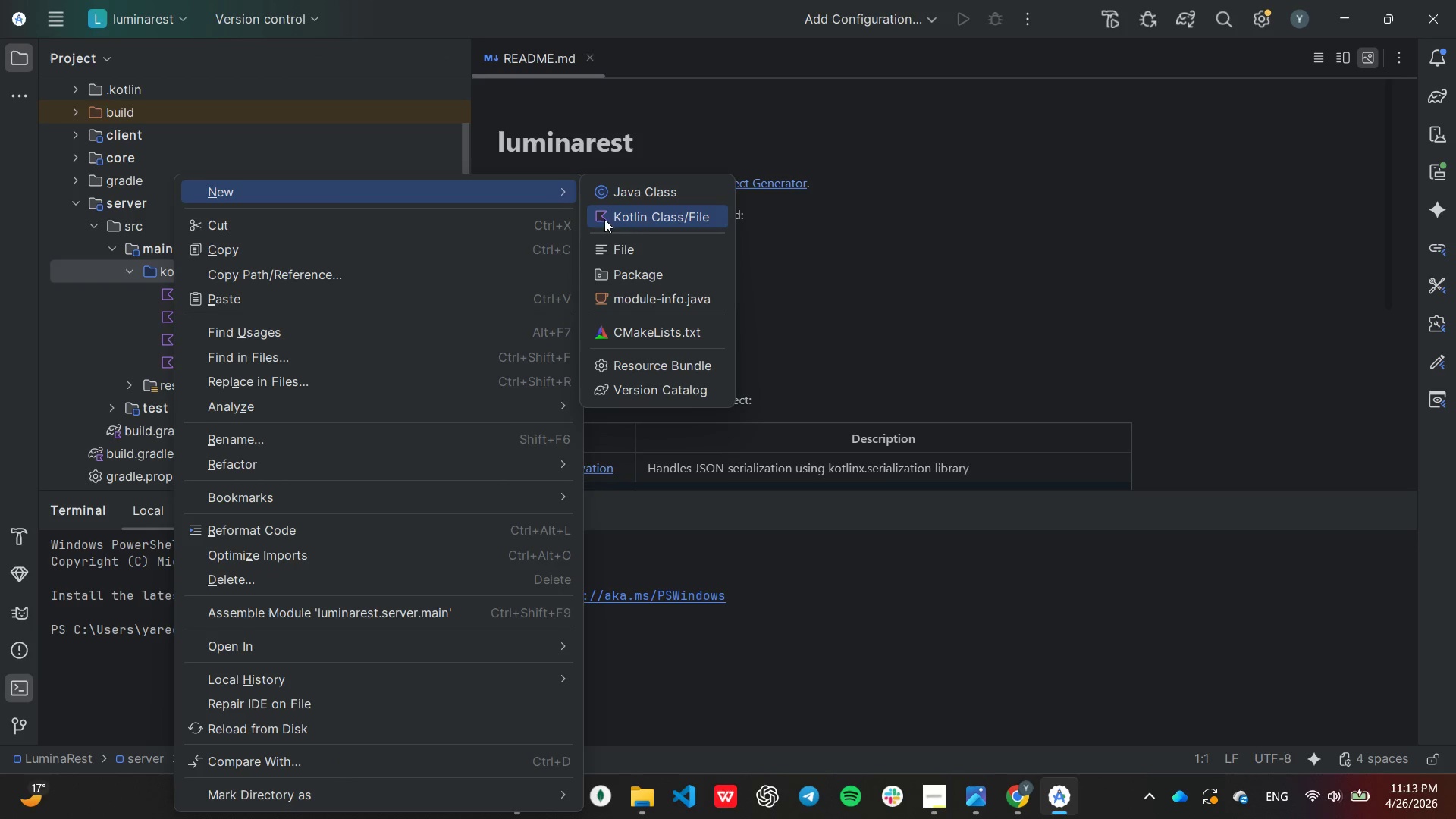 
left_click([174, 272])
 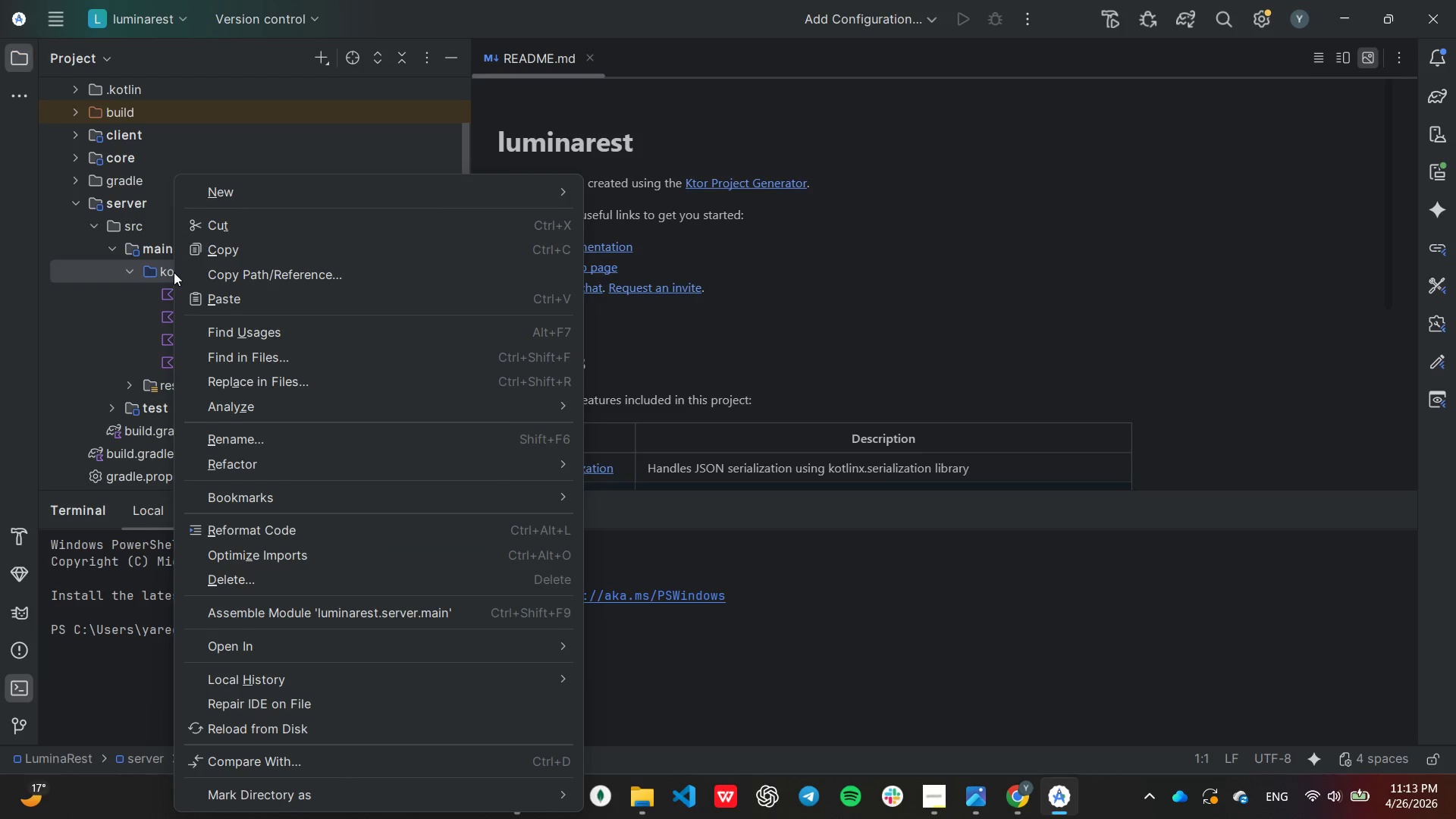 
left_click([640, 282])
 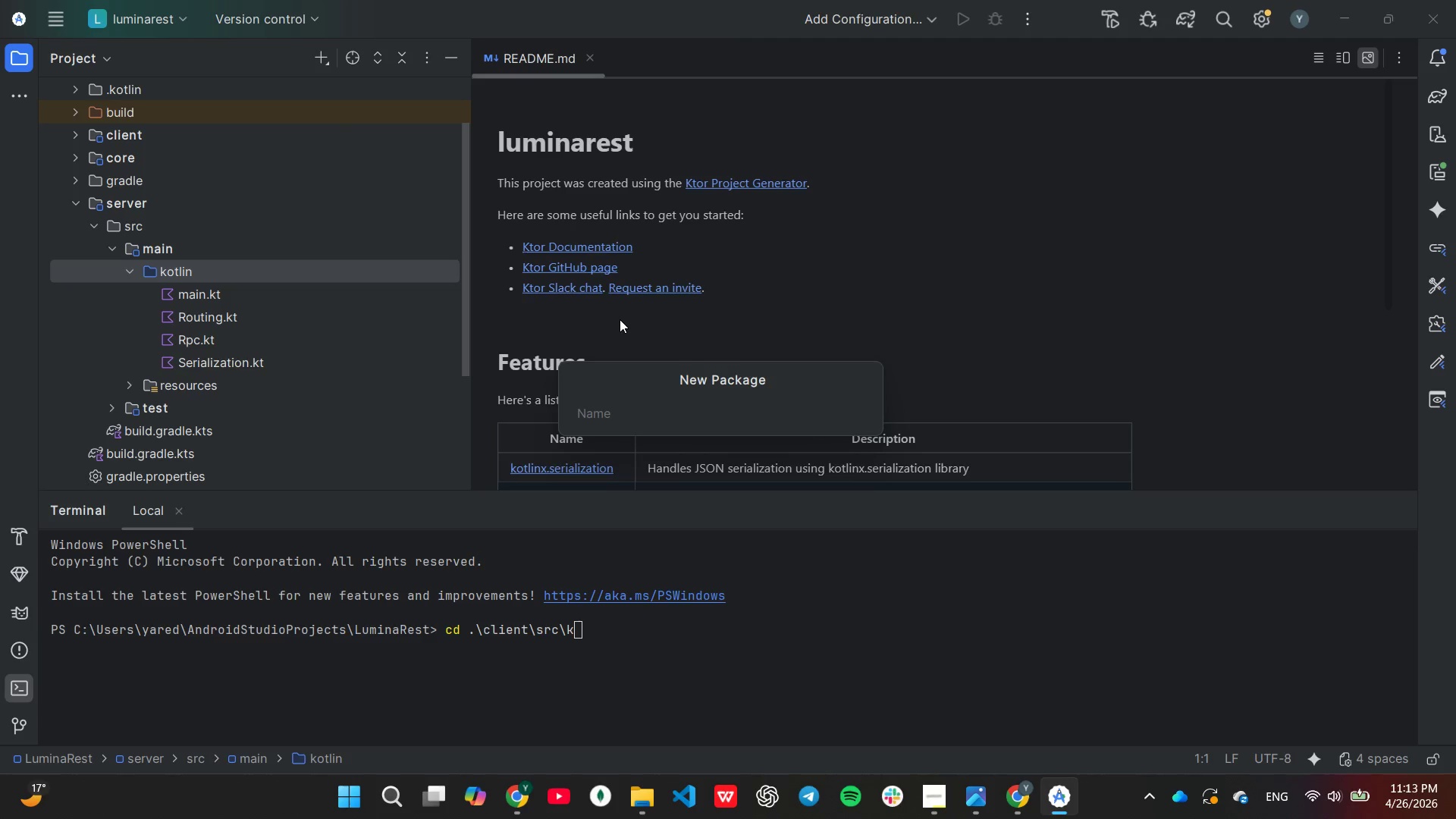 
type(com.luminarest)
 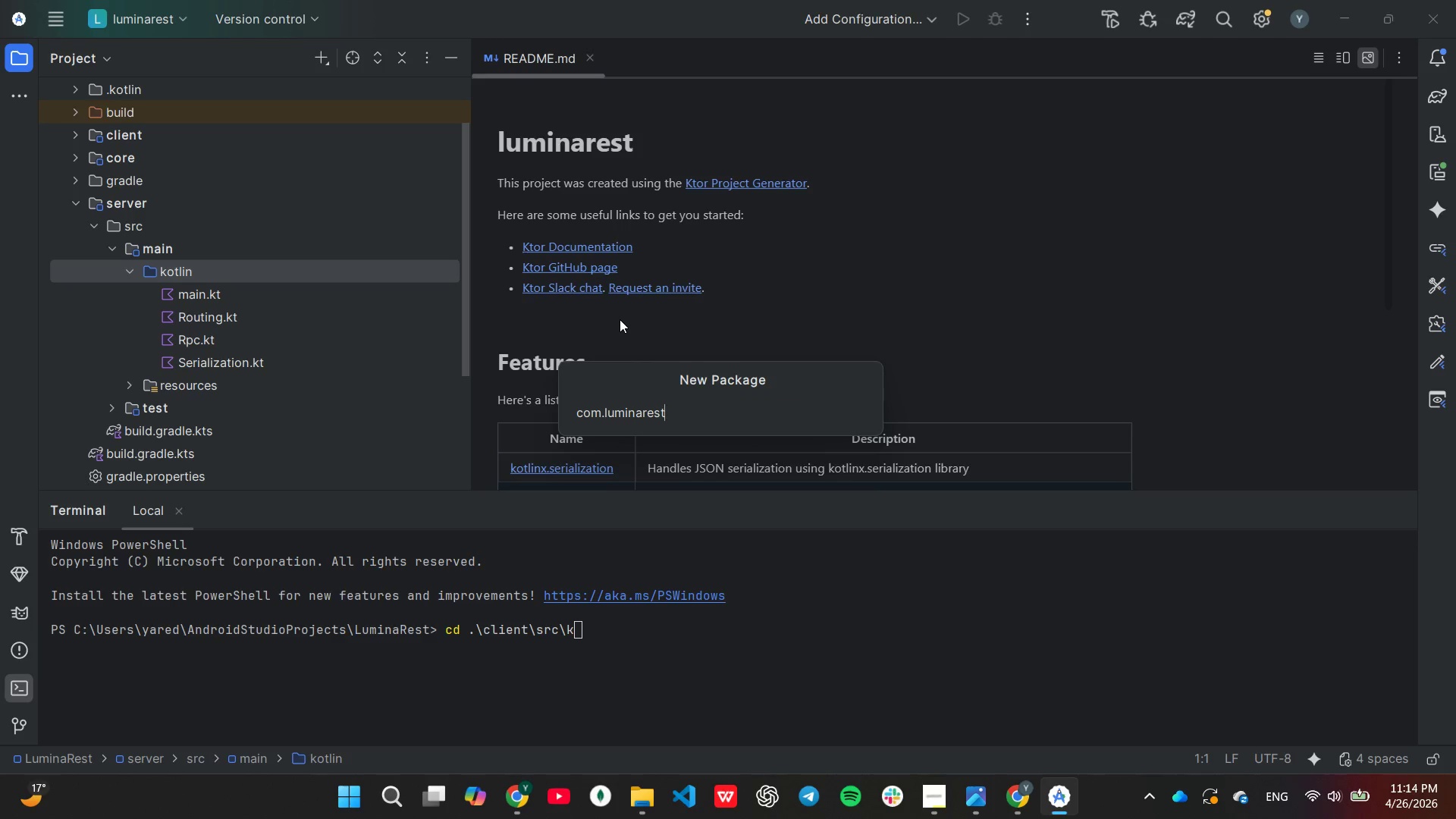 
key(Enter)
 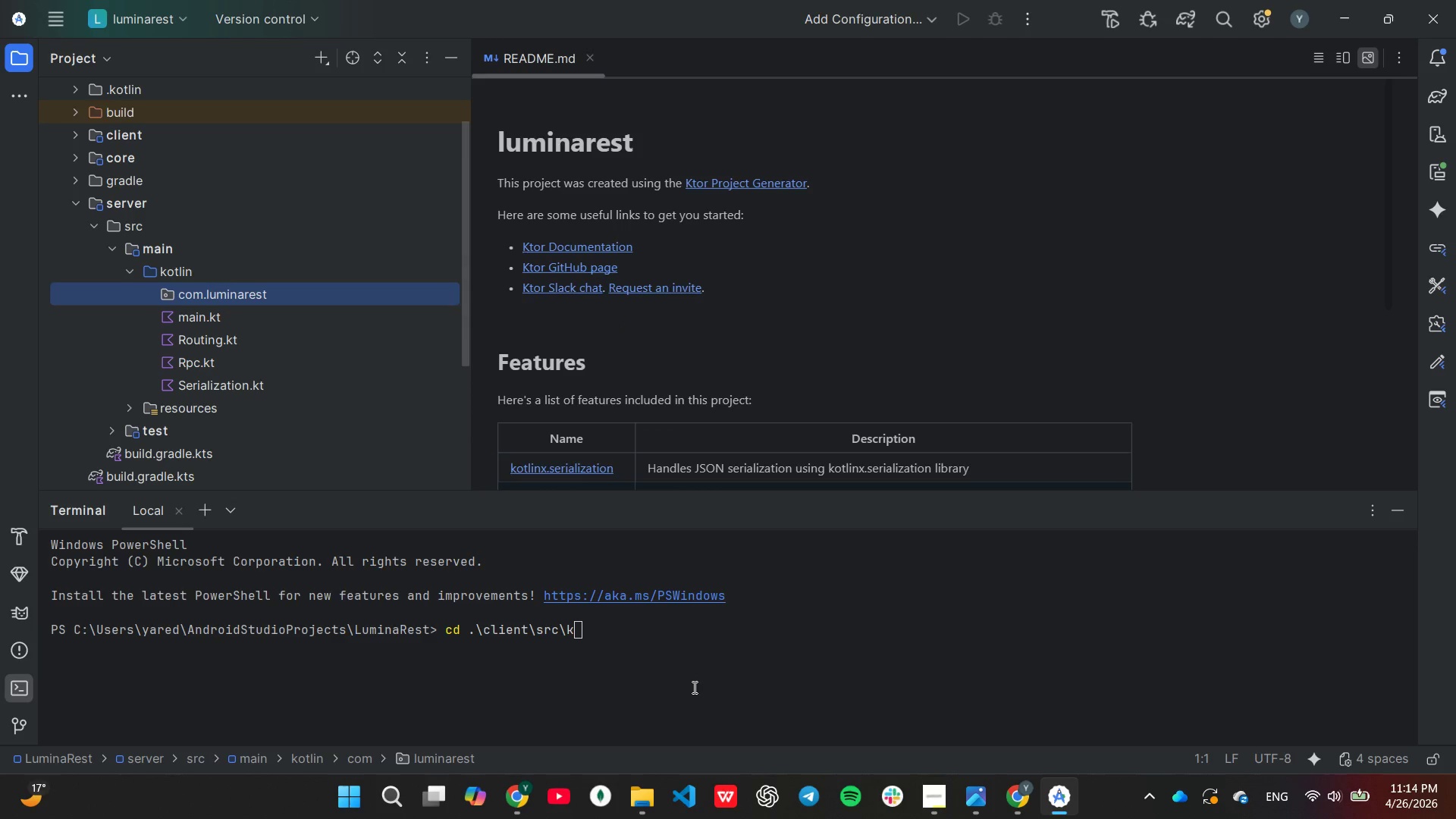 
left_click([693, 687])
 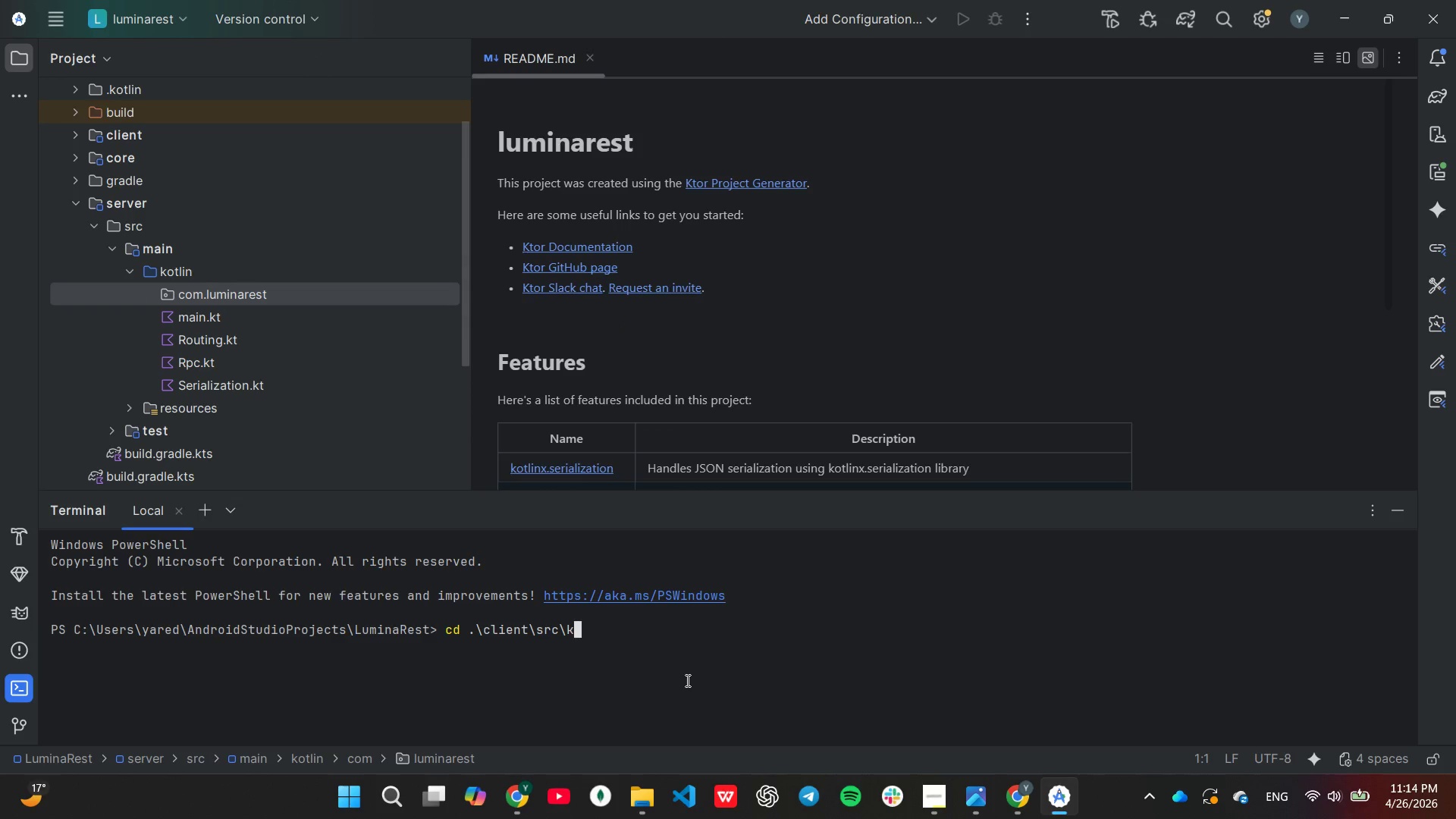 
hold_key(key=Backspace, duration=0.81)
 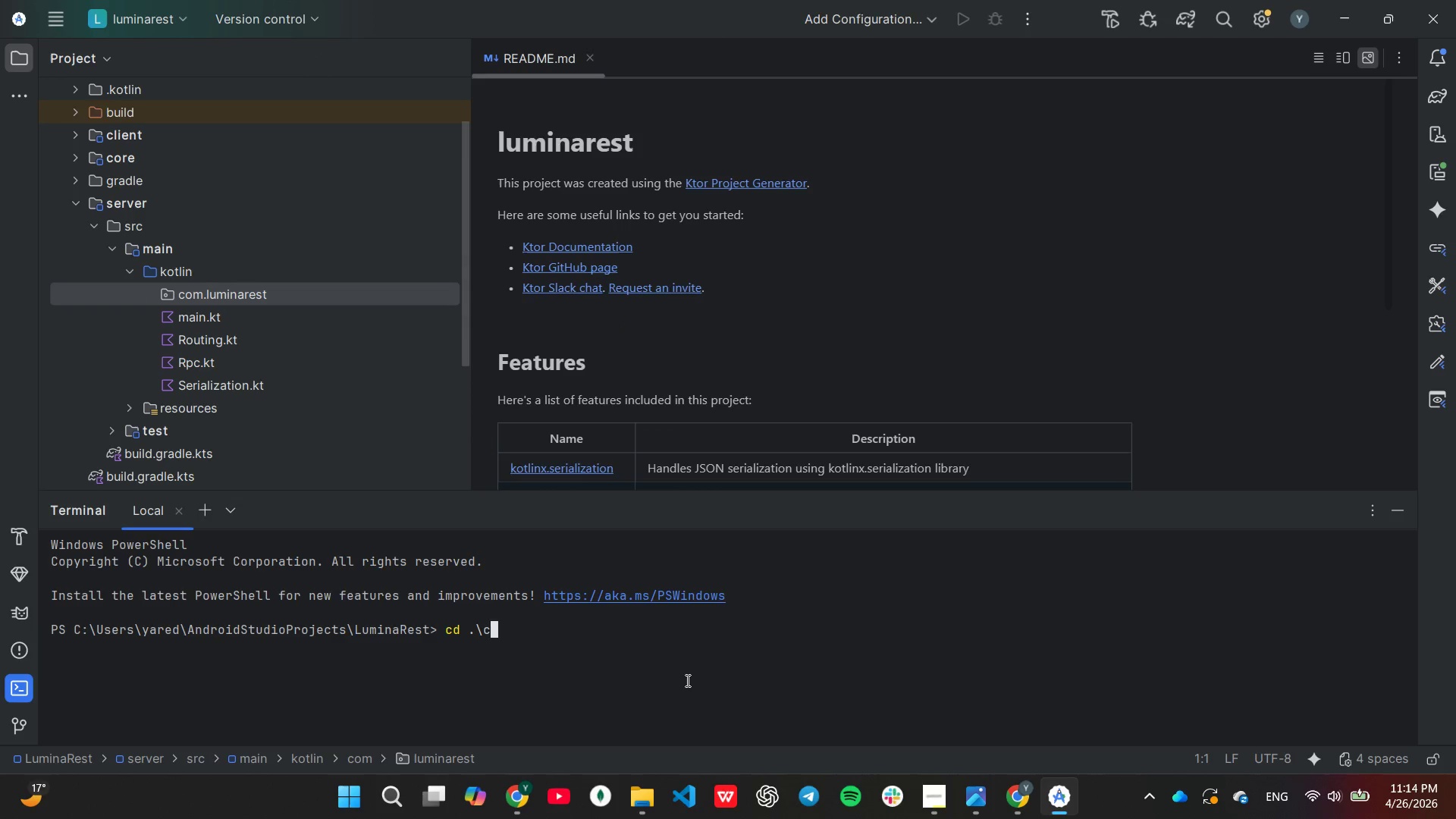 
key(Backspace)
key(Backspace)
type(se)
key(Tab)
type(m)
key(Tab)
key(Tab)
type(a)
key(Tab)
key(Tab)
key(Backspace)
type(s)
key(Tab)
type(m)
key(Tab)
type(ko)
key(Tab)
type(c)
key(Tab)
key(Tab)
 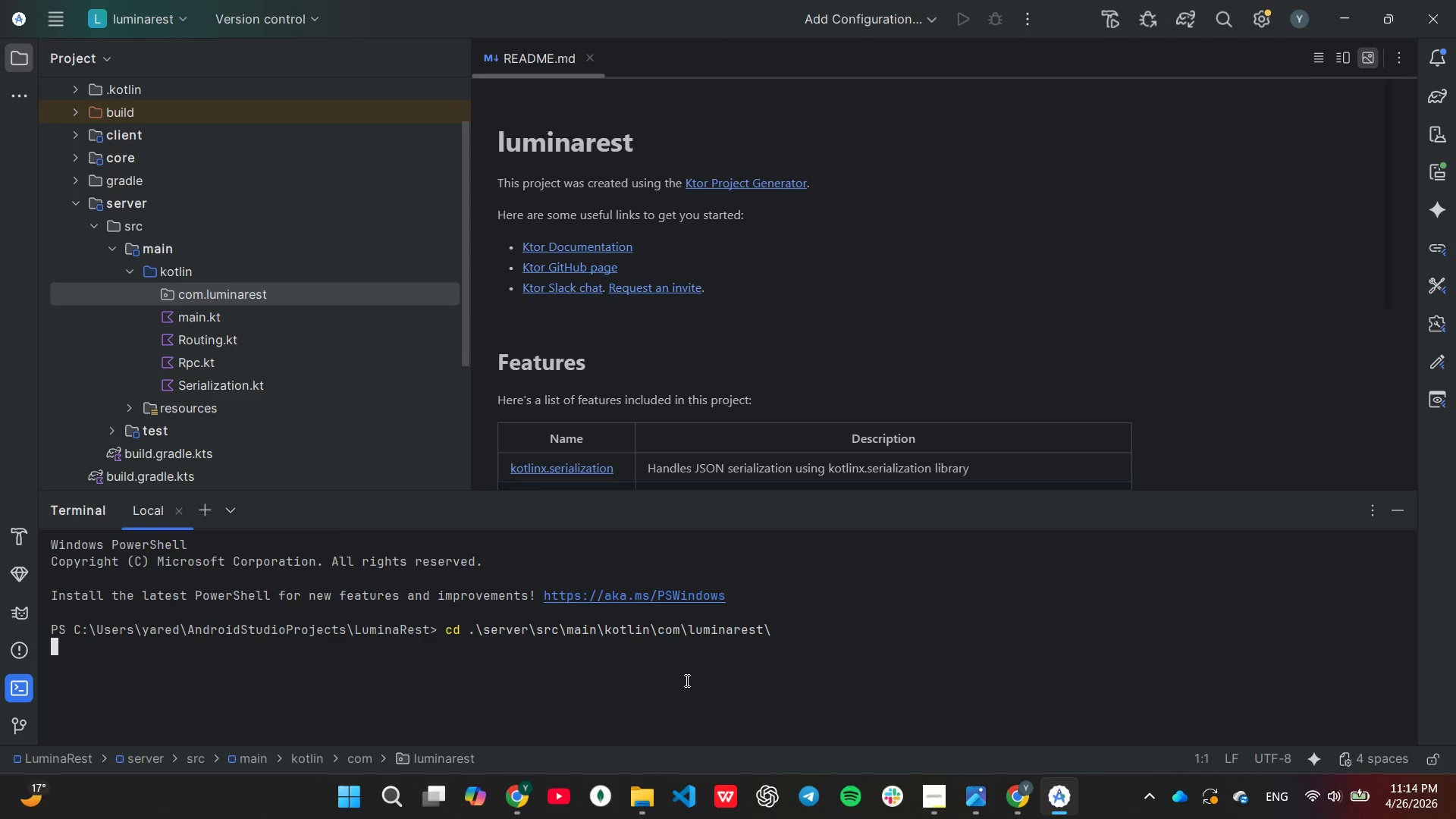 
key(Enter)
 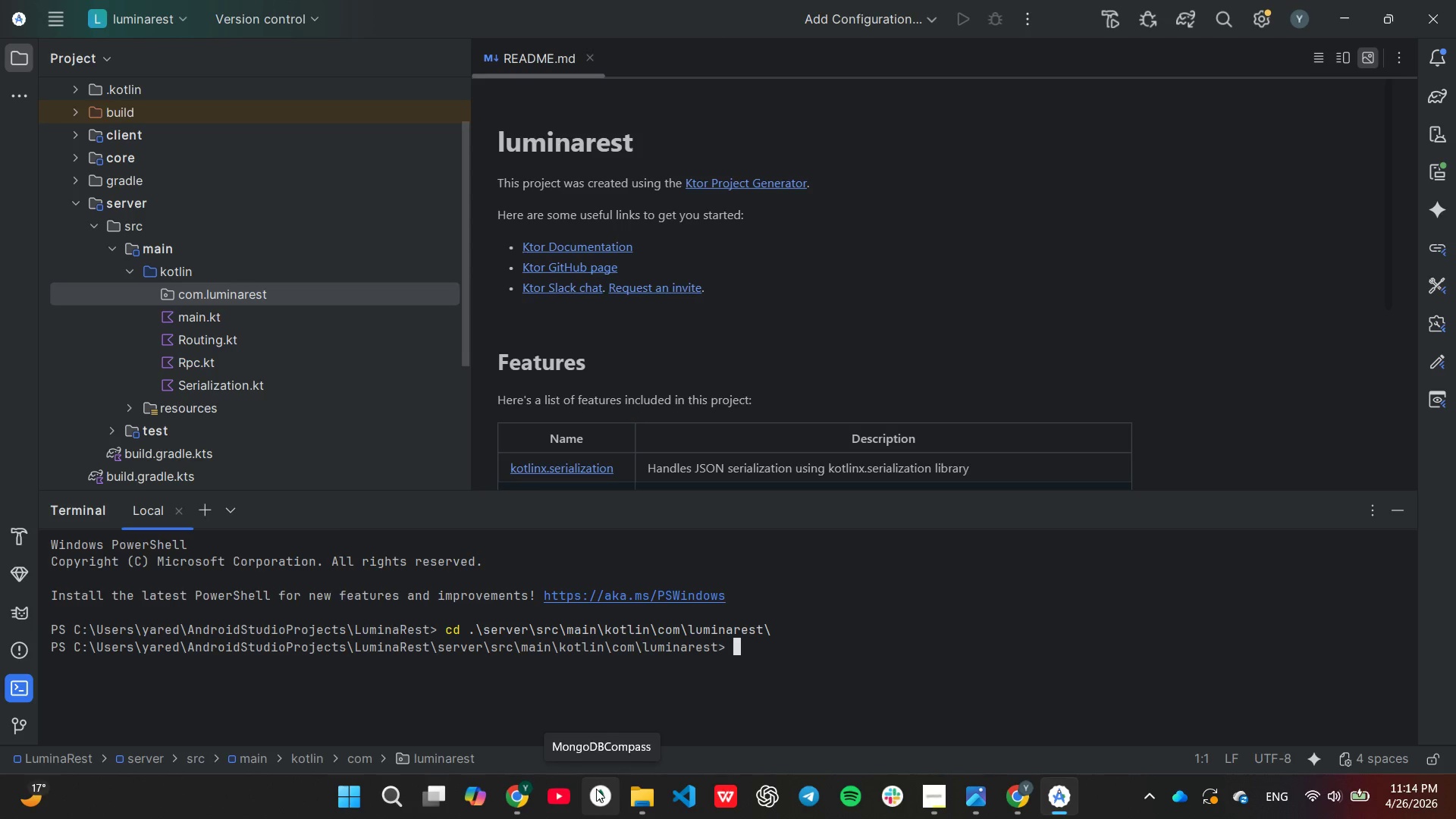 
type(mkdir plugins, models, )
 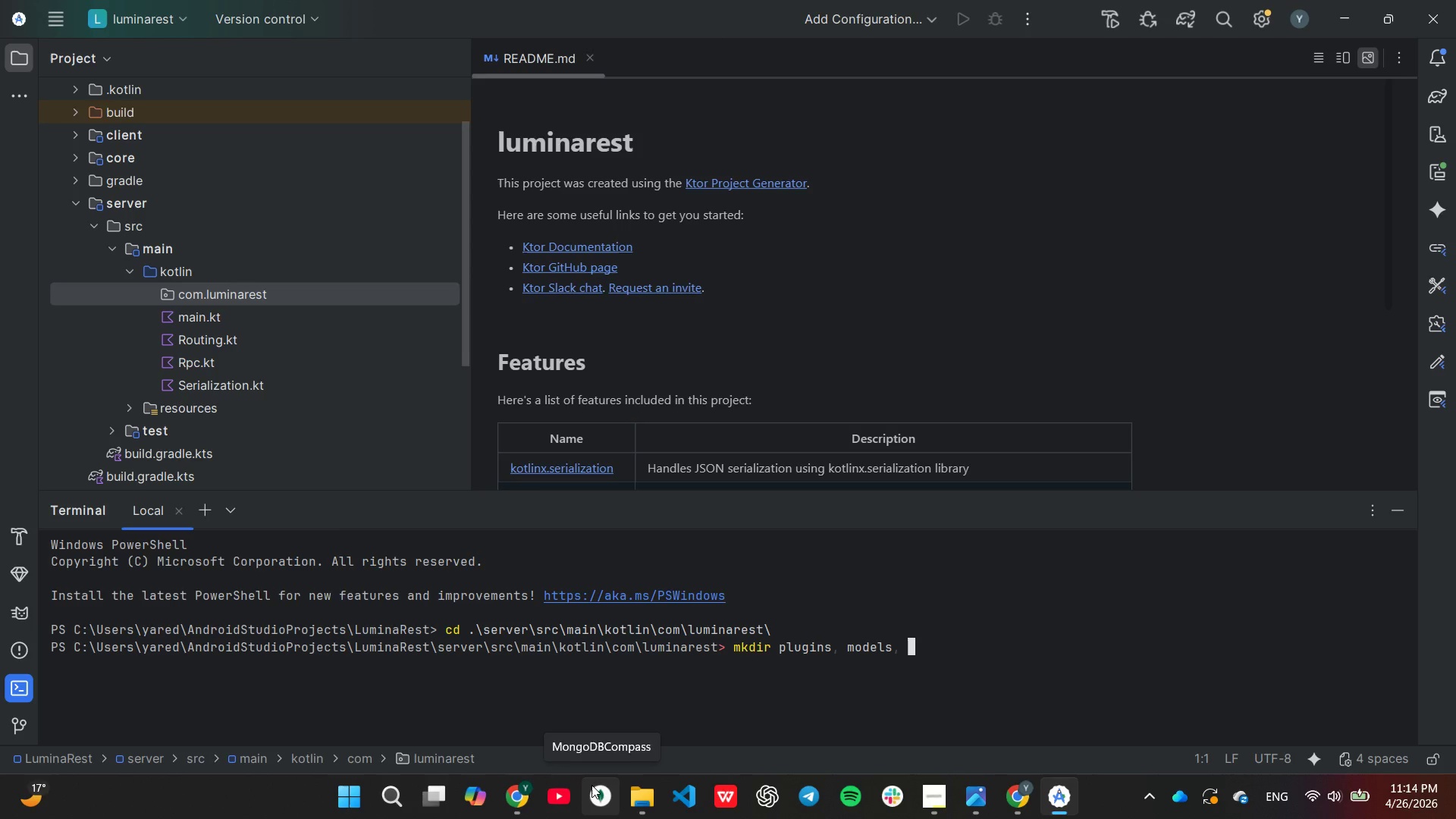 
wait(8.08)
 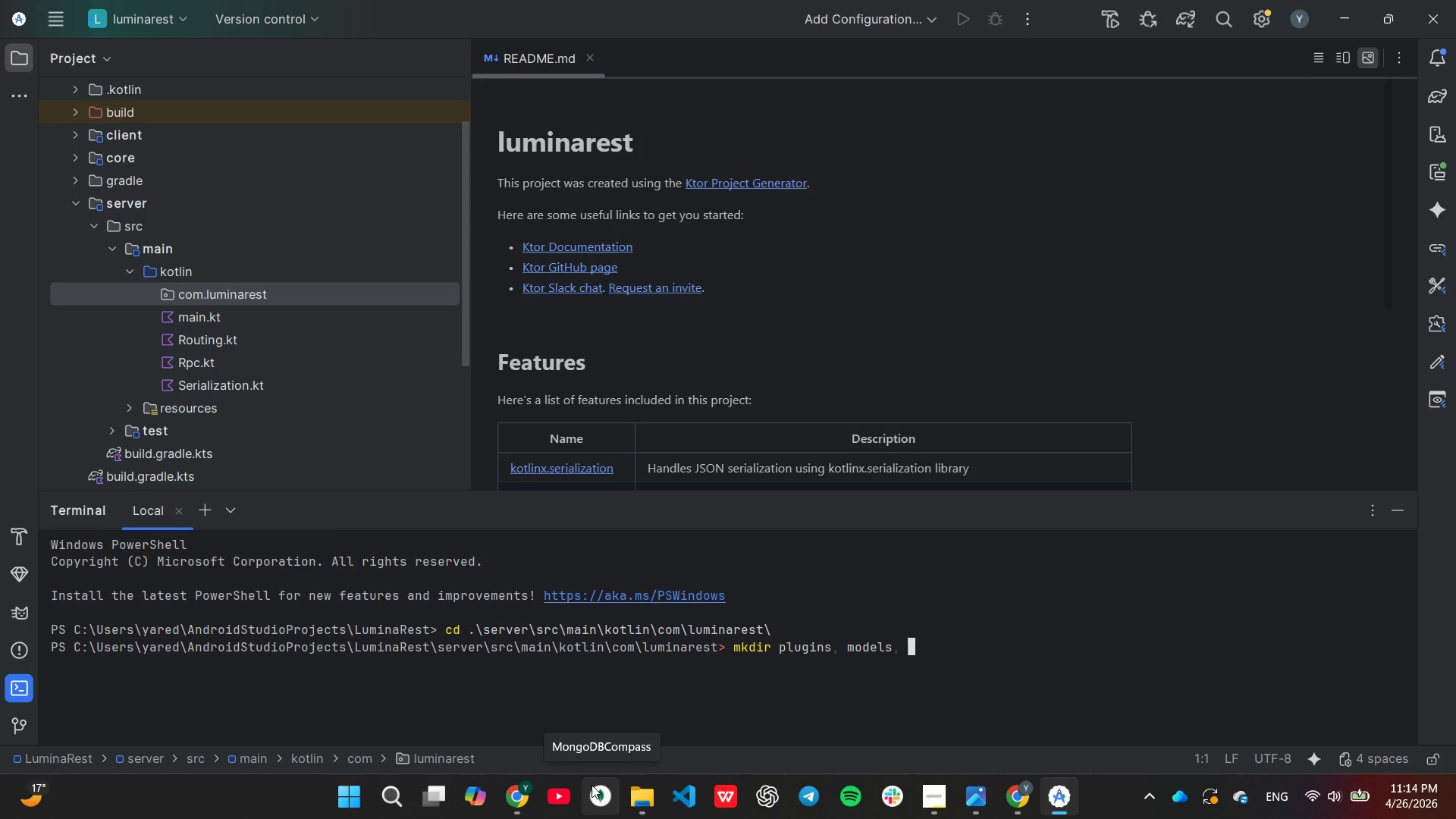 
type(resources)
 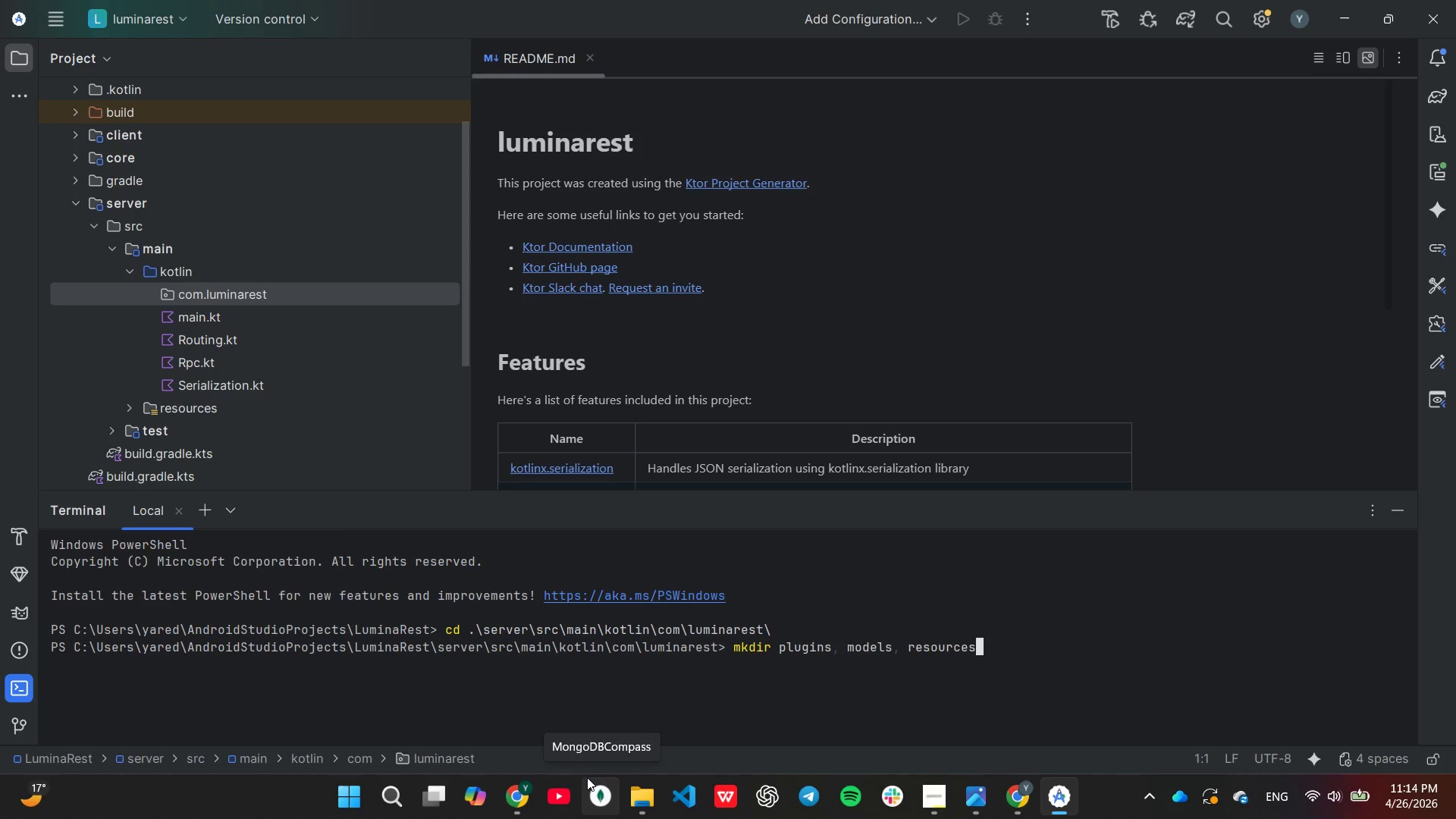 
key(Enter)
 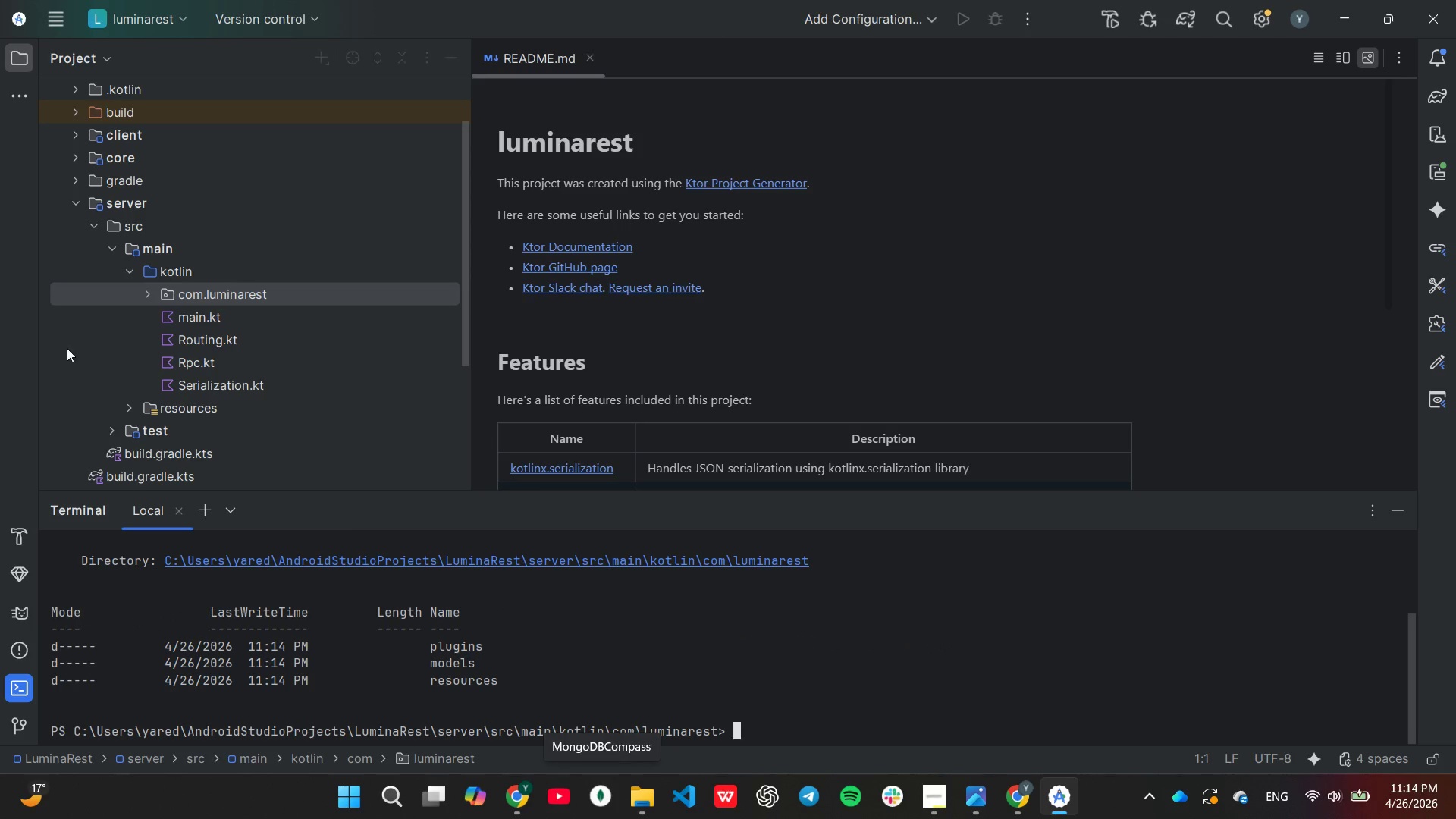 
left_click([142, 293])
 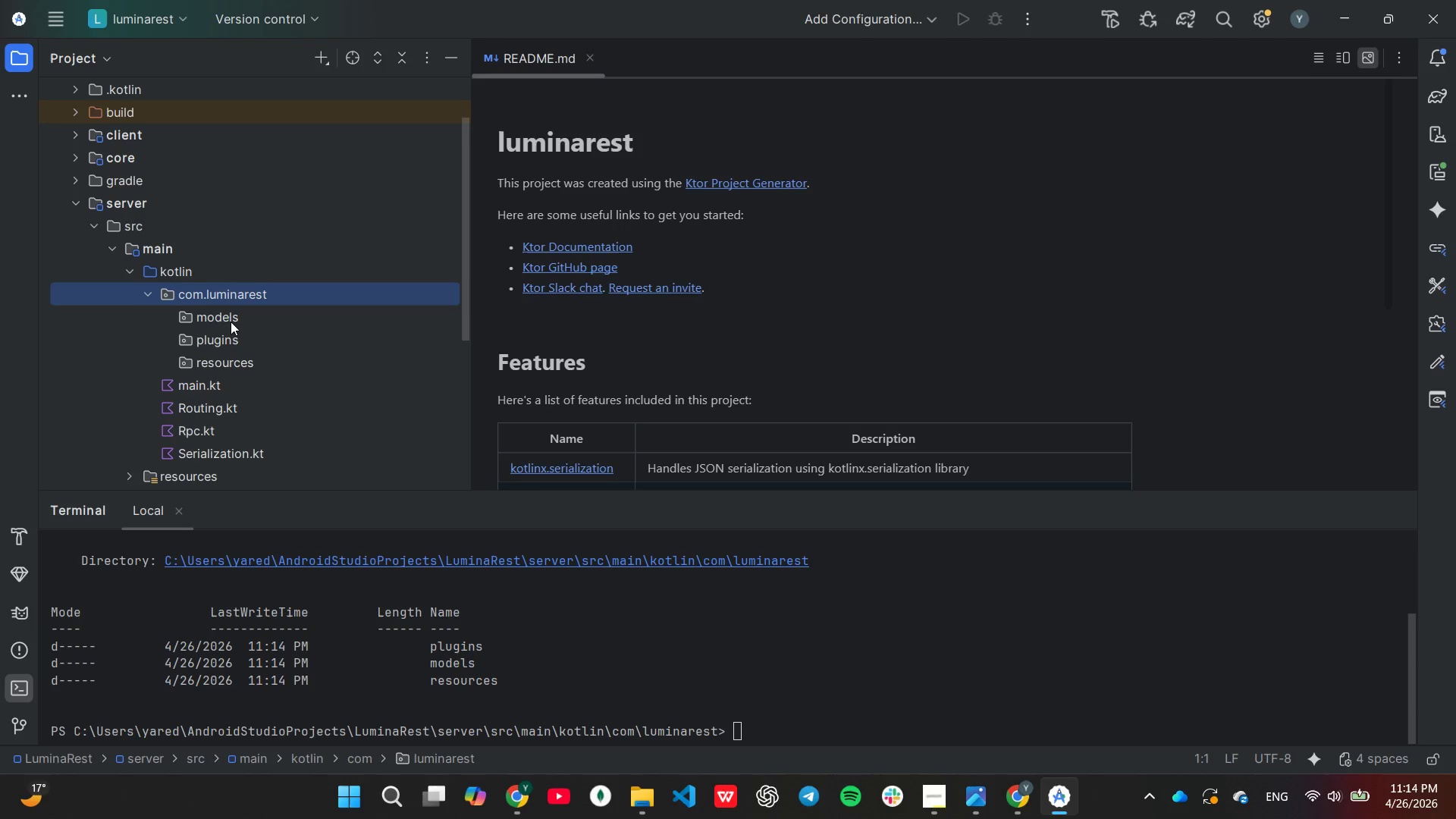 
right_click([233, 318])
 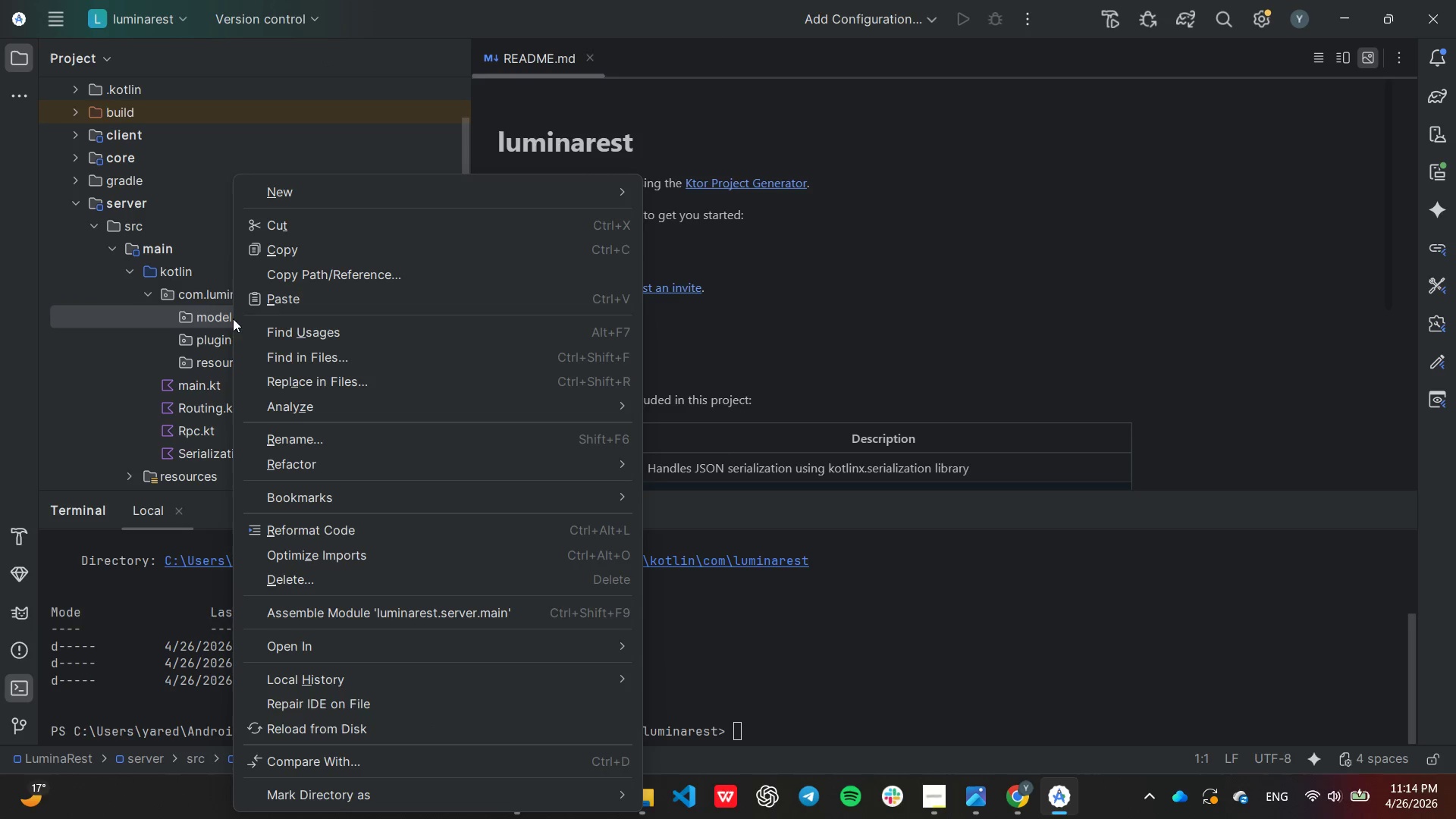 
left_click([233, 318])
 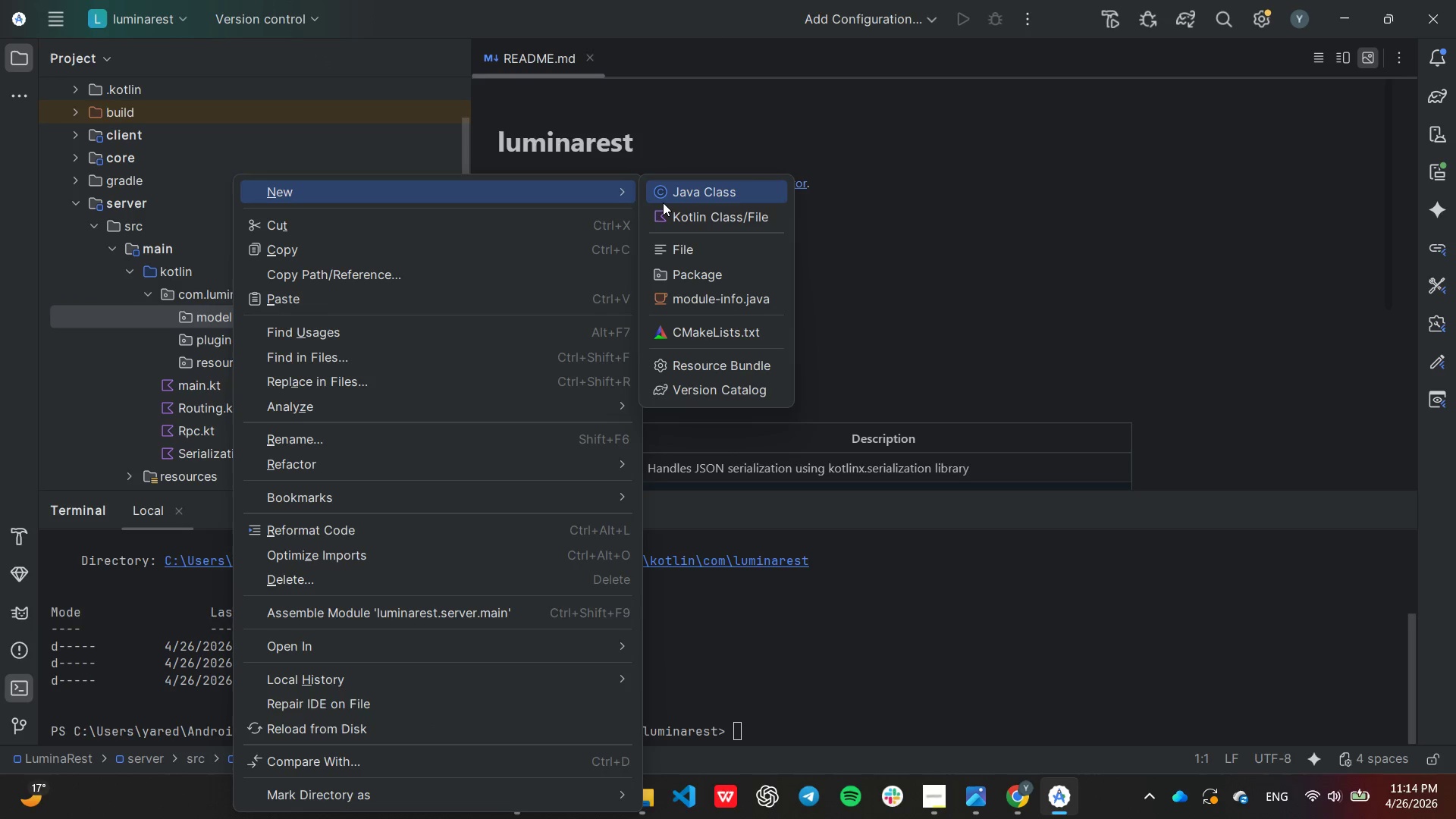 
left_click([675, 214])
 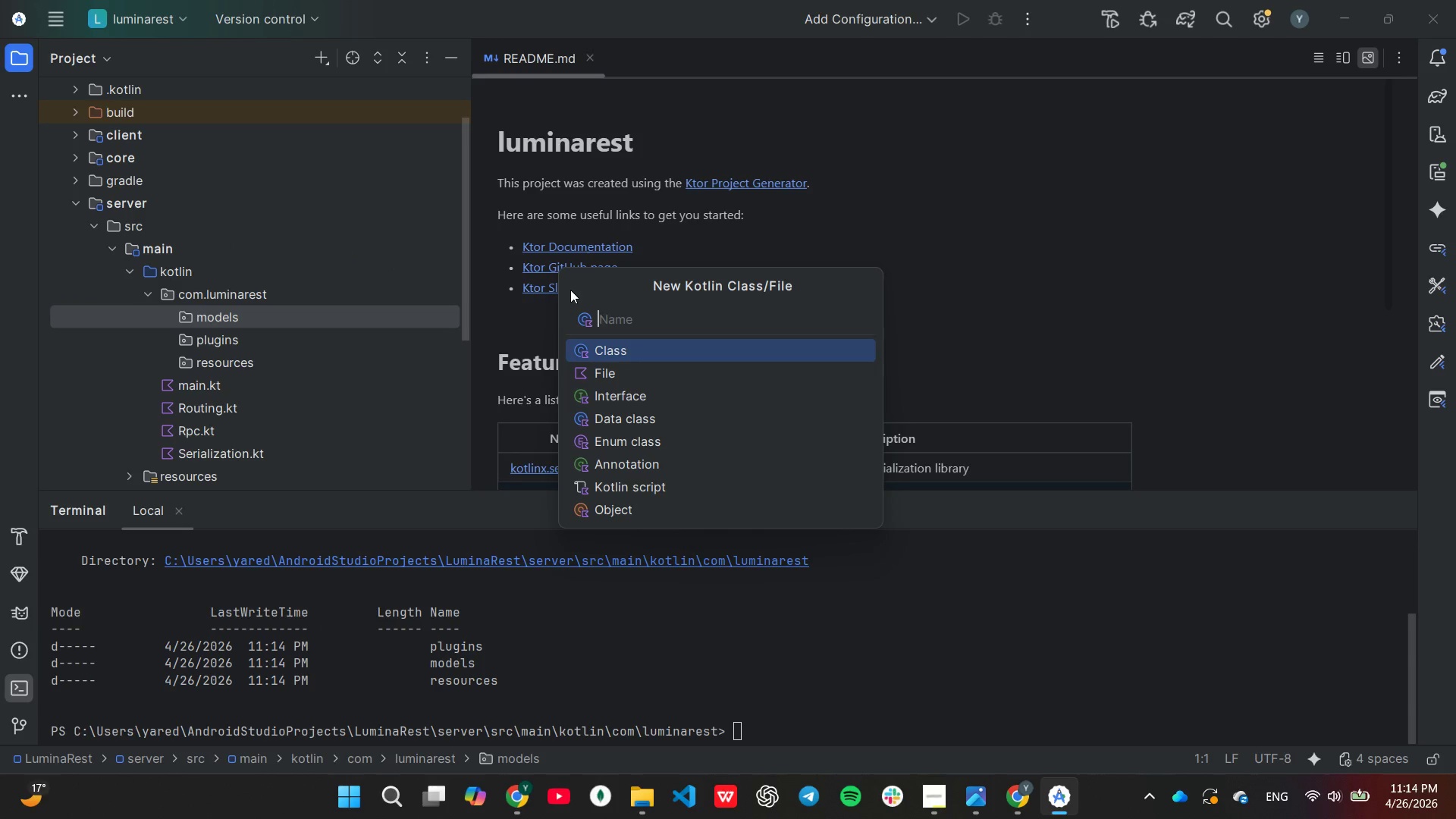 
hold_key(key=ShiftLeft, duration=0.31)
 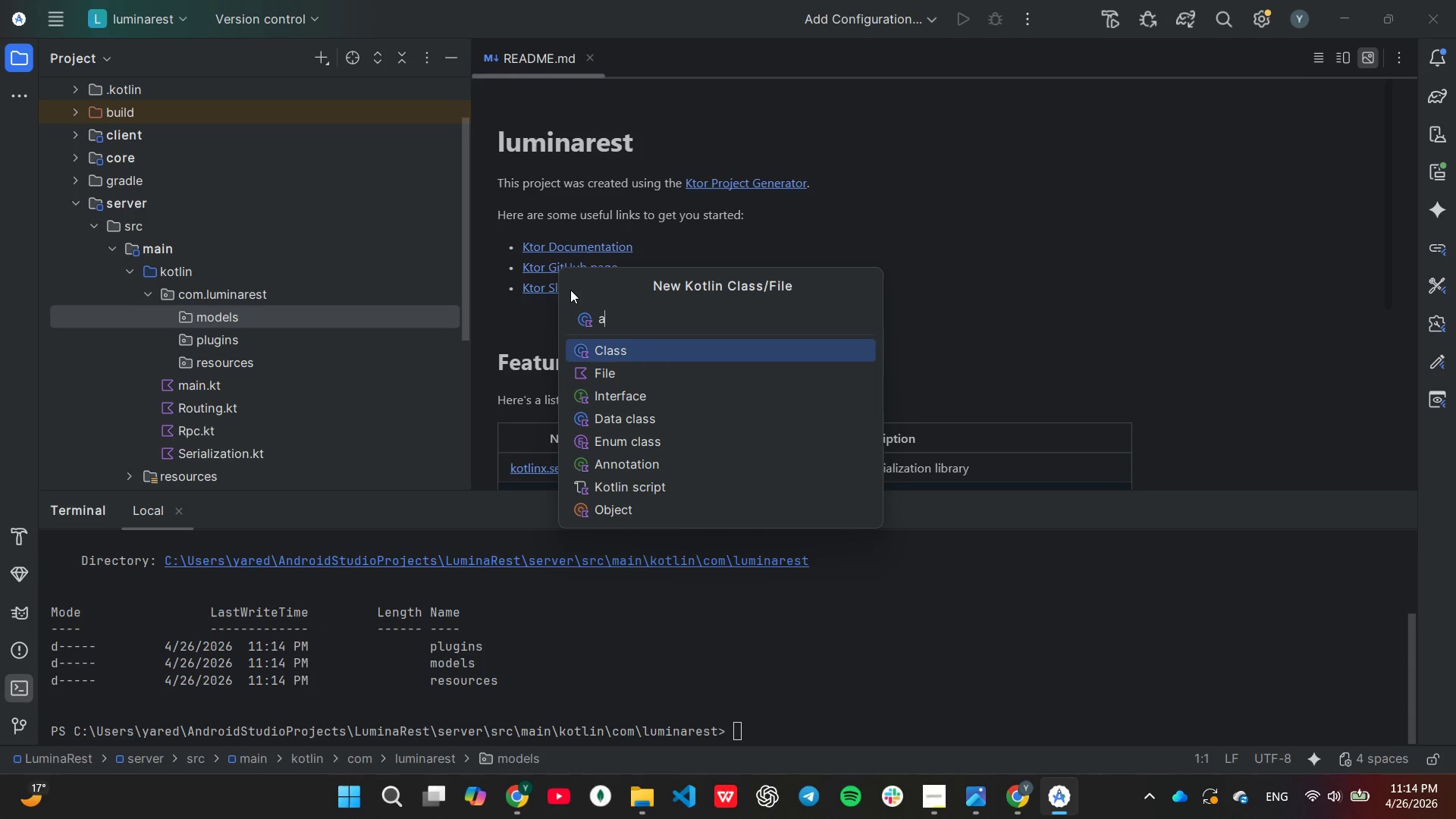 
type(a)
key(Backspace)
type(ActivityLogRequest)
 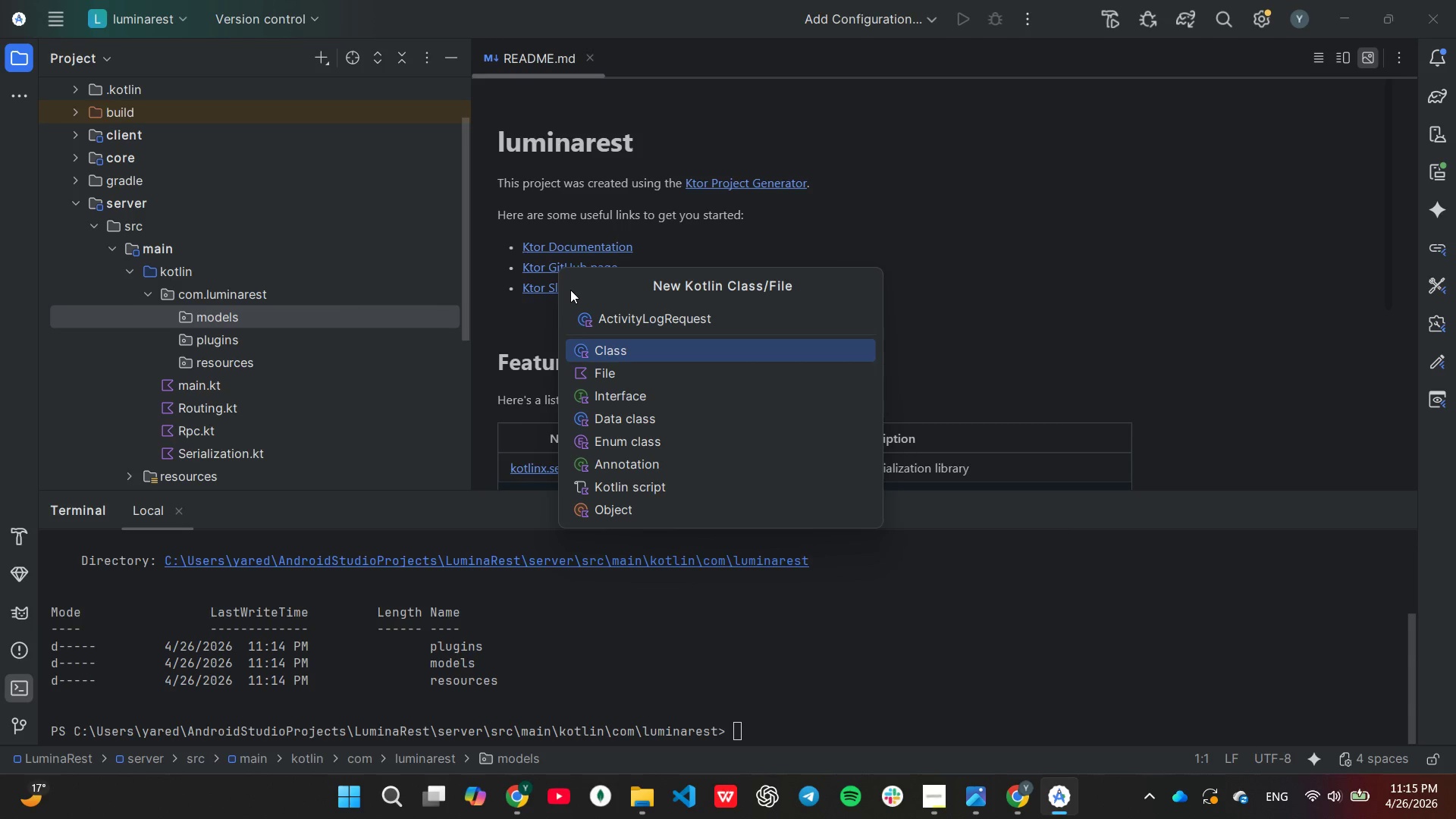 
key(Enter)
 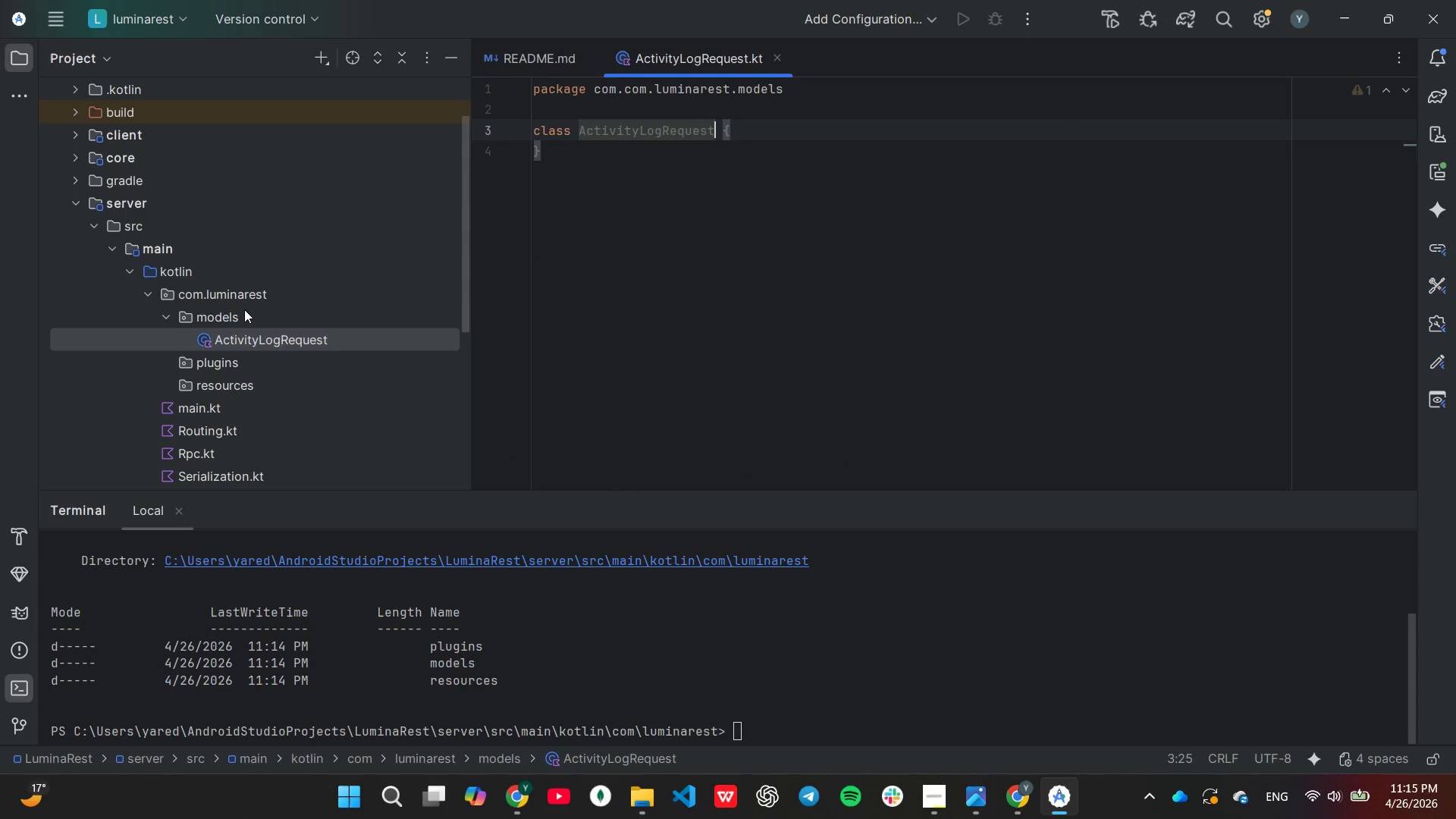 
right_click([244, 309])
 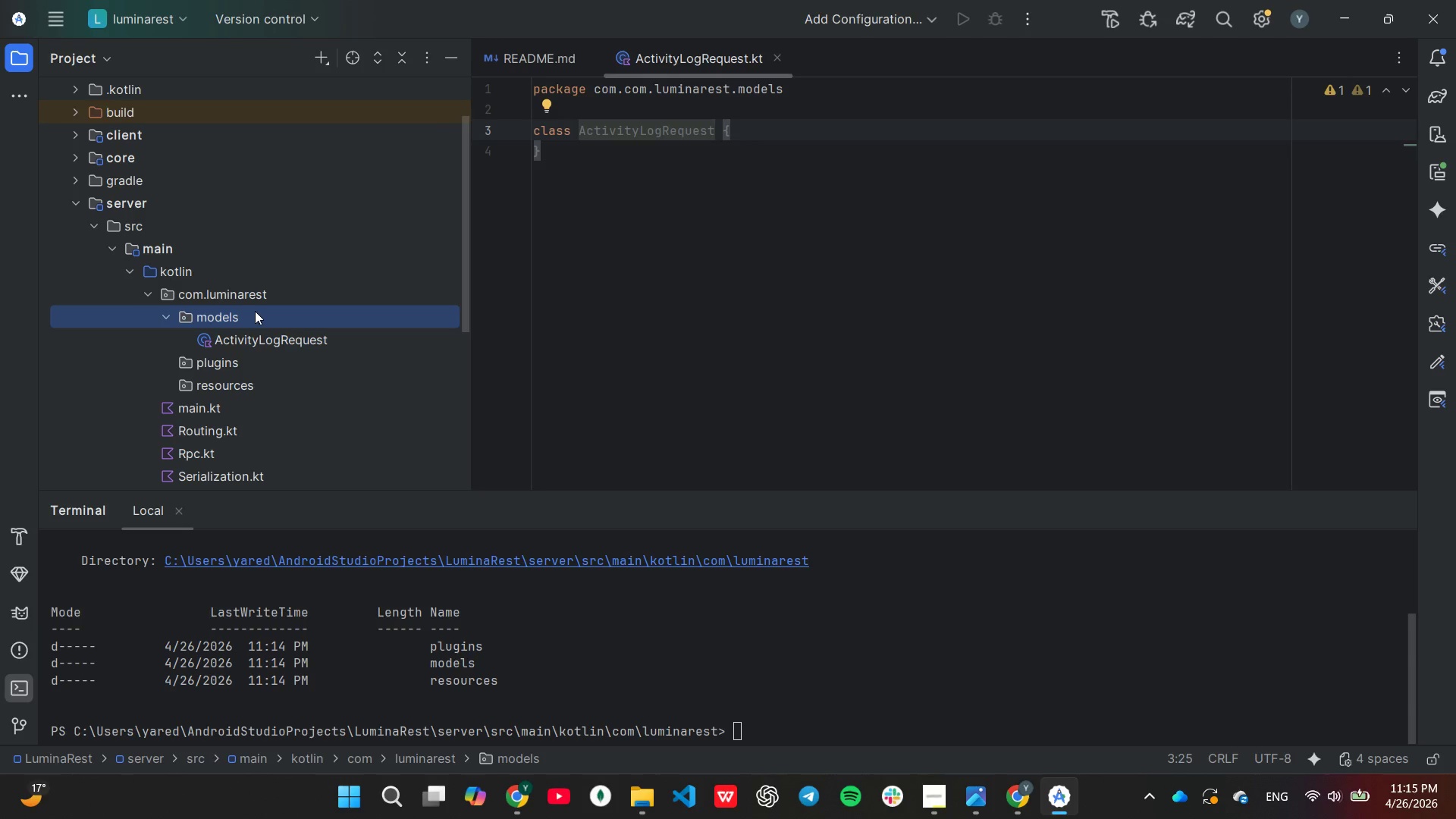 
left_click([244, 309])
 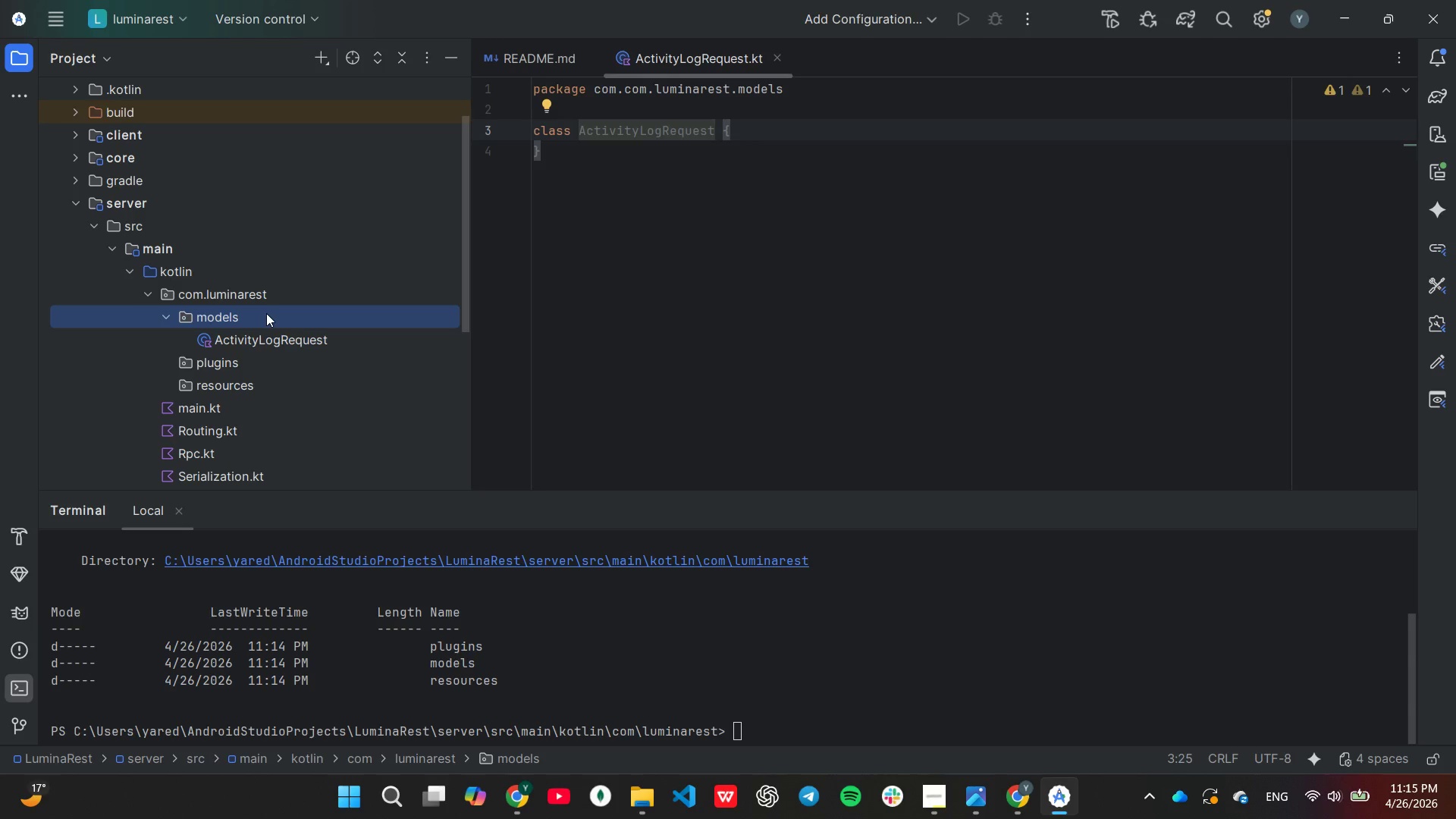 
right_click([266, 313])
 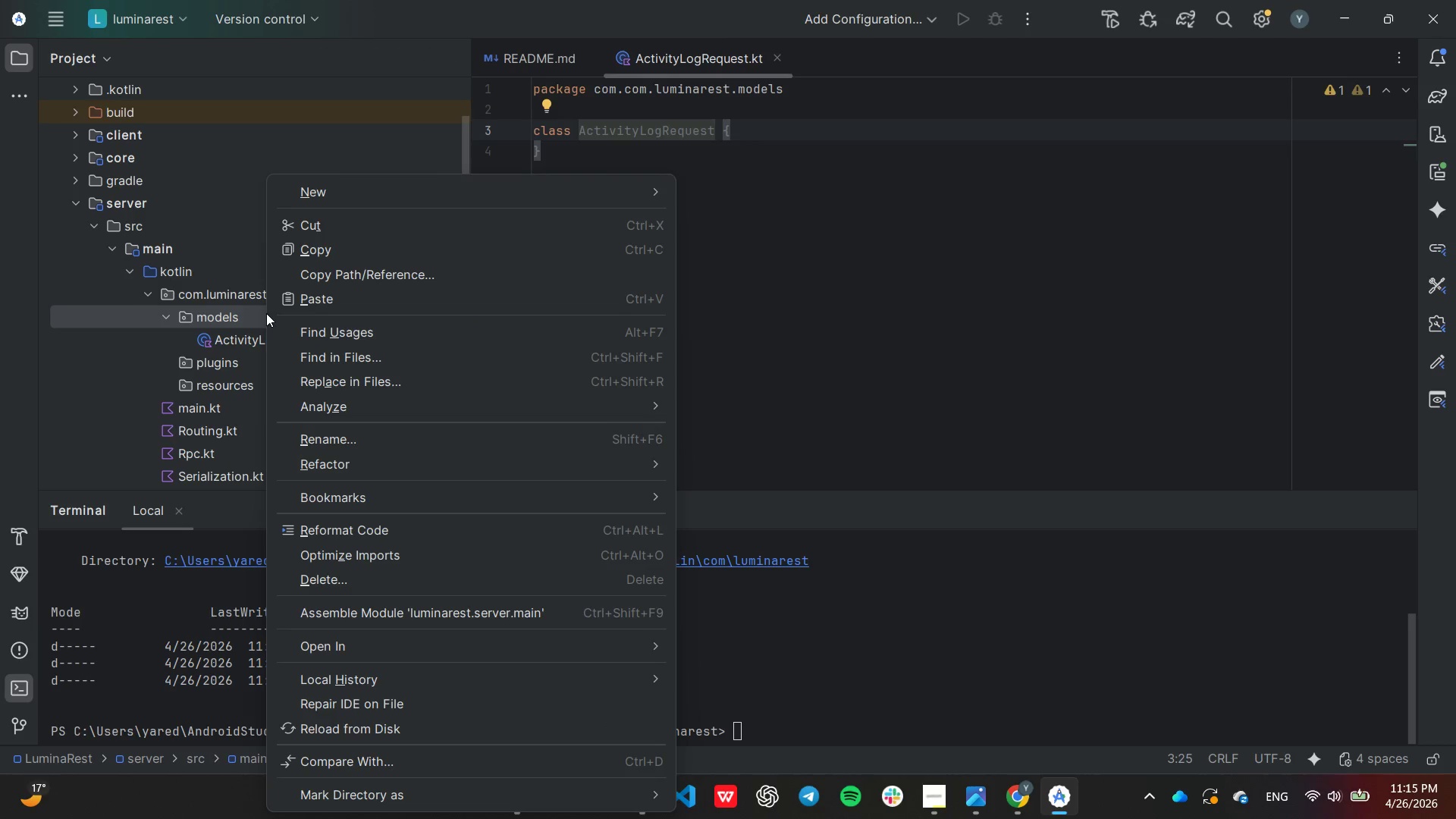 
left_click([266, 313])
 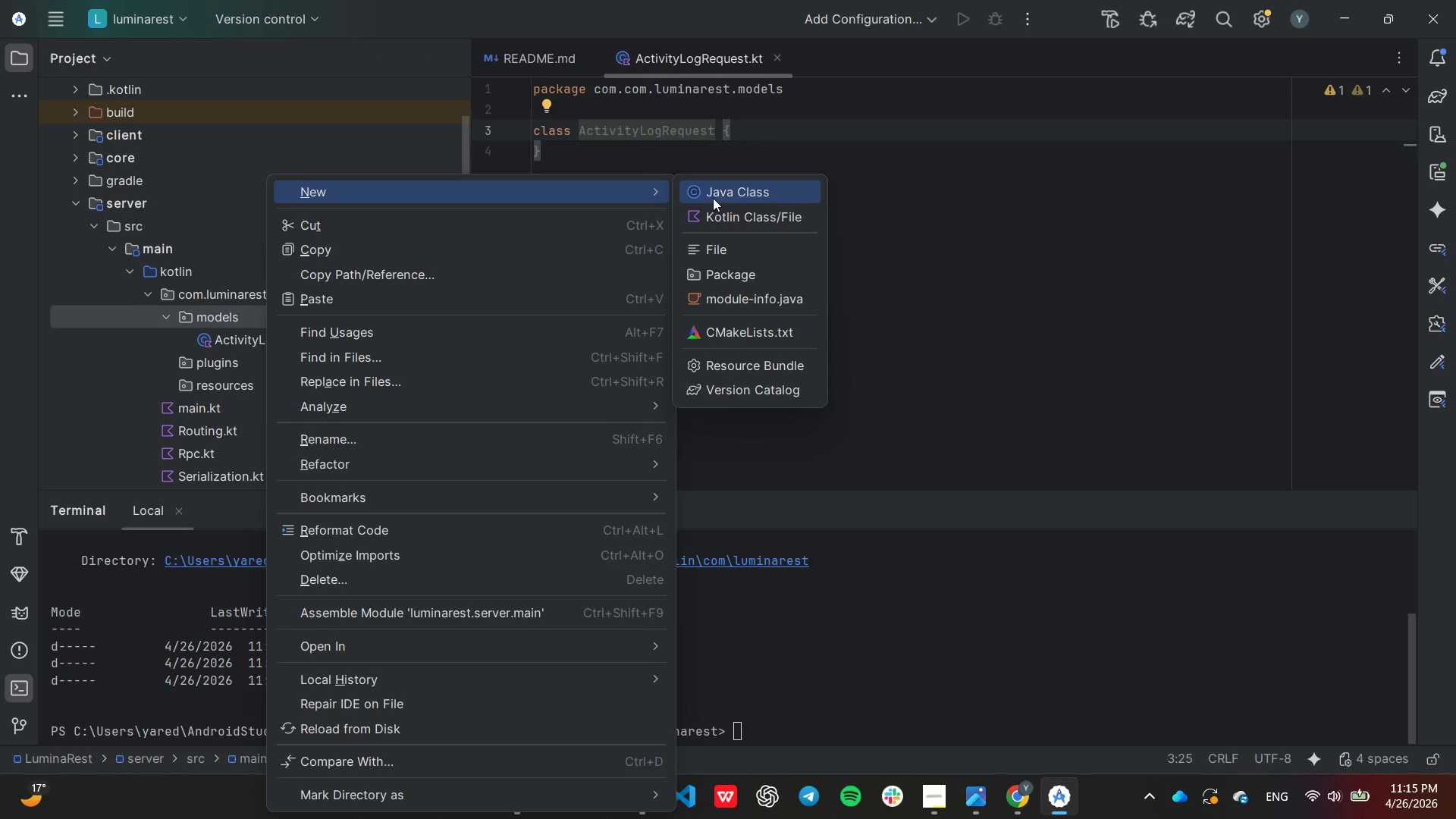 
left_click([725, 220])
 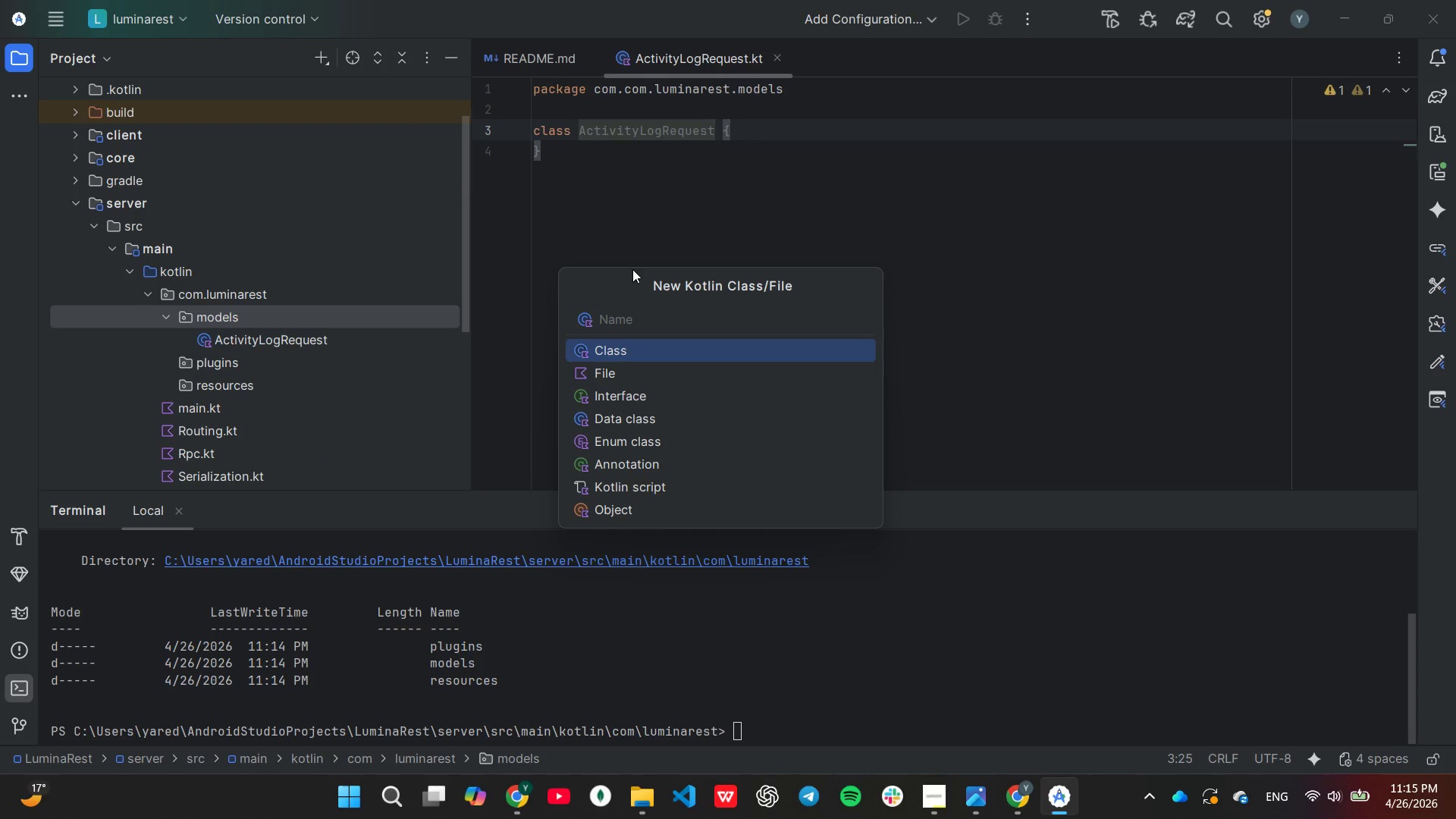 
type(ActivityLogResponse)
 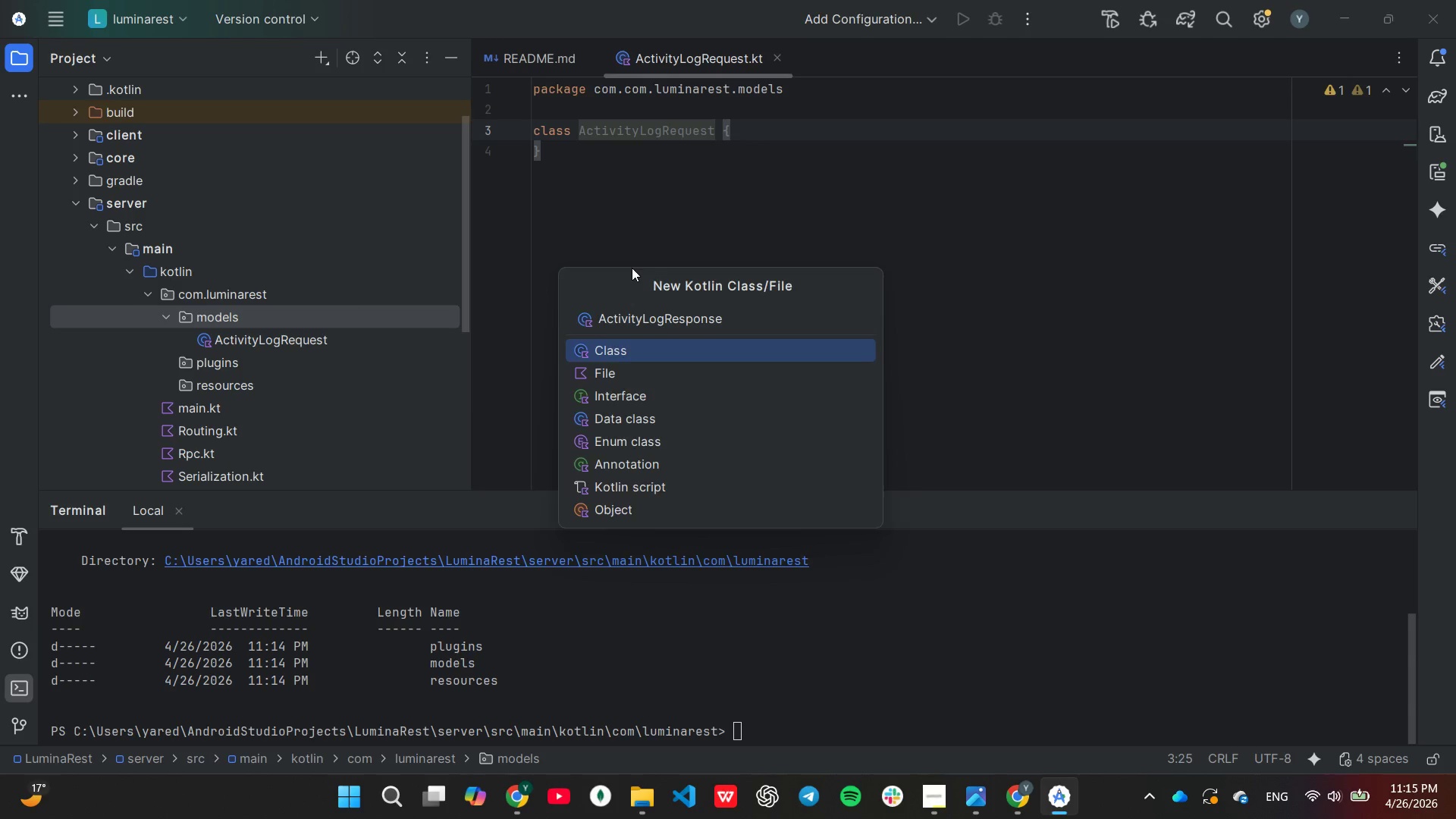 
key(Enter)
 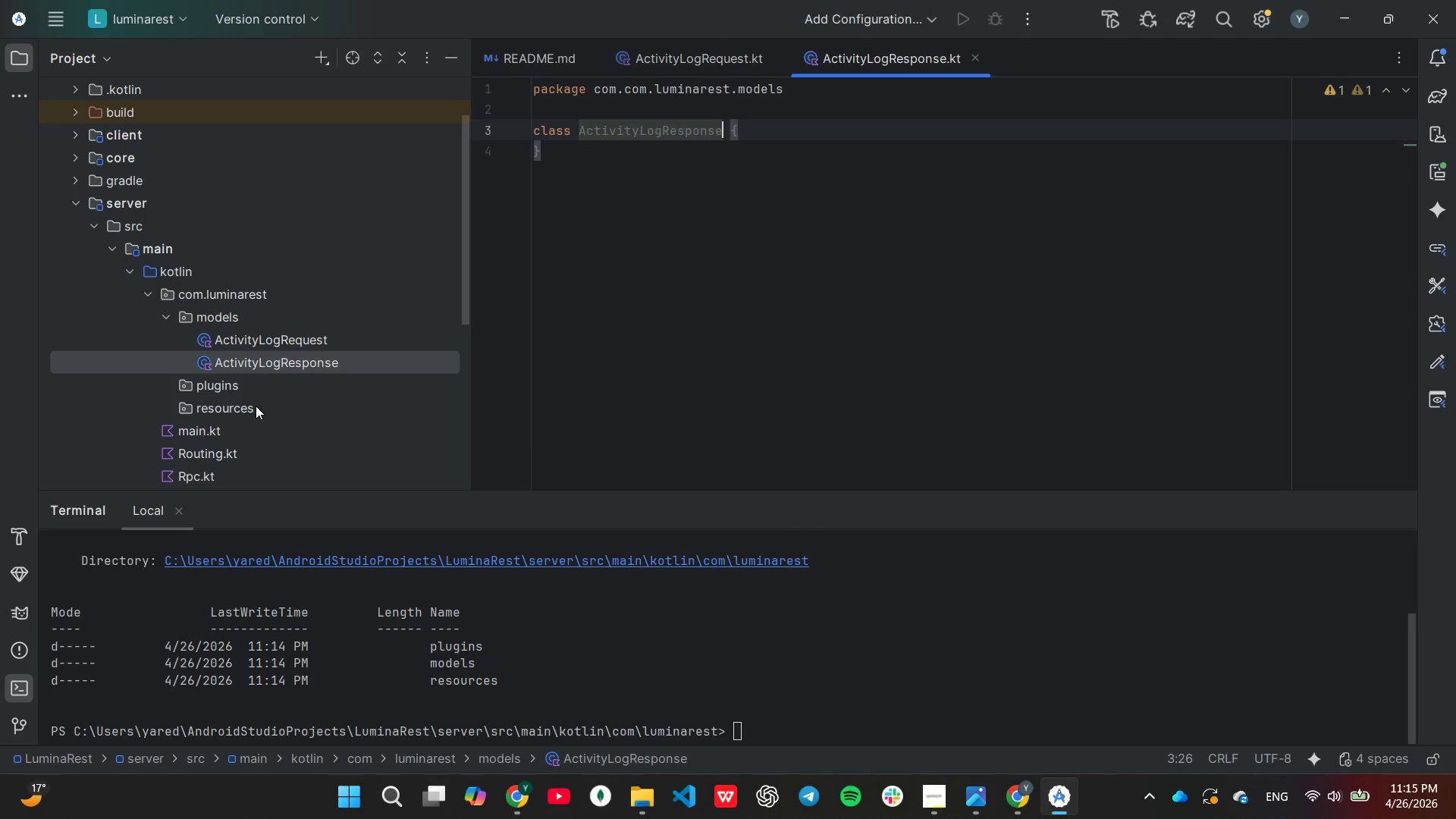 
right_click([256, 389])
 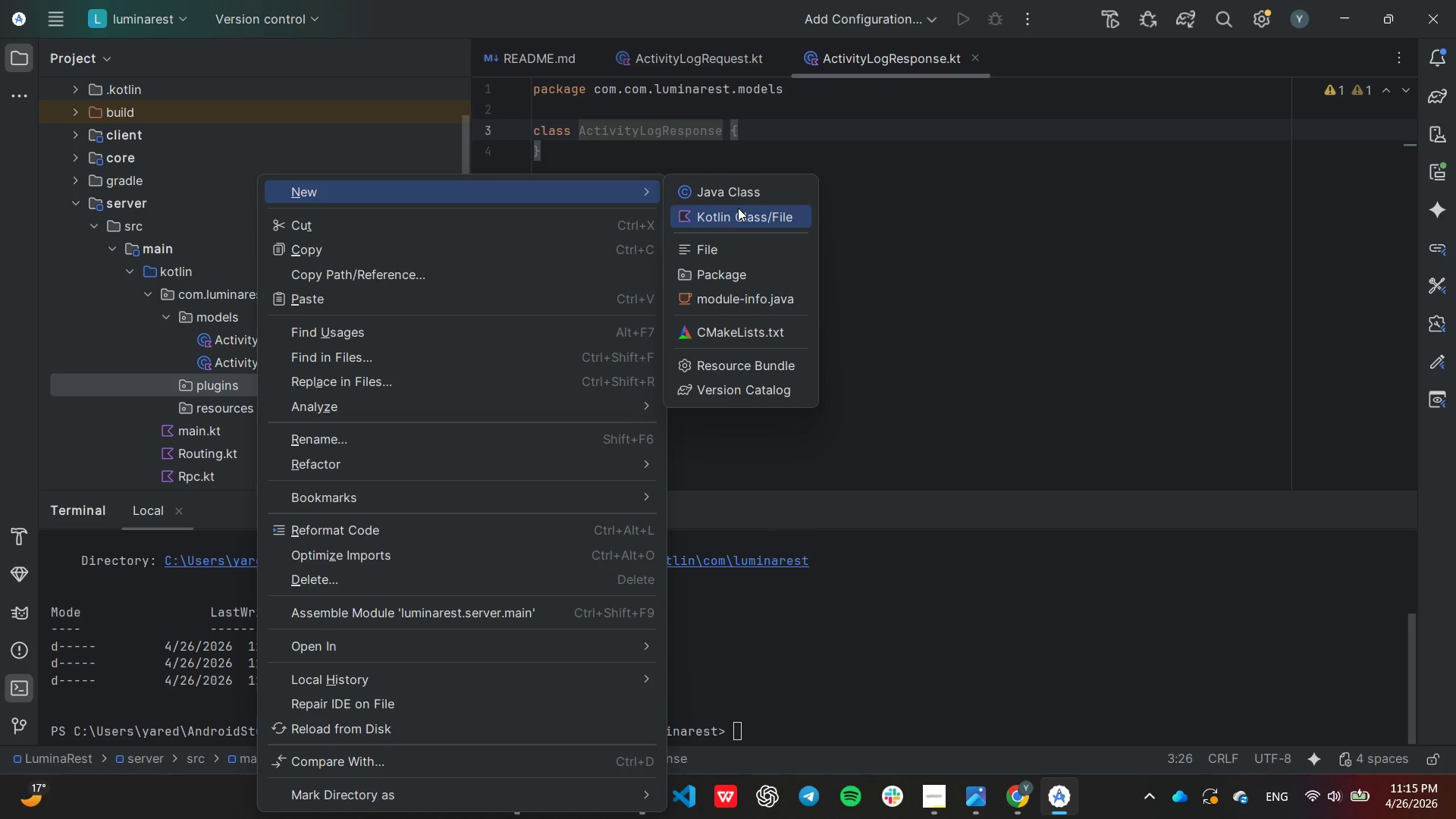 
left_click([740, 215])
 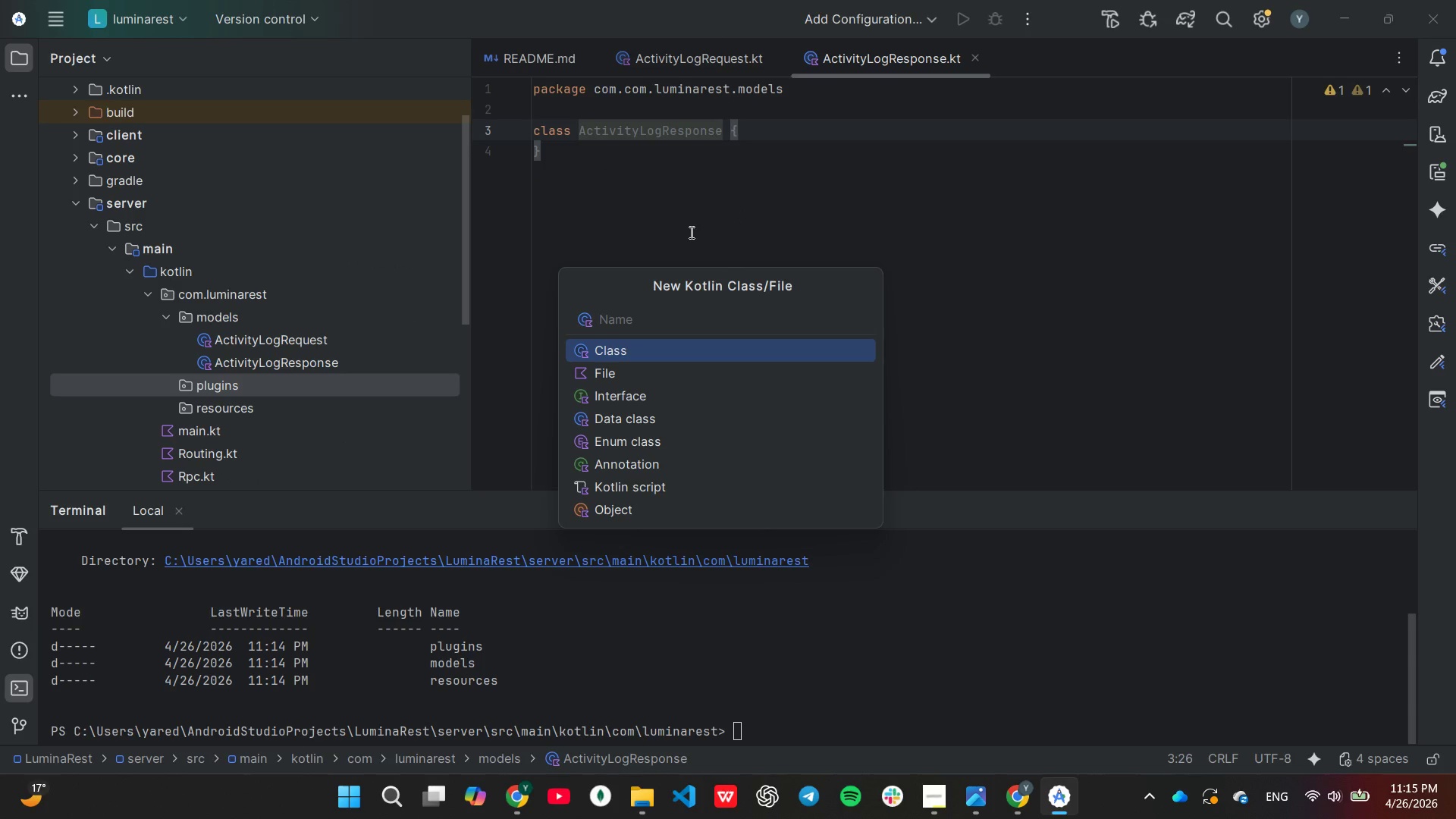 
type(Serialization)
 